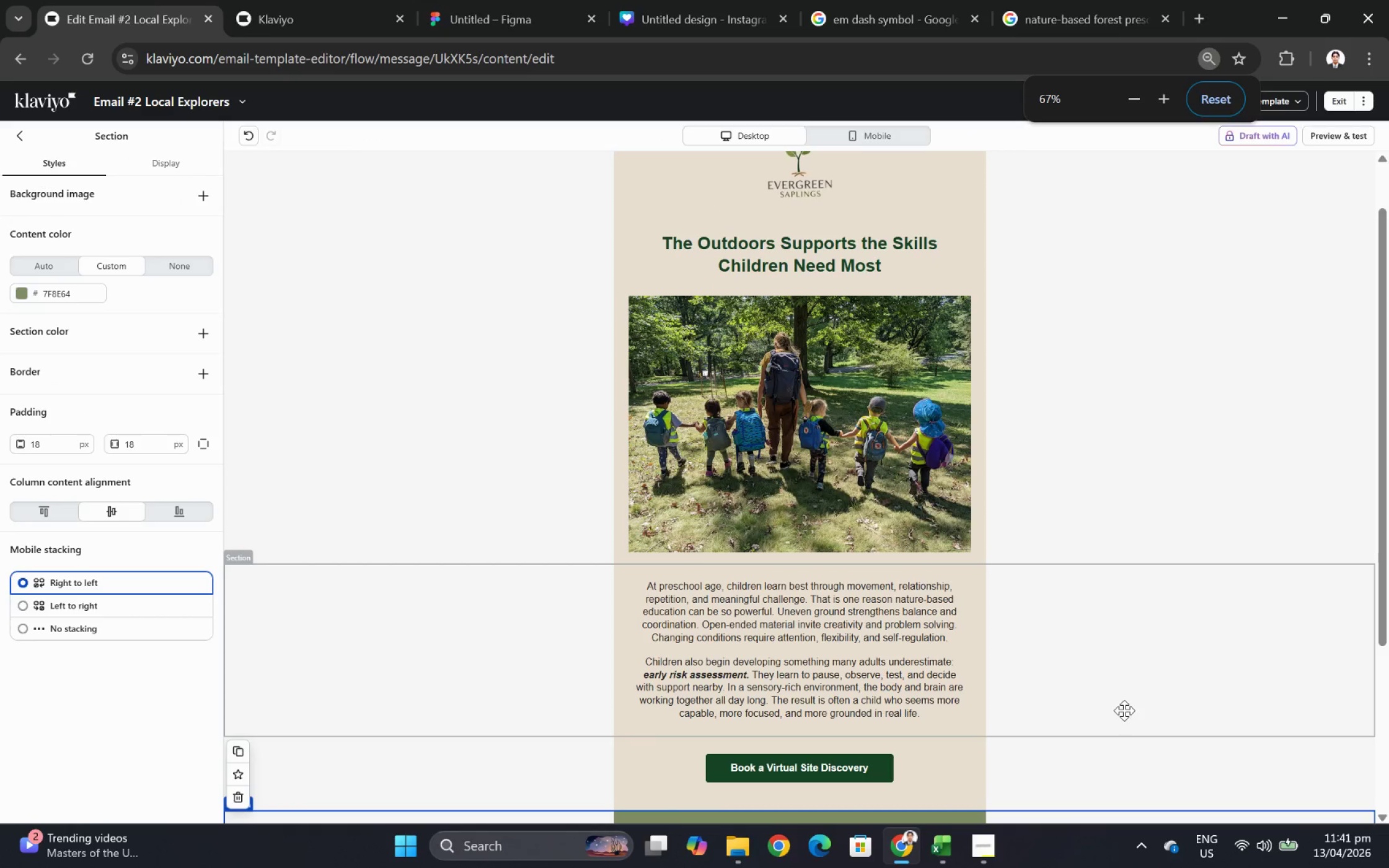 
scroll: coordinate [1124, 712], scroll_direction: down, amount: 2.0
 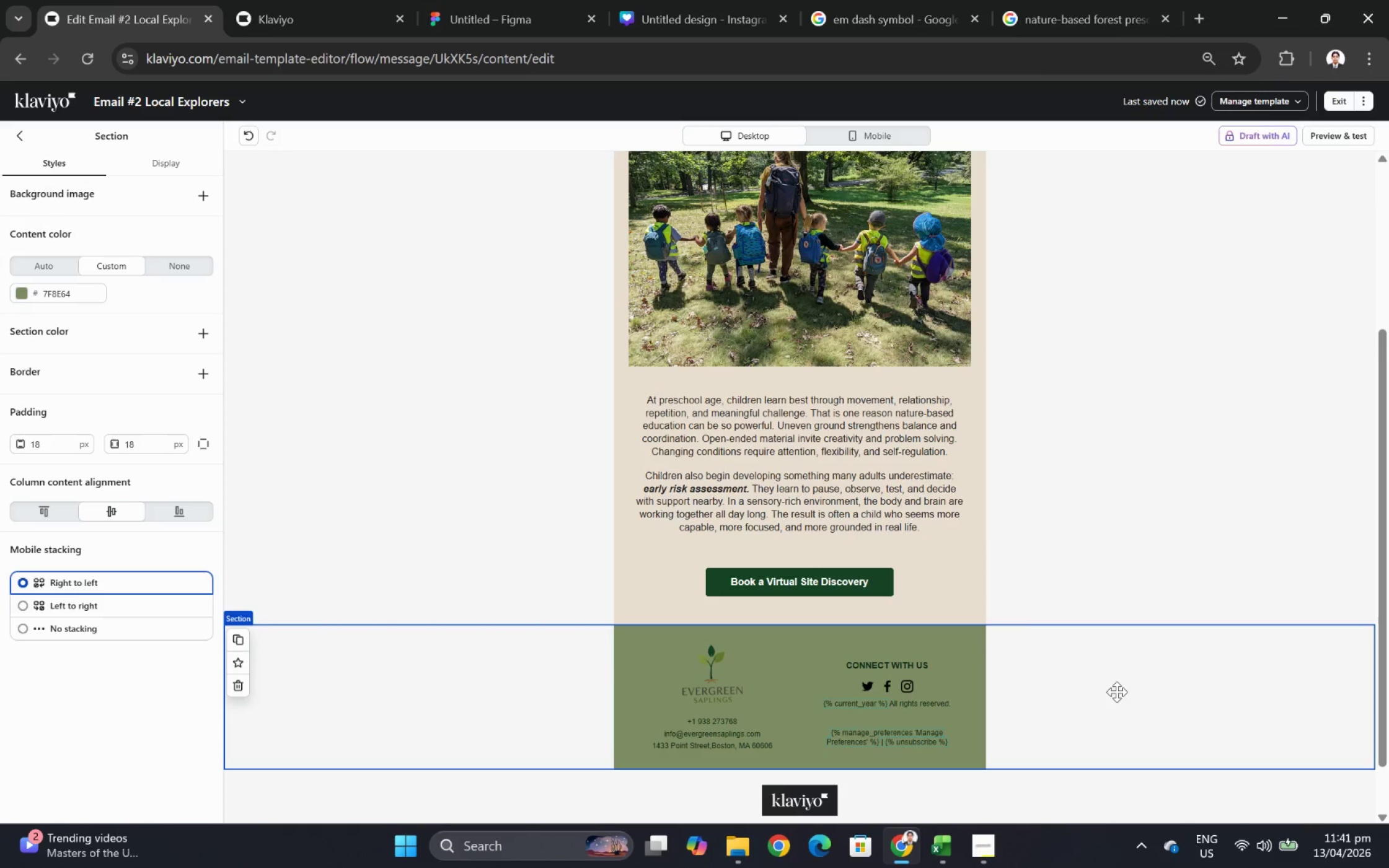 
left_click([1110, 689])
 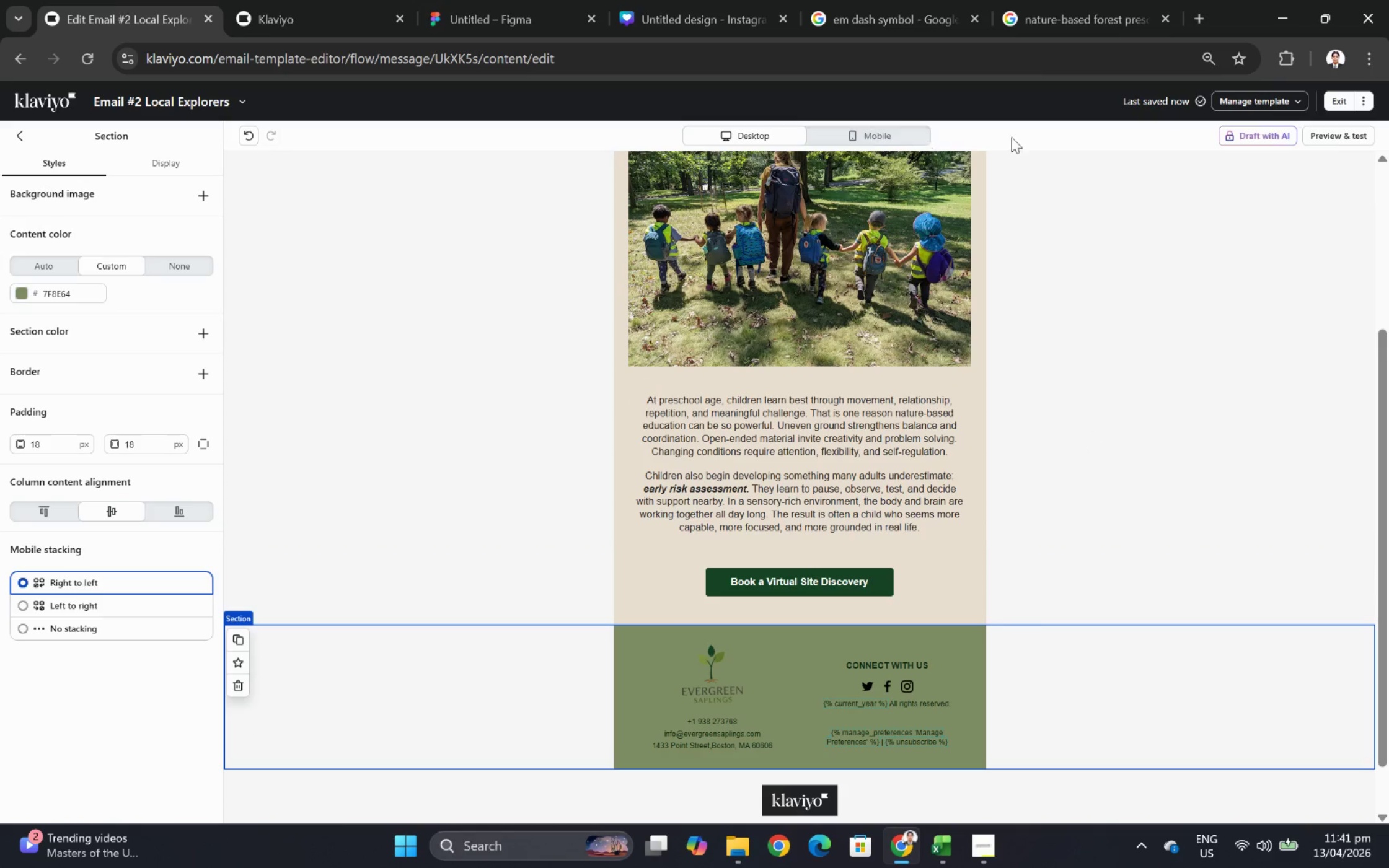 
left_click([1339, 138])
 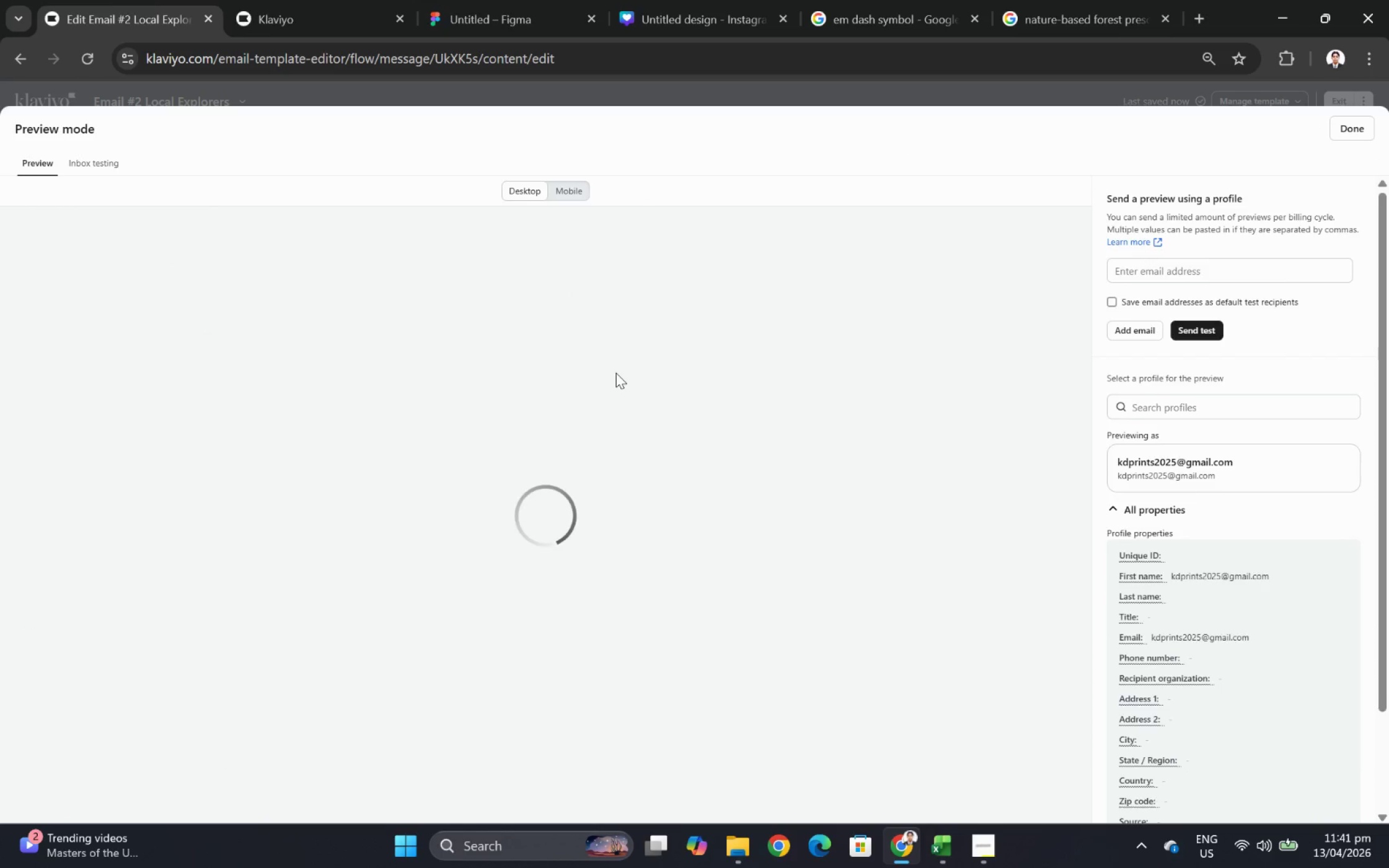 
scroll: coordinate [618, 427], scroll_direction: down, amount: 5.0
 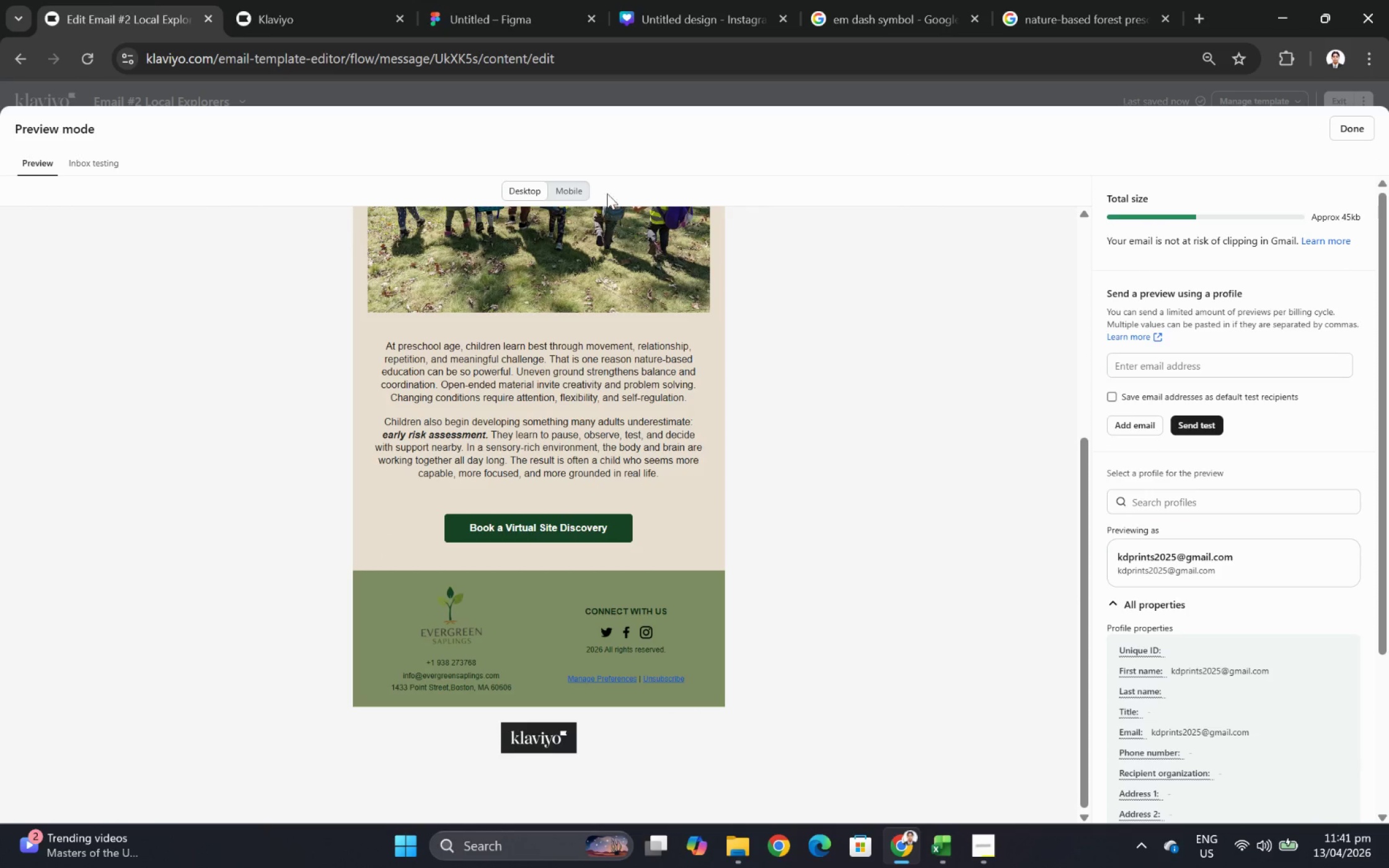 
left_click([573, 191])
 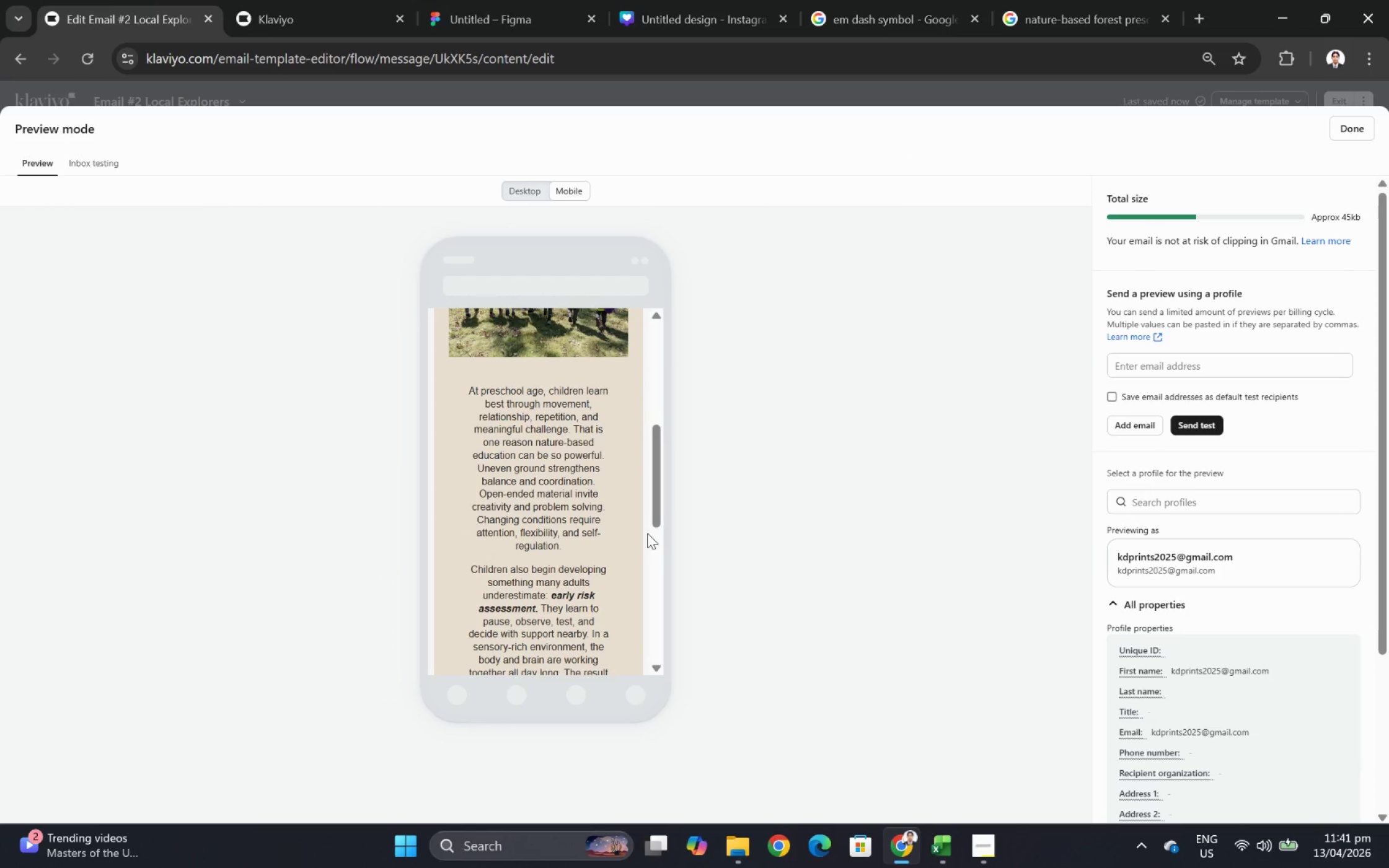 
scroll: coordinate [622, 532], scroll_direction: down, amount: 5.0
 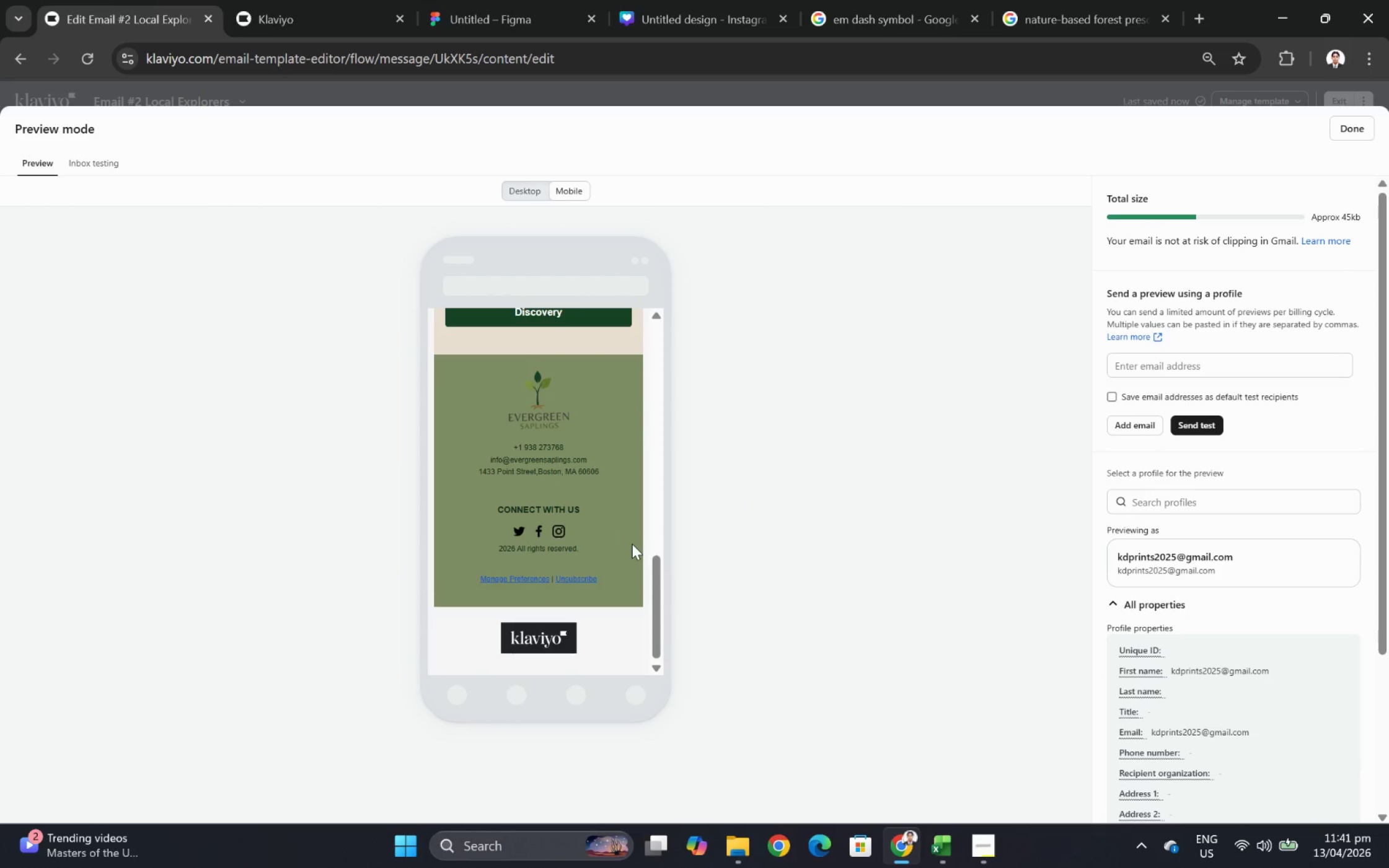 
scroll: coordinate [632, 543], scroll_direction: up, amount: 1.0
 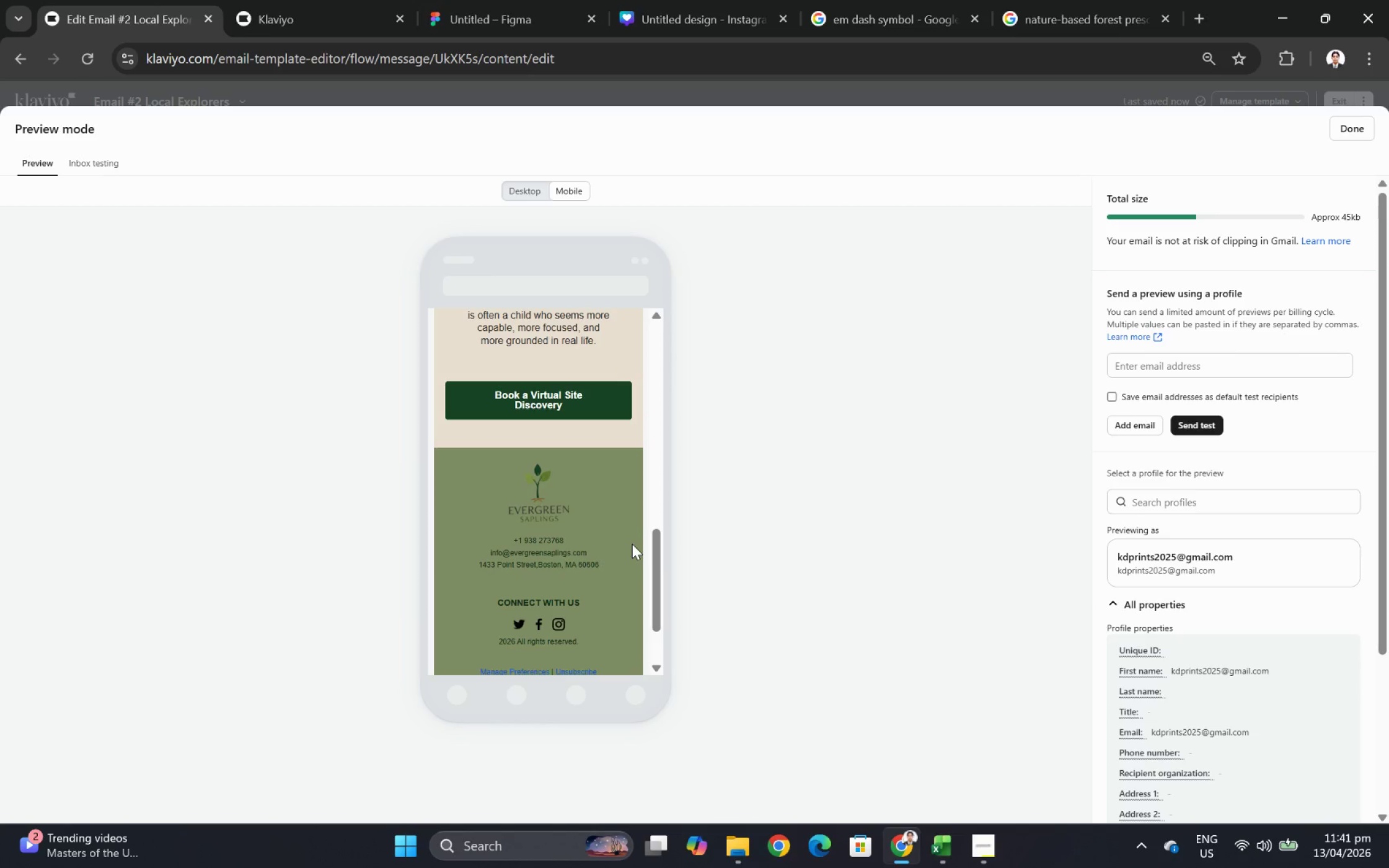 
scroll: coordinate [632, 543], scroll_direction: down, amount: 1.0
 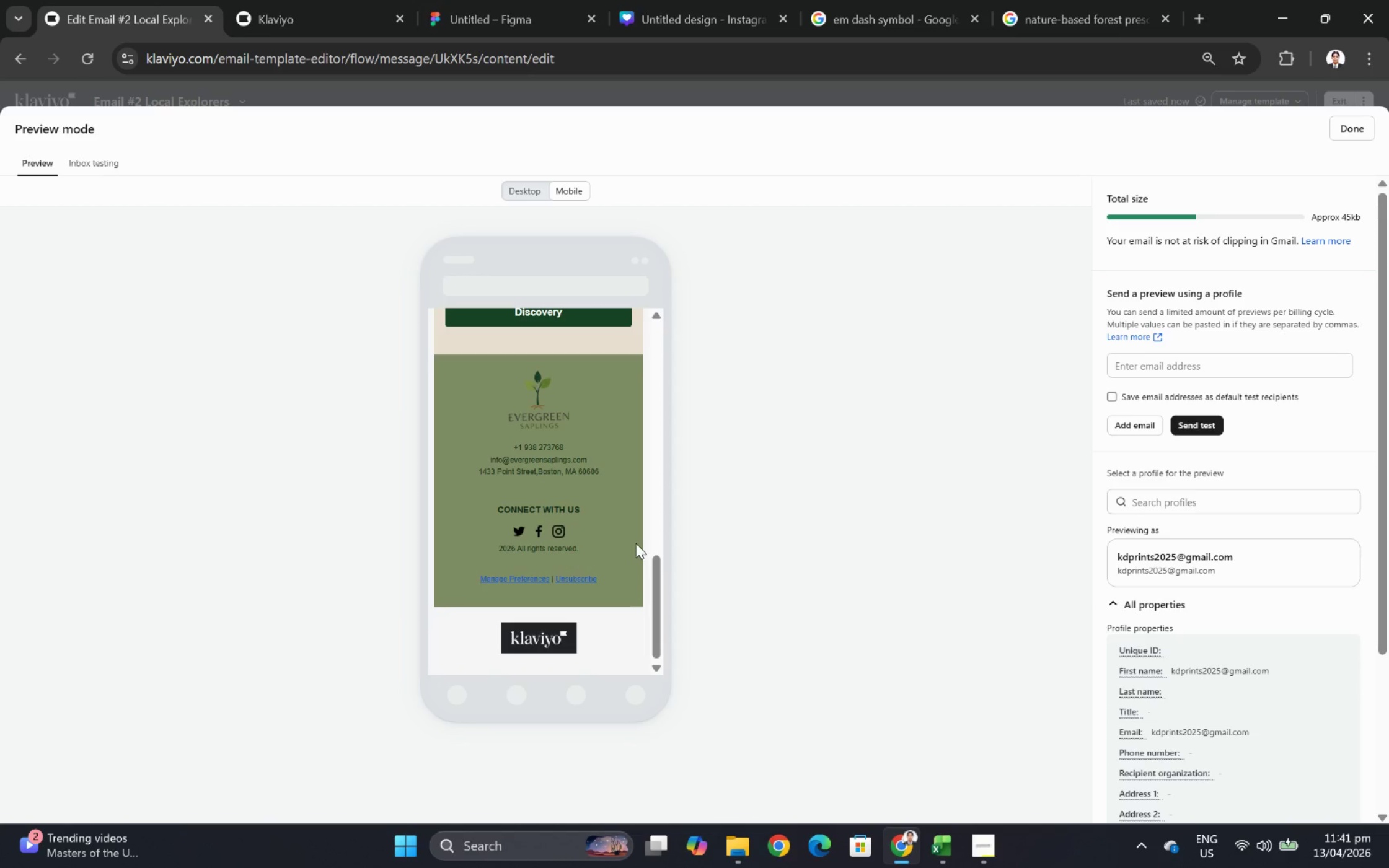 
scroll: coordinate [635, 543], scroll_direction: up, amount: 1.0
 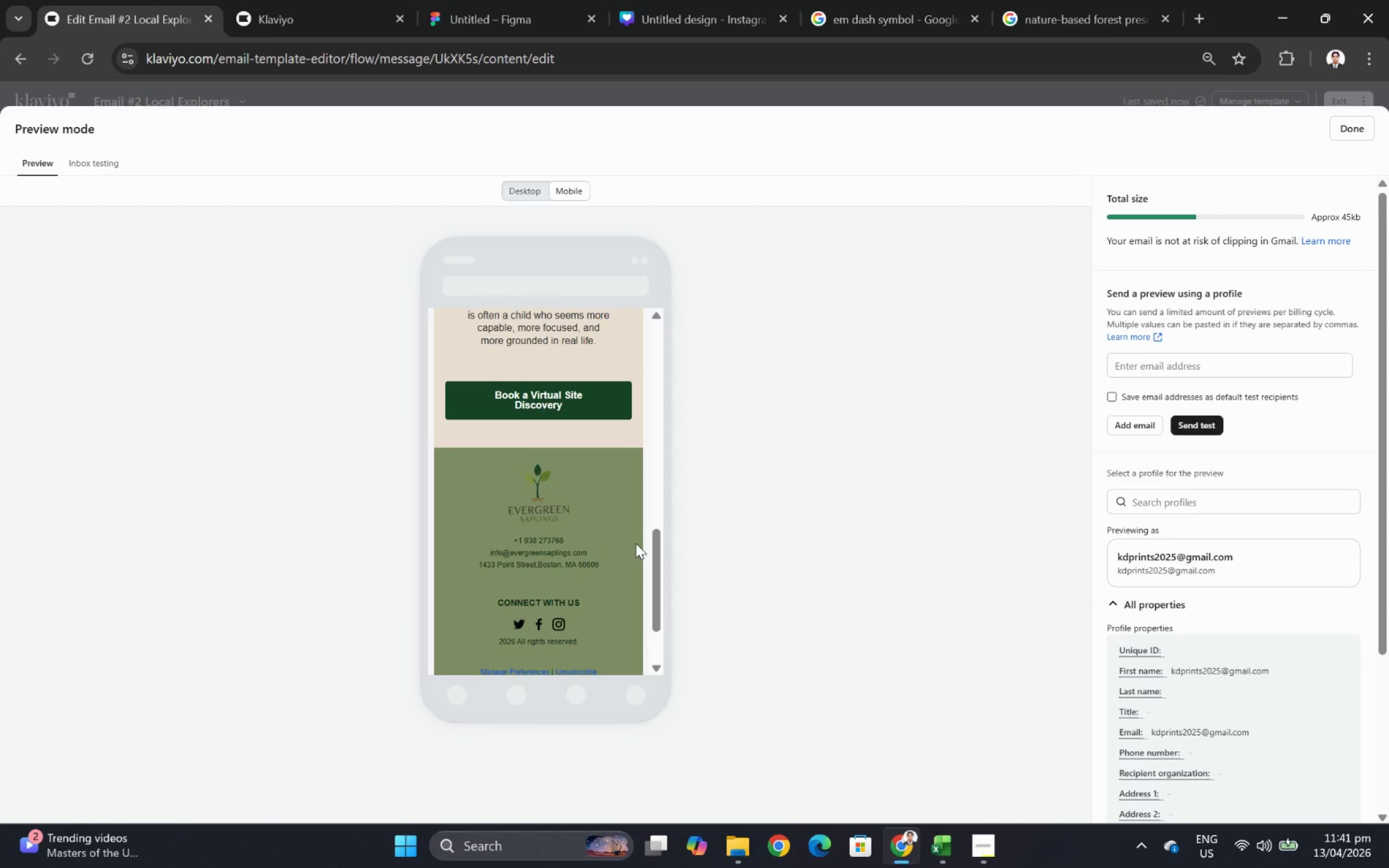 
scroll: coordinate [635, 543], scroll_direction: down, amount: 2.0
 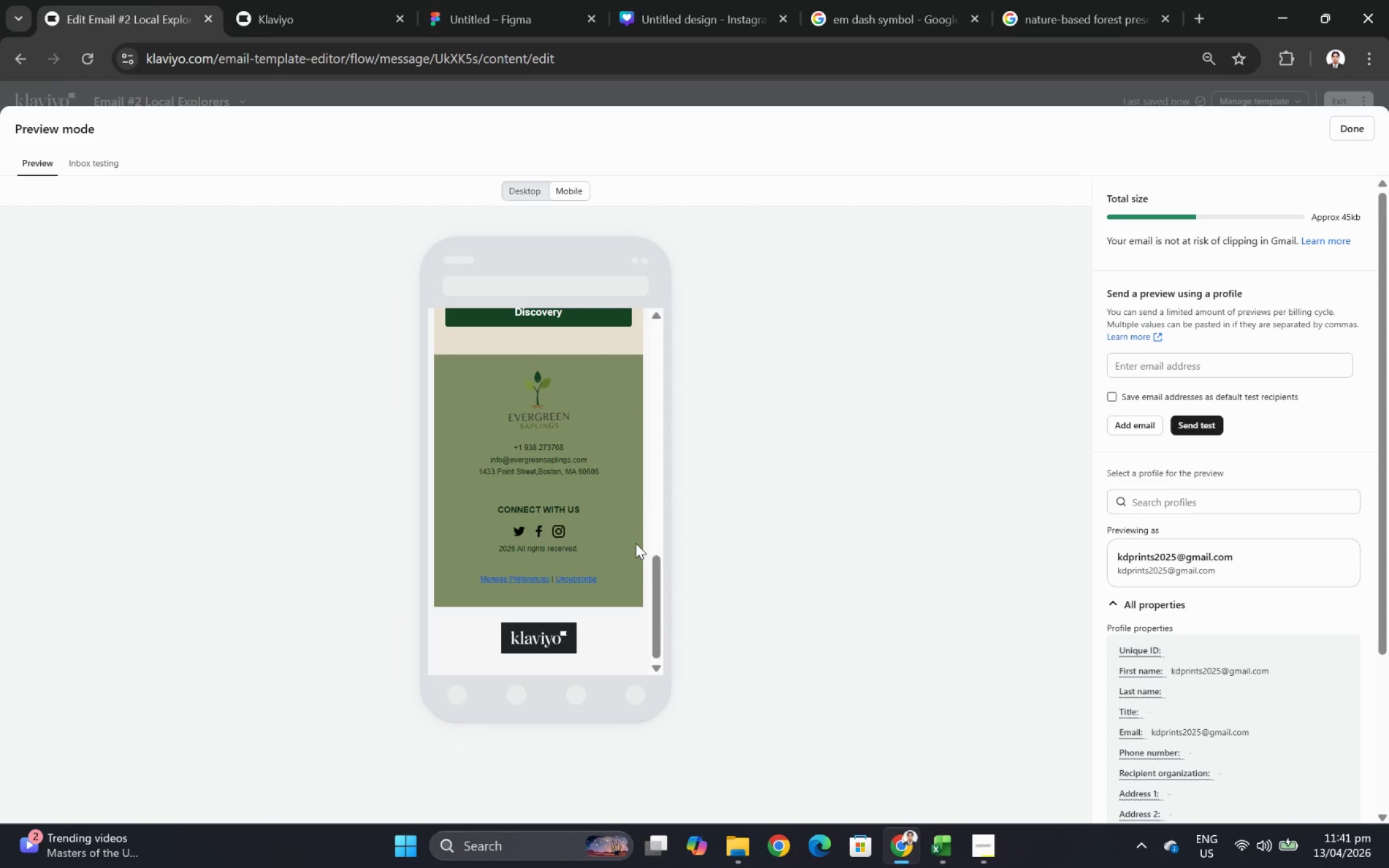 
scroll: coordinate [635, 543], scroll_direction: up, amount: 4.0
 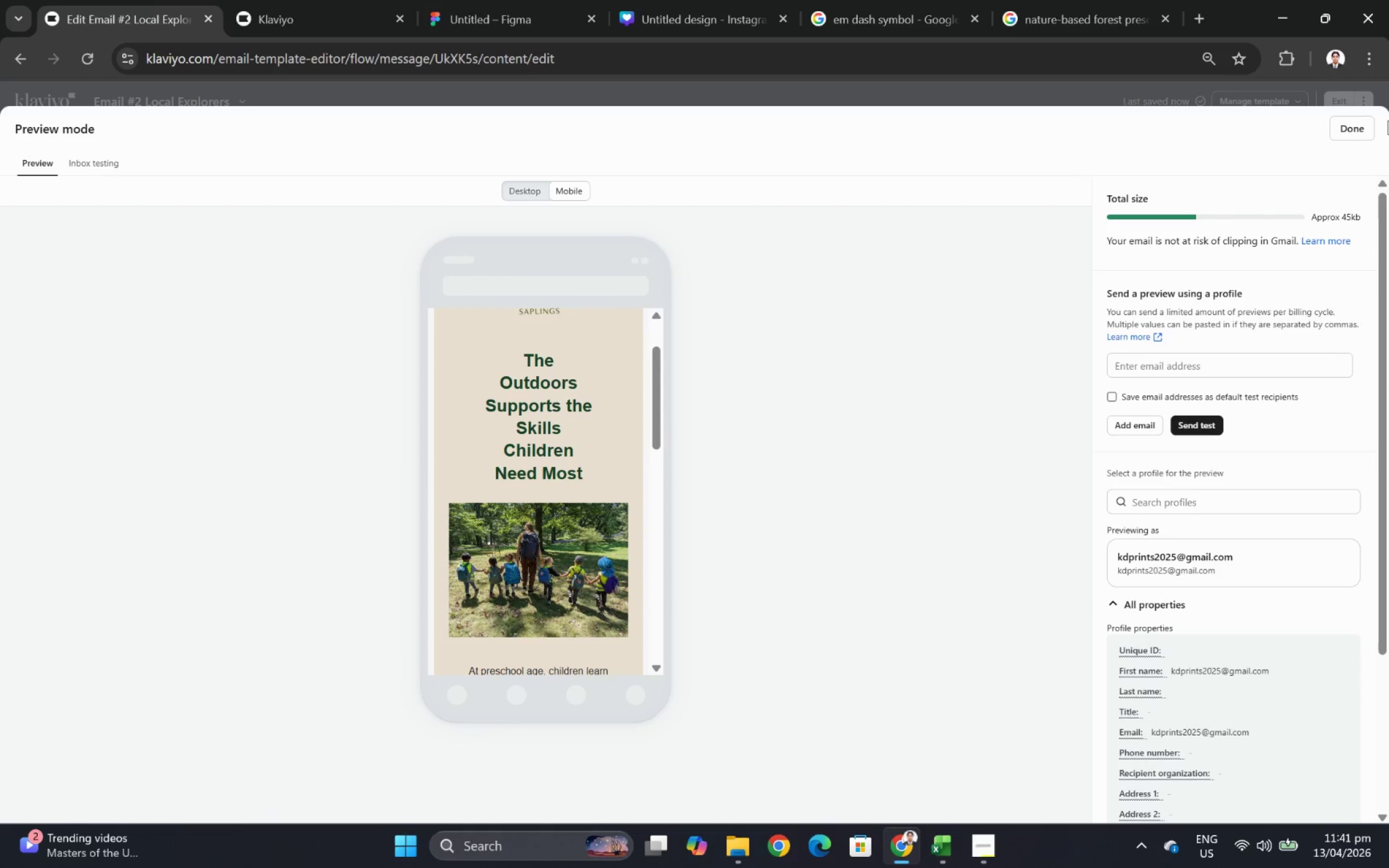 
left_click([1360, 128])
 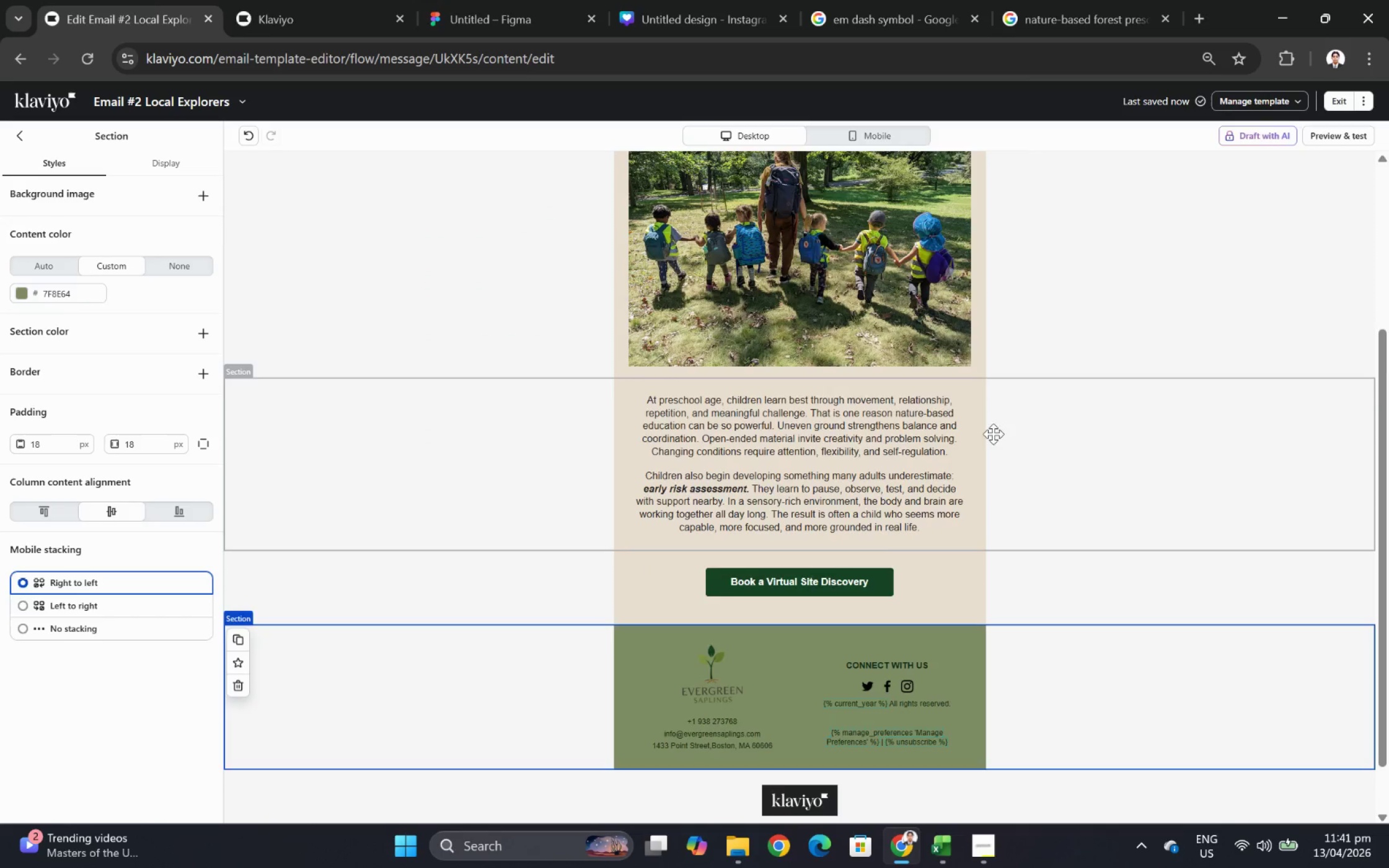 
scroll: coordinate [1000, 460], scroll_direction: up, amount: 3.0
 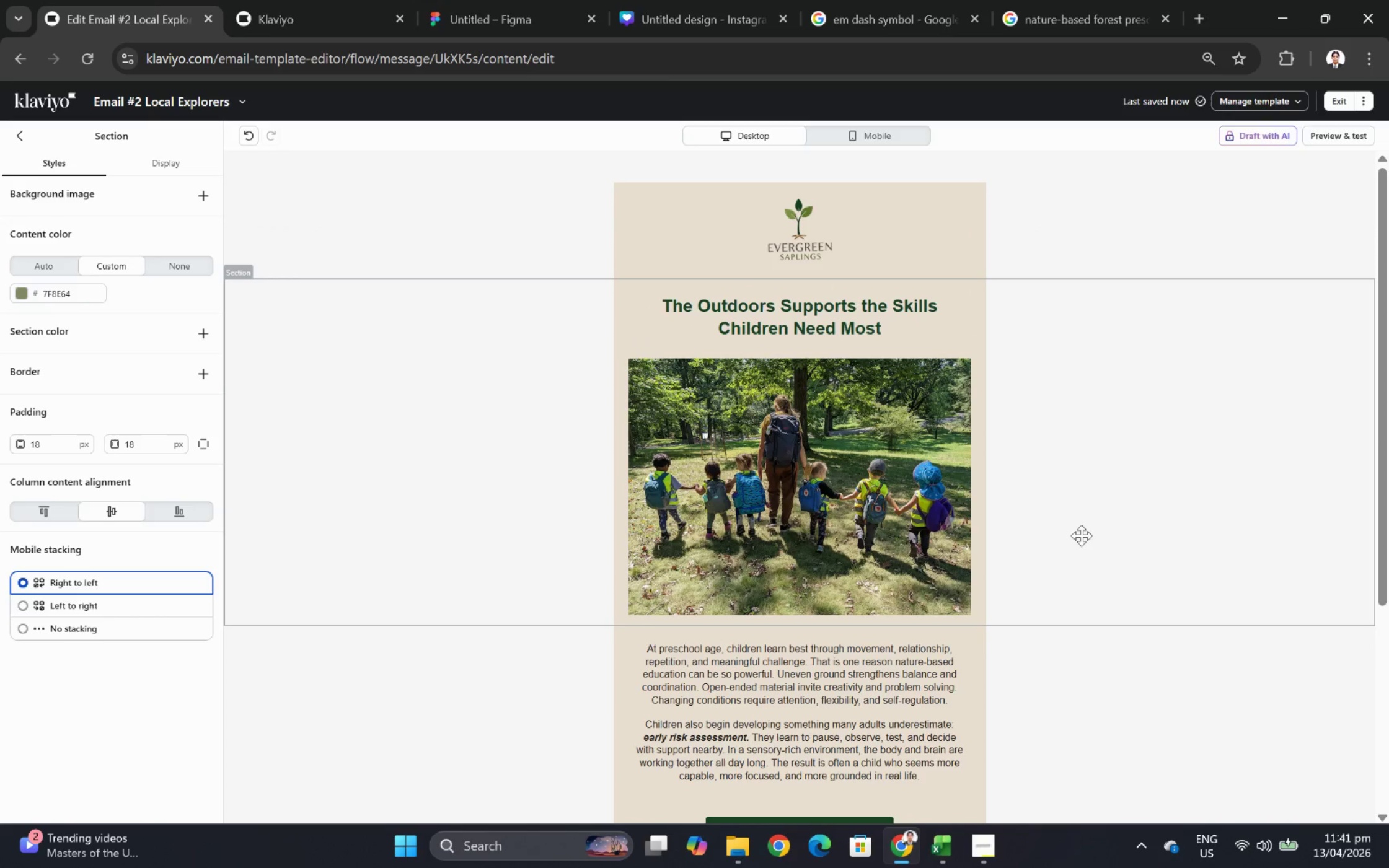 
hold_key(key=ControlLeft, duration=1.31)
 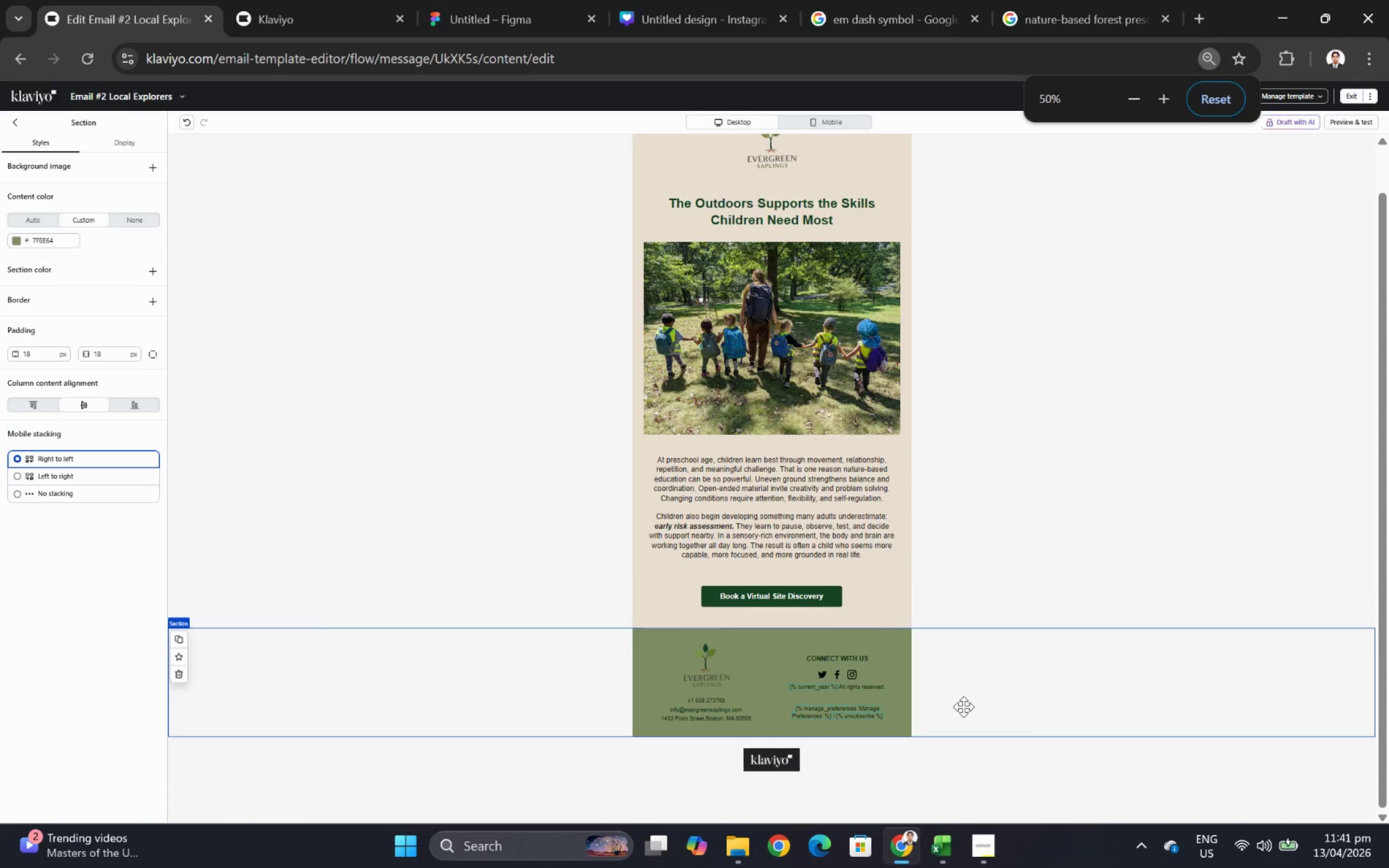 
scroll: coordinate [1054, 543], scroll_direction: down, amount: 5.0
 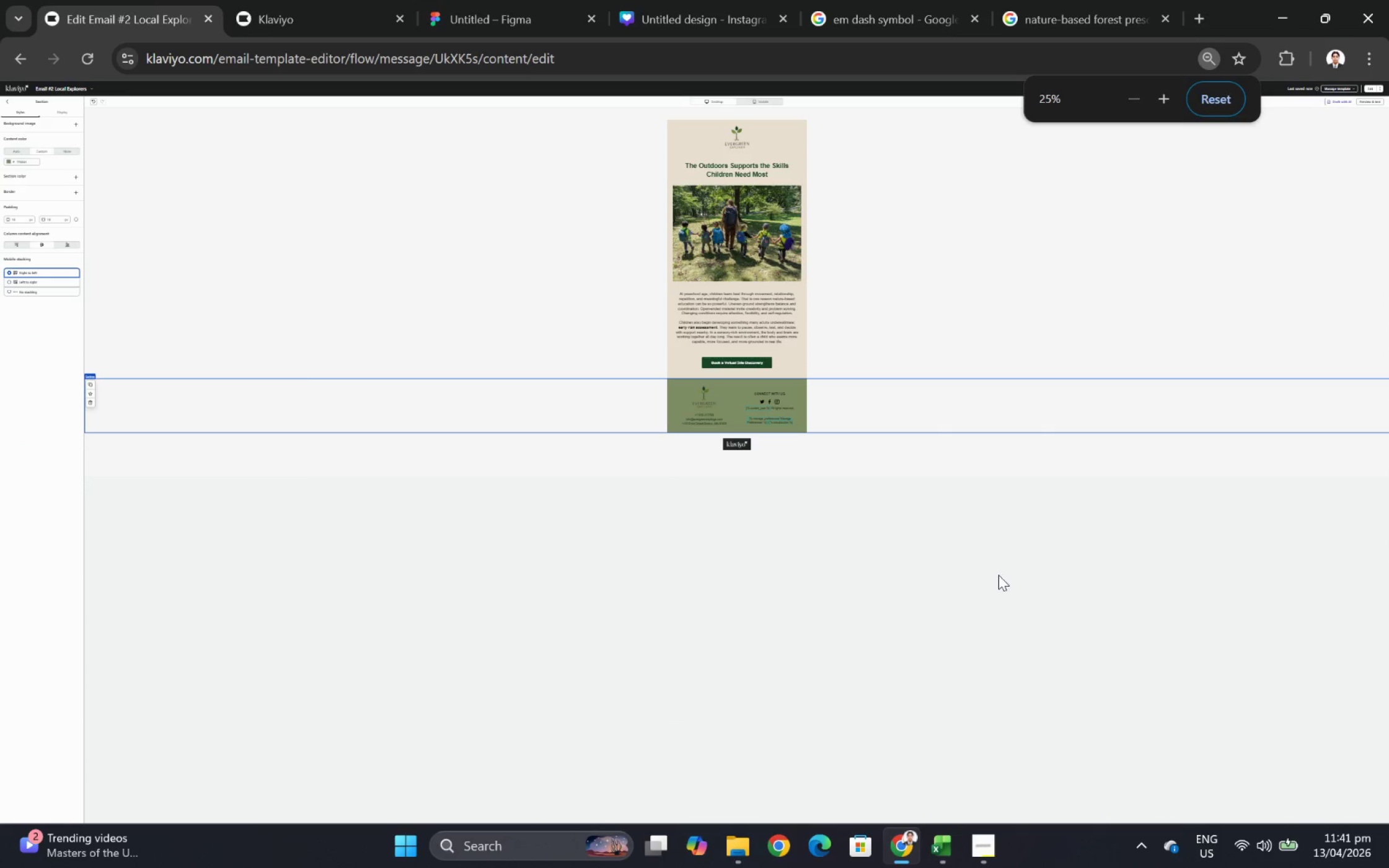 
hold_key(key=ControlLeft, duration=0.39)
scroll: coordinate [1012, 695], scroll_direction: down, amount: 5.0
 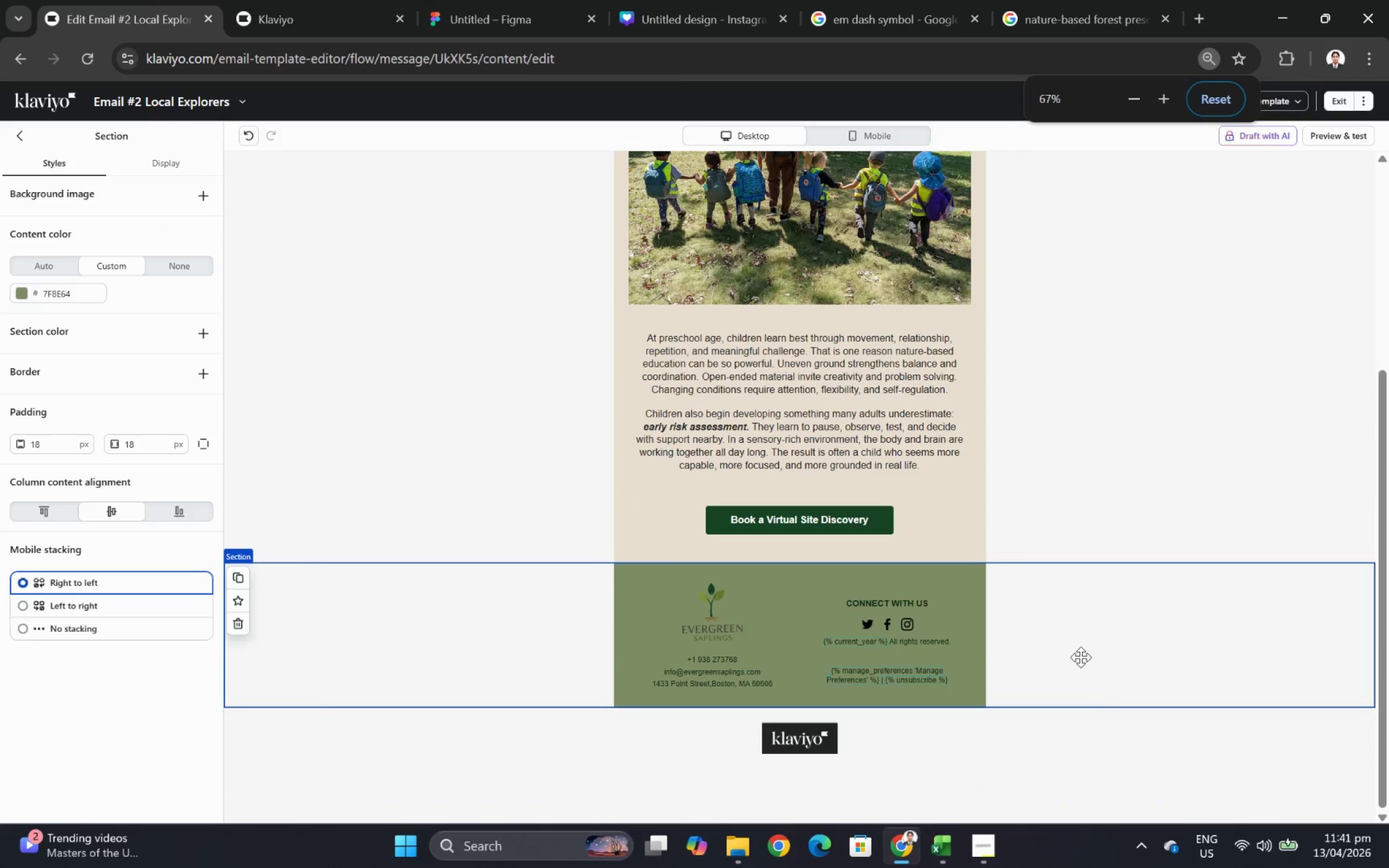 
hold_key(key=ControlLeft, duration=0.31)
 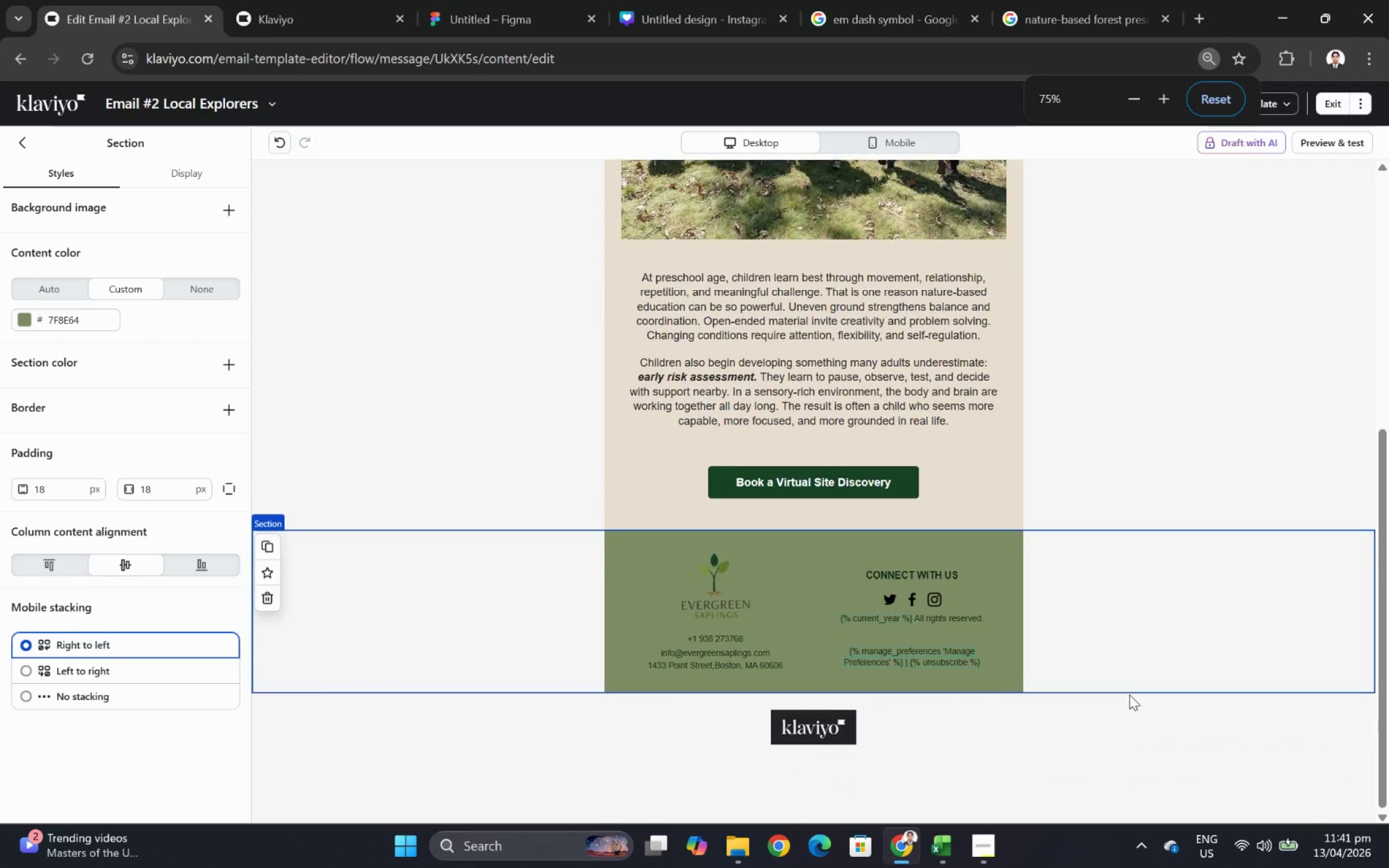 
scroll: coordinate [1080, 657], scroll_direction: down, amount: 2.0
 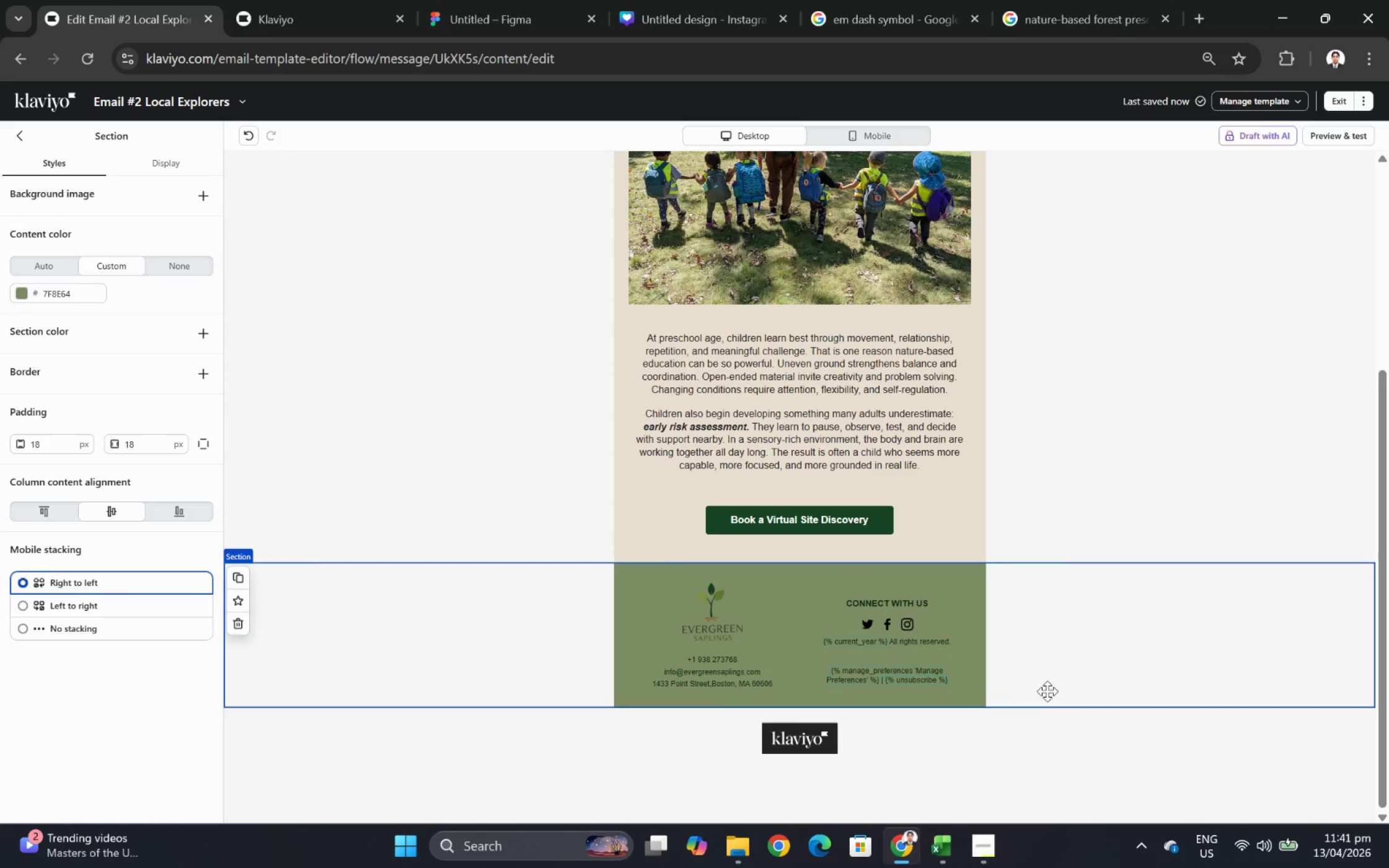 
hold_key(key=ControlLeft, duration=1.22)
 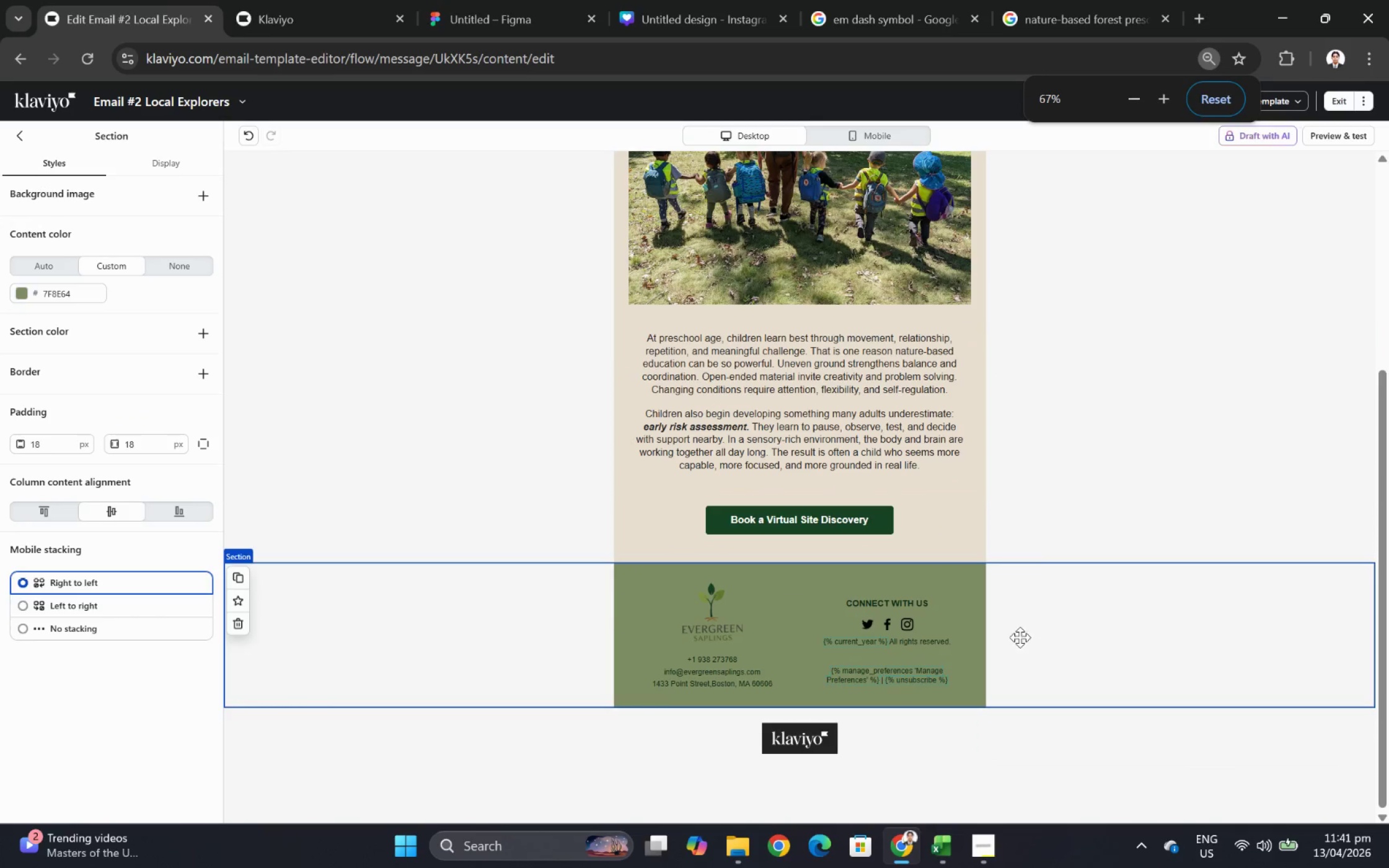 
scroll: coordinate [1126, 680], scroll_direction: down, amount: 5.0
 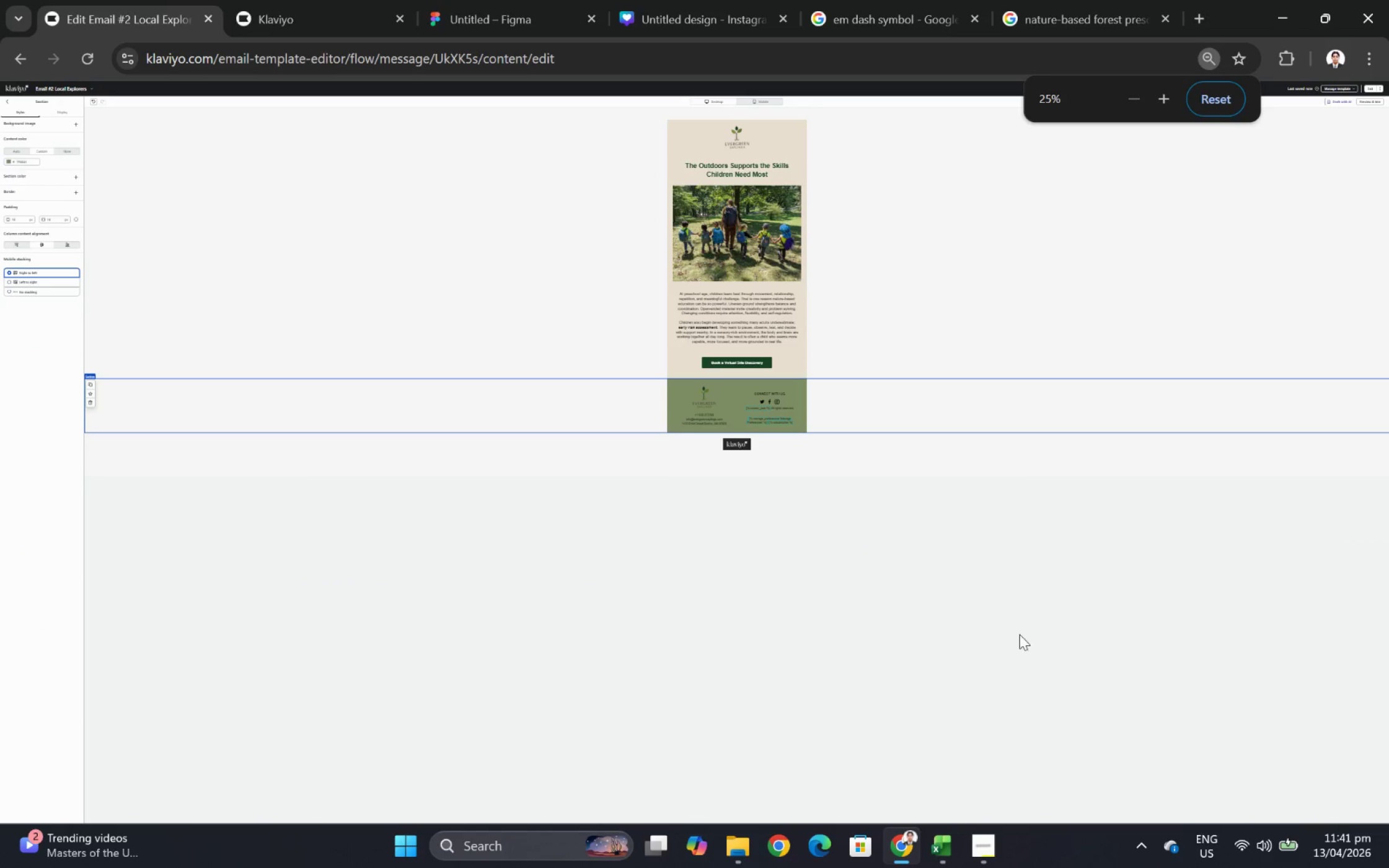 
key(Control+ControlLeft)
 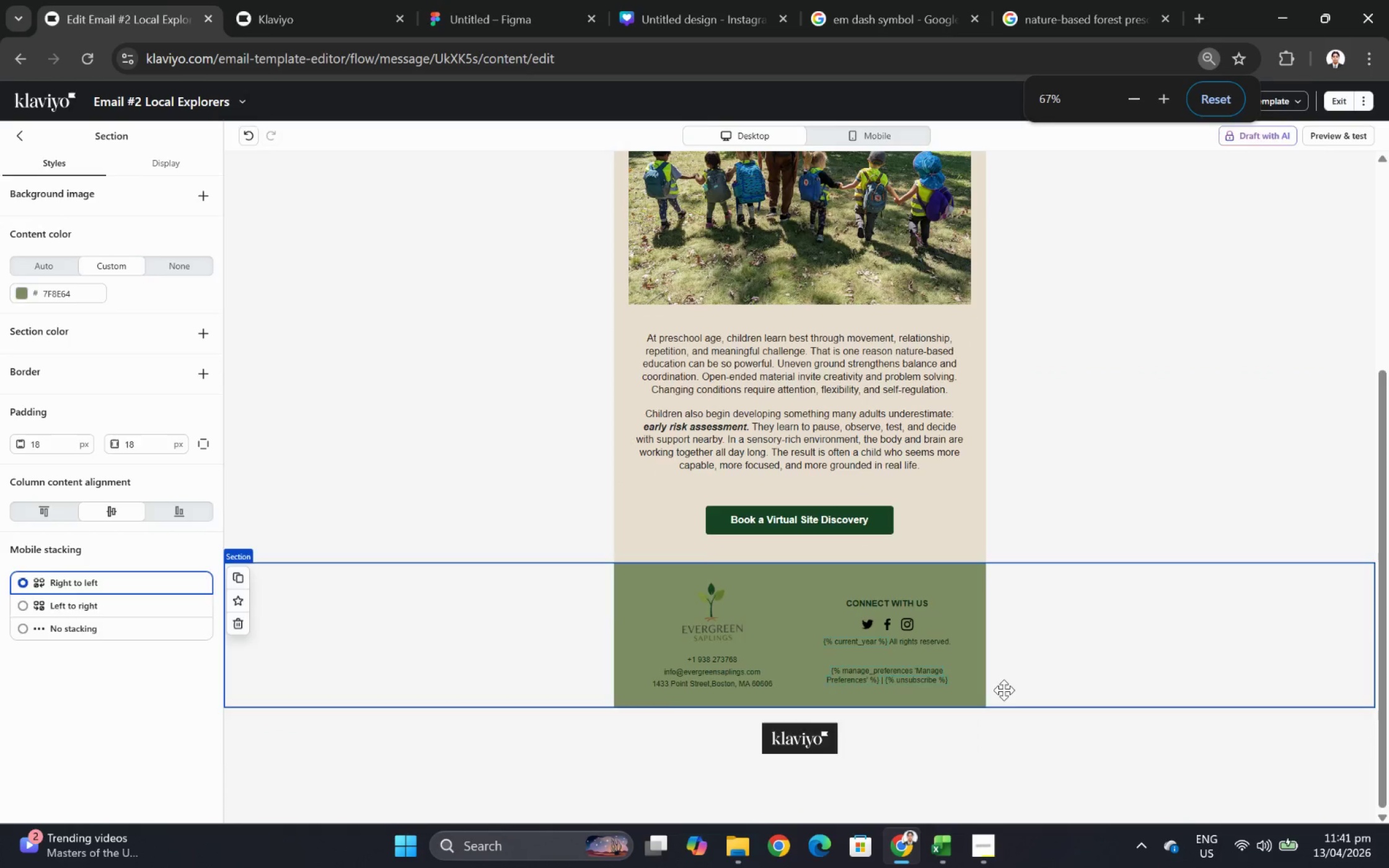 
scroll: coordinate [1018, 690], scroll_direction: down, amount: 5.0
 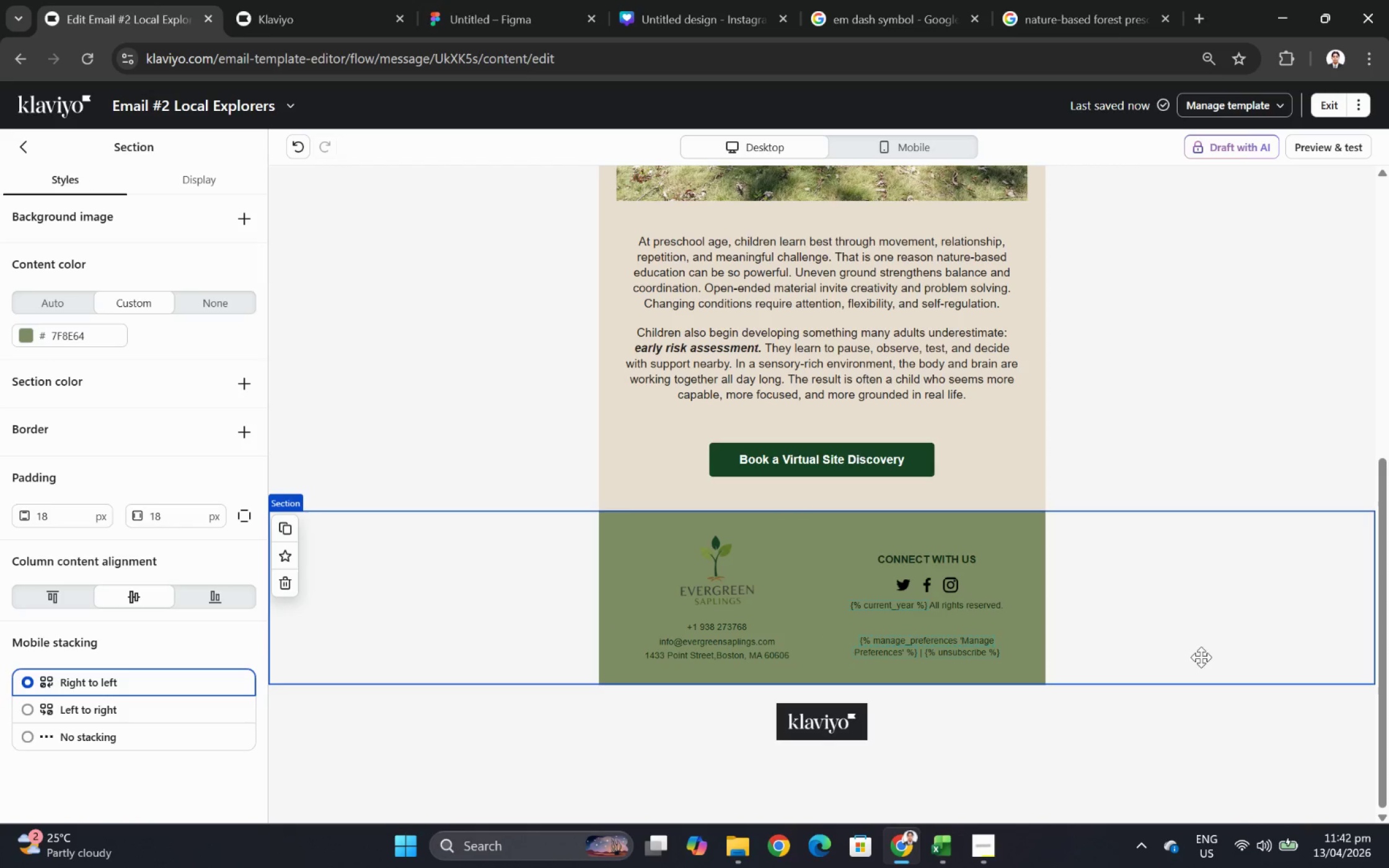 
wait(17.0)
 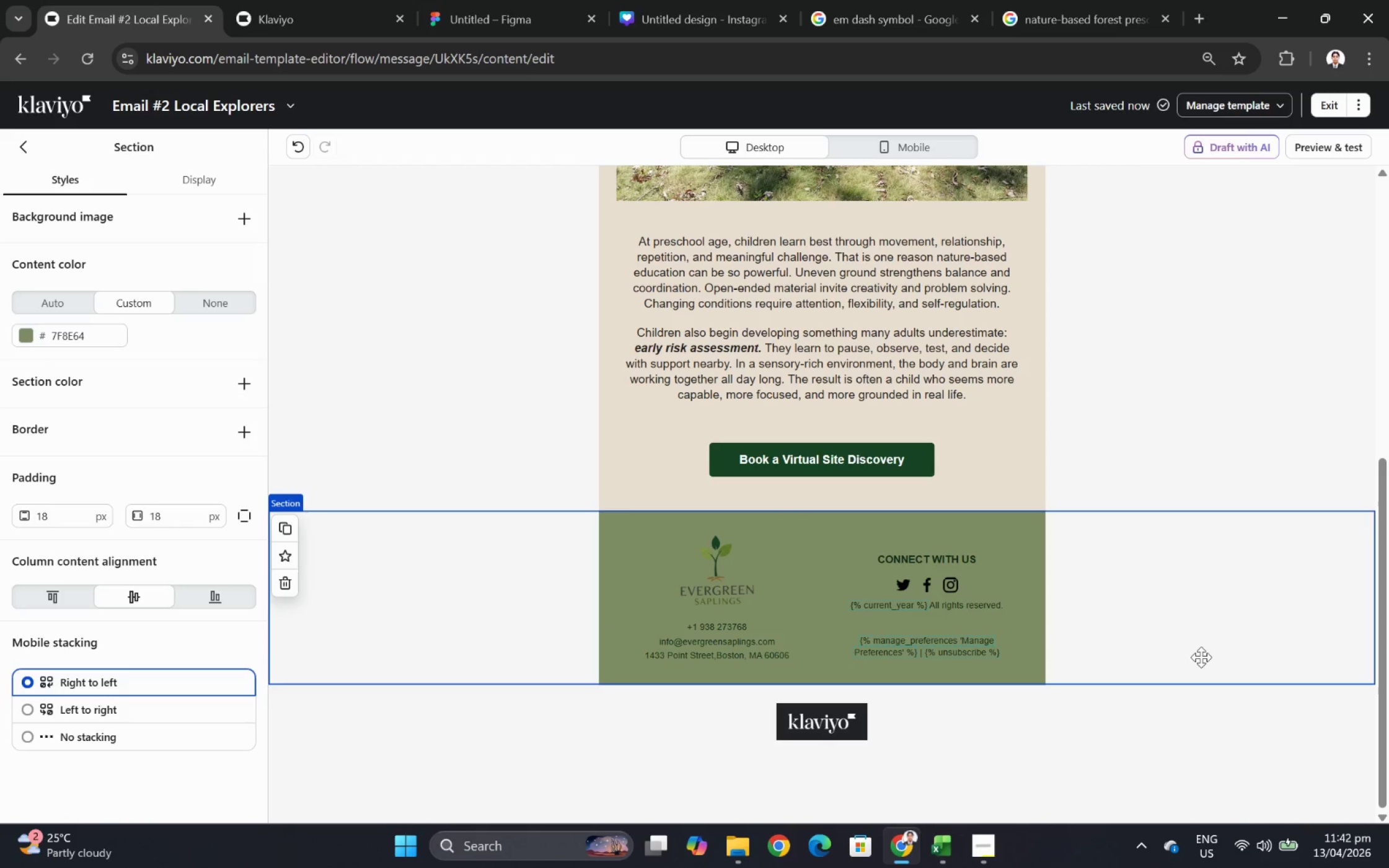 
left_click([1201, 561])
 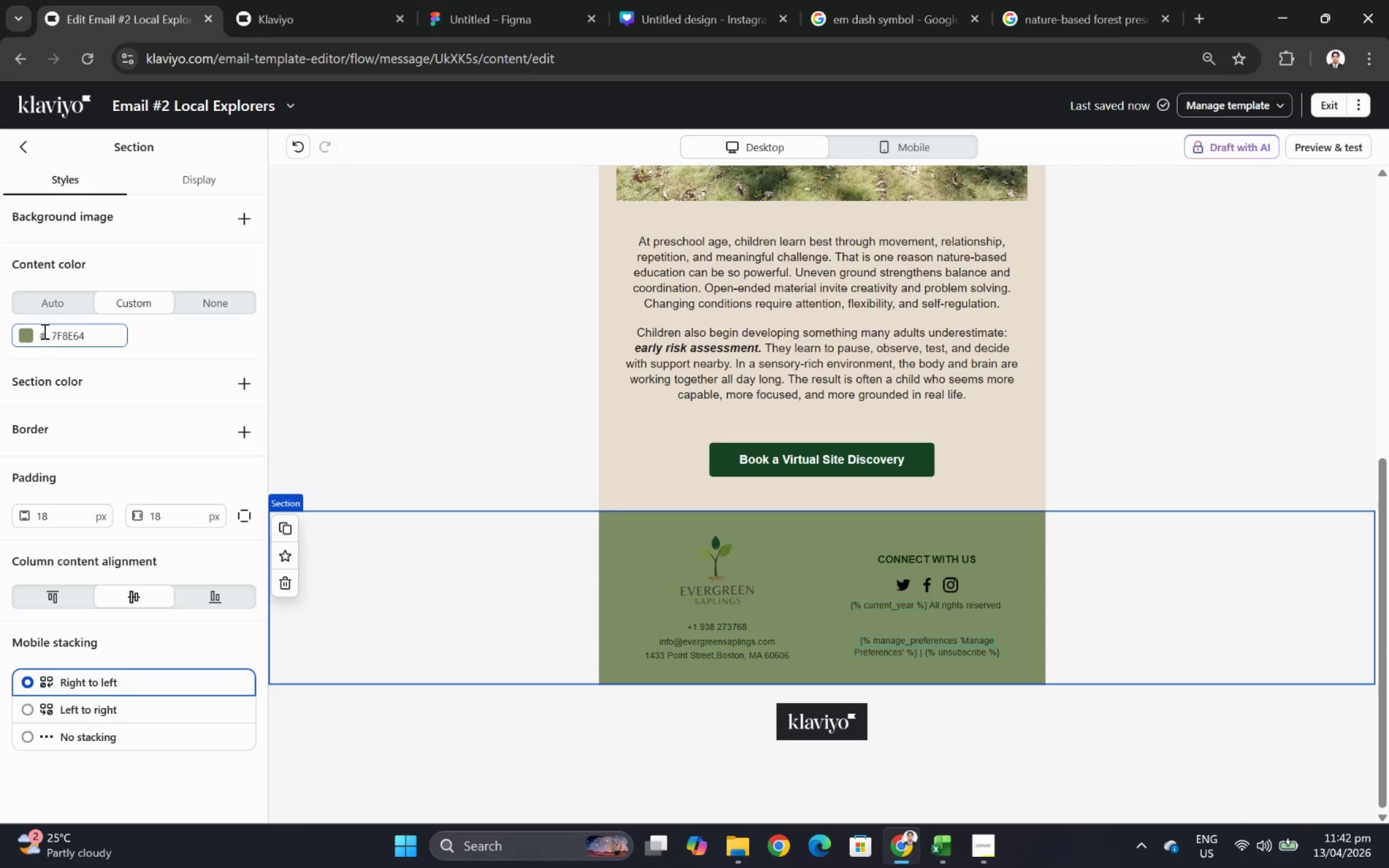 
left_click([24, 334])
 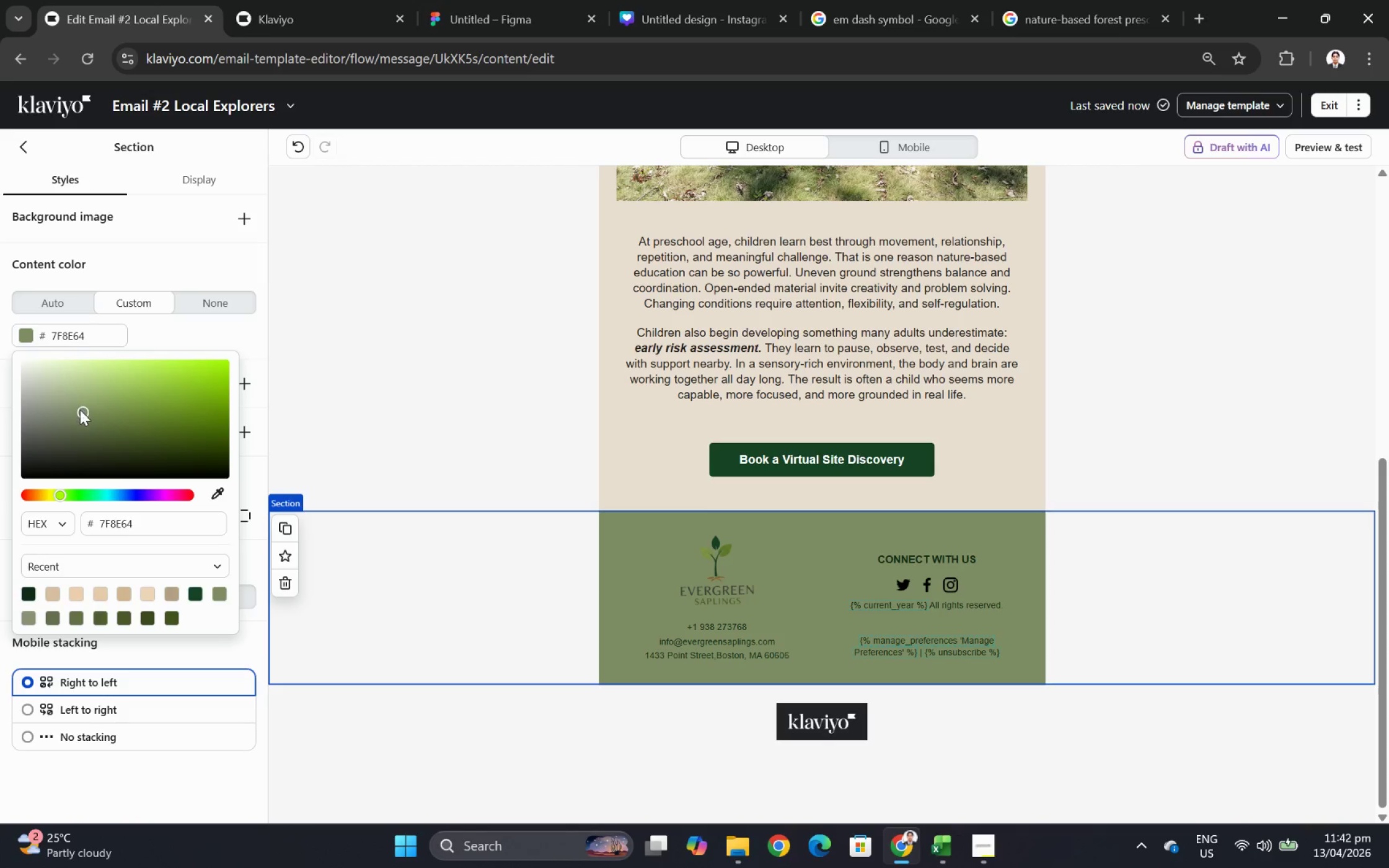 
left_click_drag(start_coordinate=[80, 410], to_coordinate=[64, 398])
 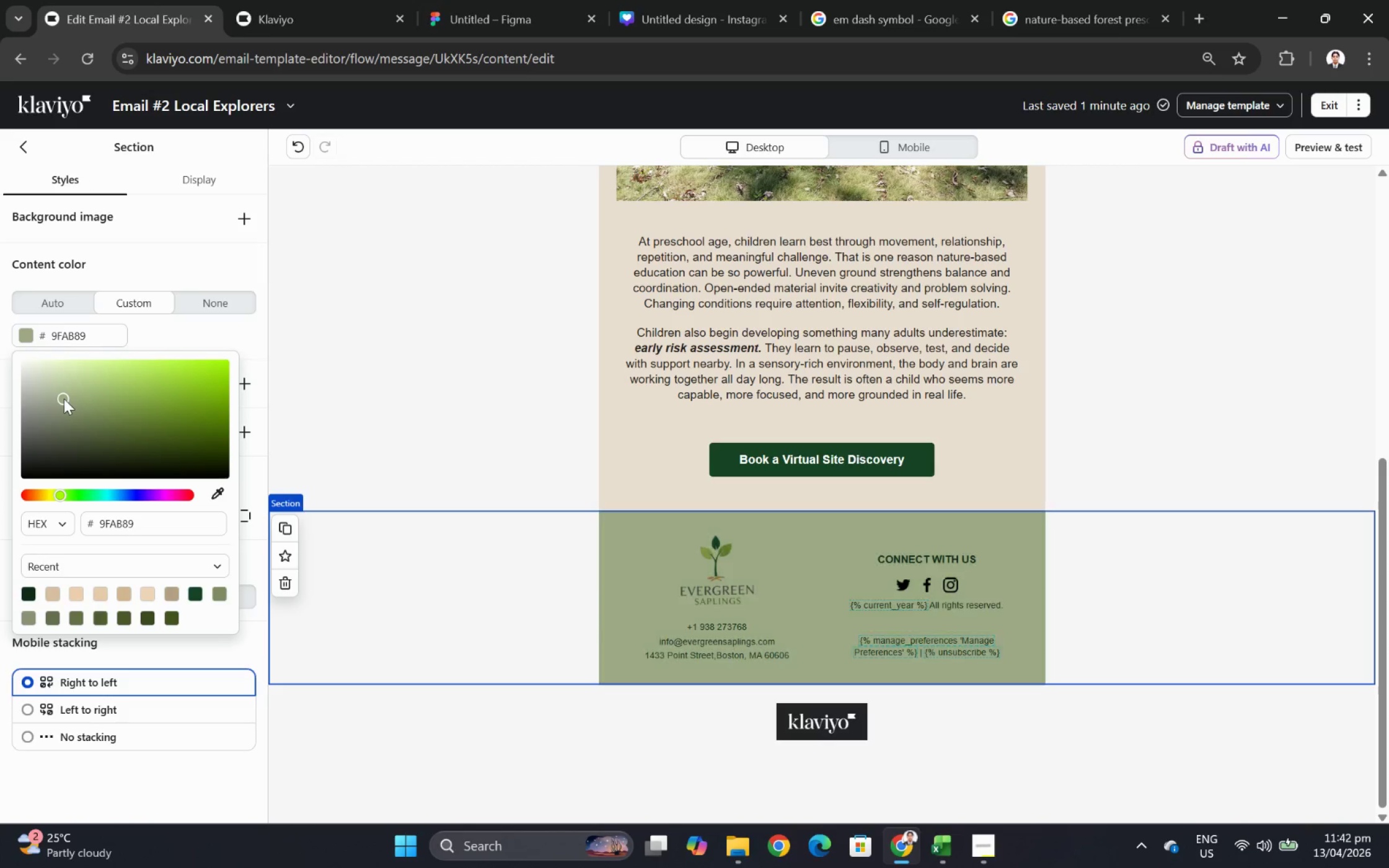 
left_click([64, 398])
 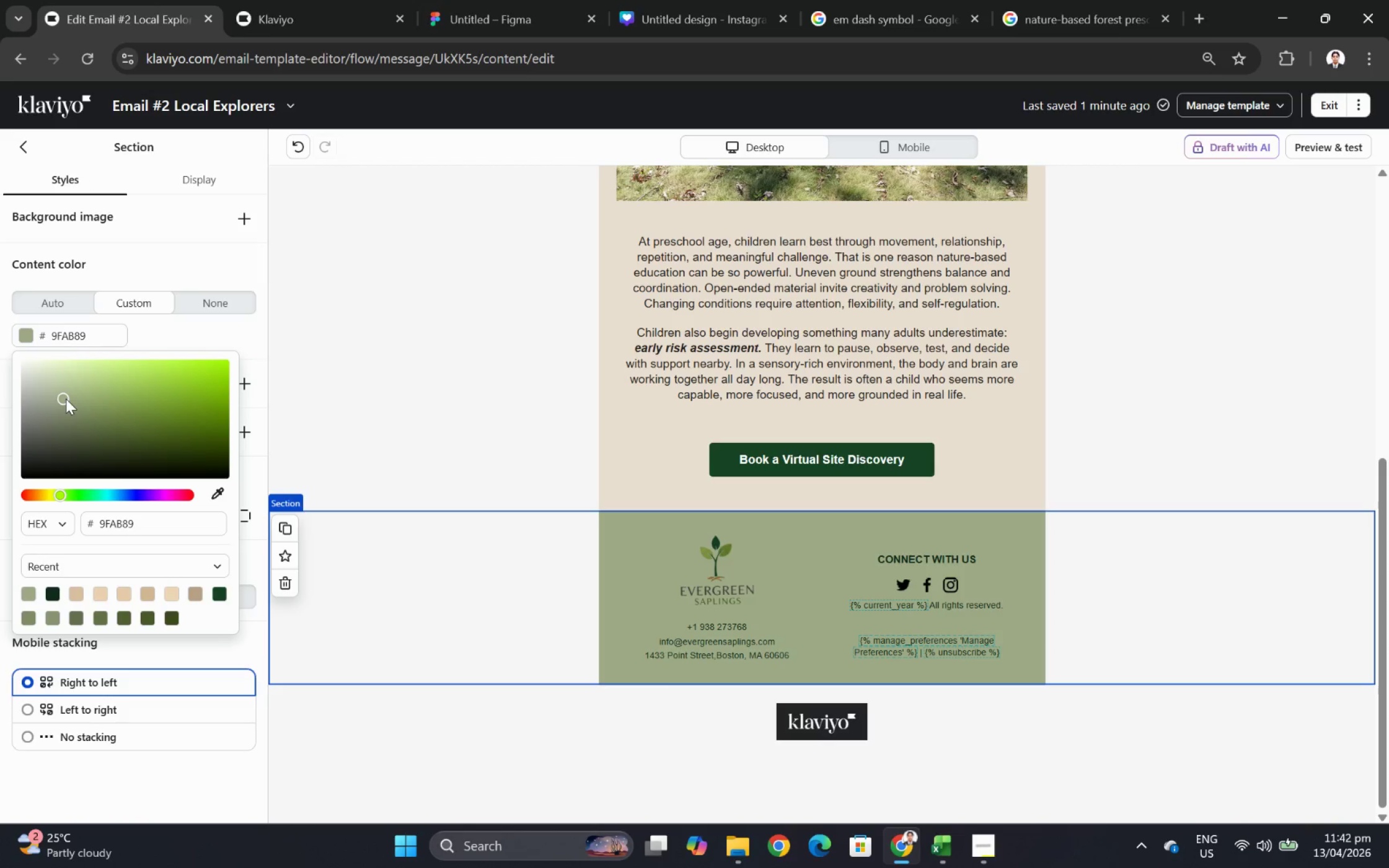 
left_click_drag(start_coordinate=[66, 398], to_coordinate=[57, 384])
 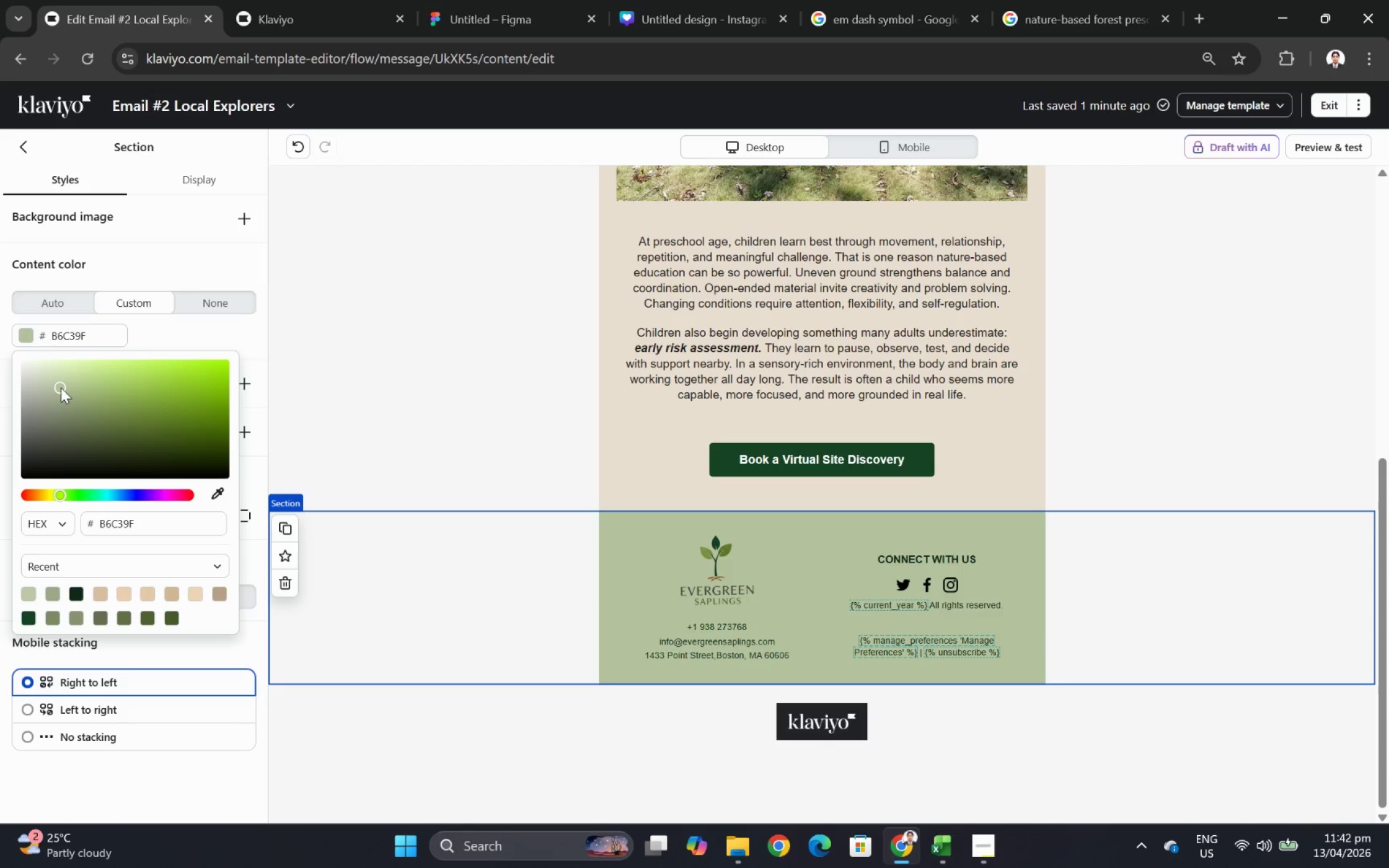 
left_click([61, 387])
 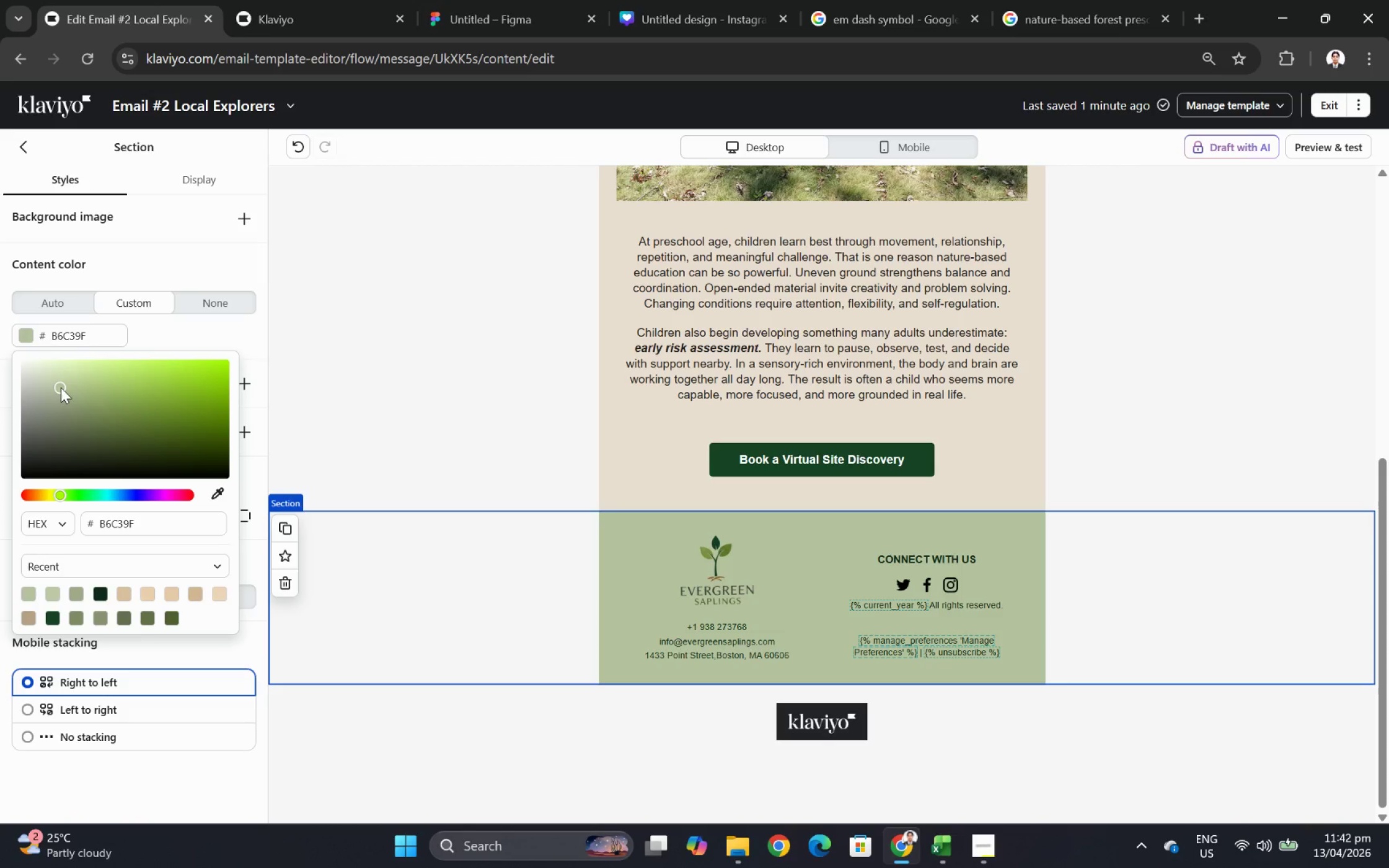 
left_click_drag(start_coordinate=[61, 387], to_coordinate=[69, 391])
 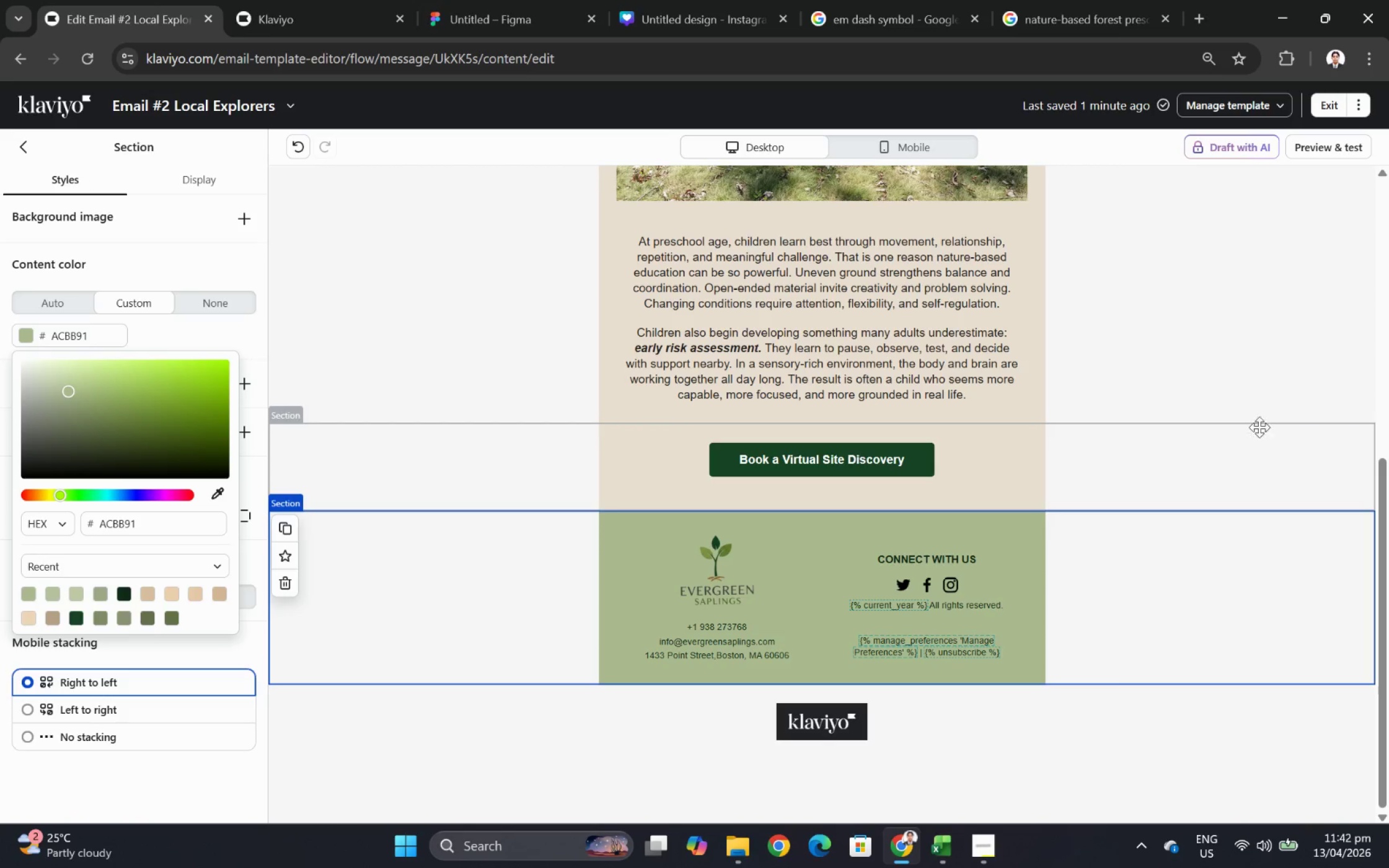 
left_click([1230, 395])
 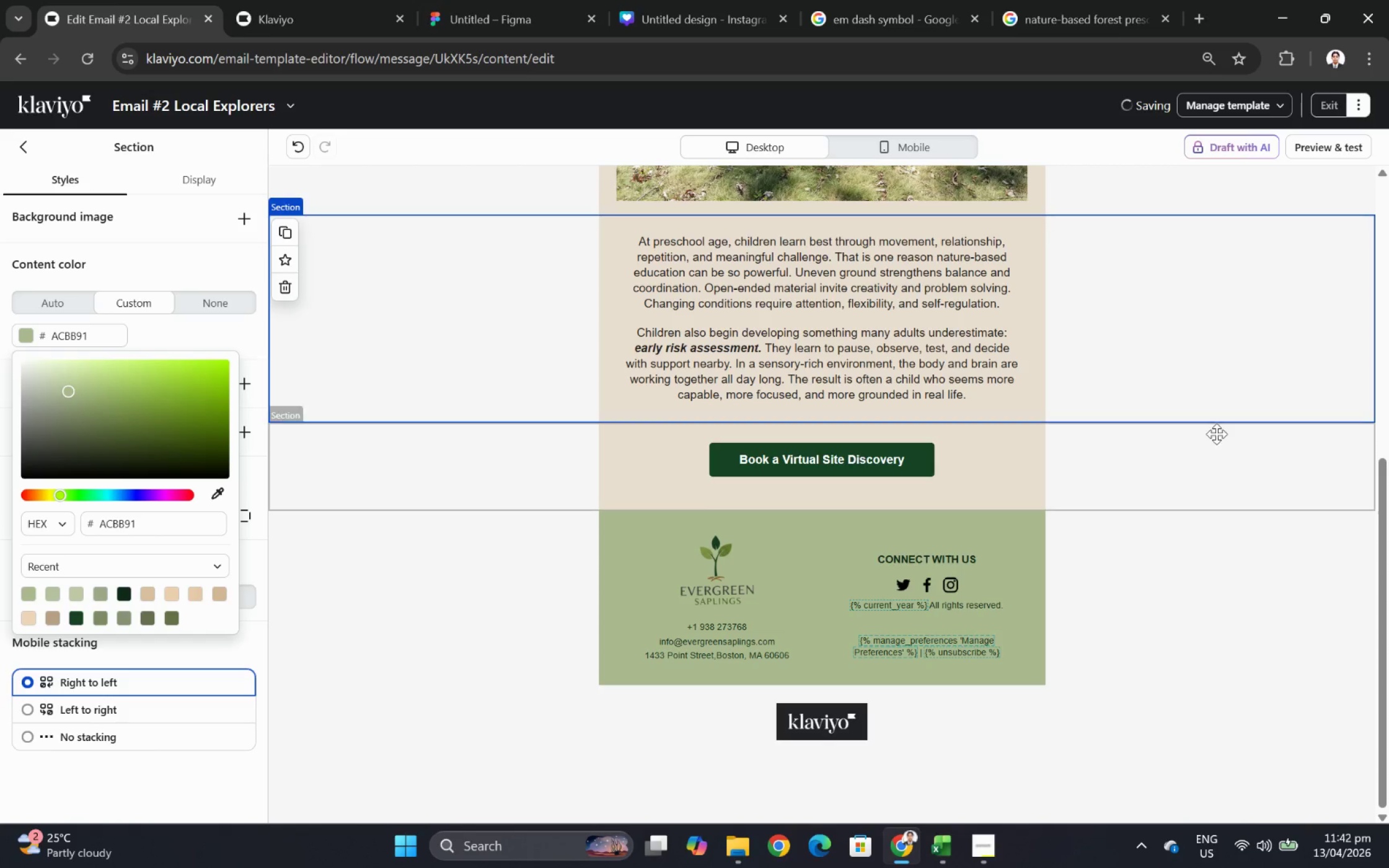 
hold_key(key=ControlLeft, duration=0.44)
scroll: coordinate [1214, 442], scroll_direction: down, amount: 4.0
 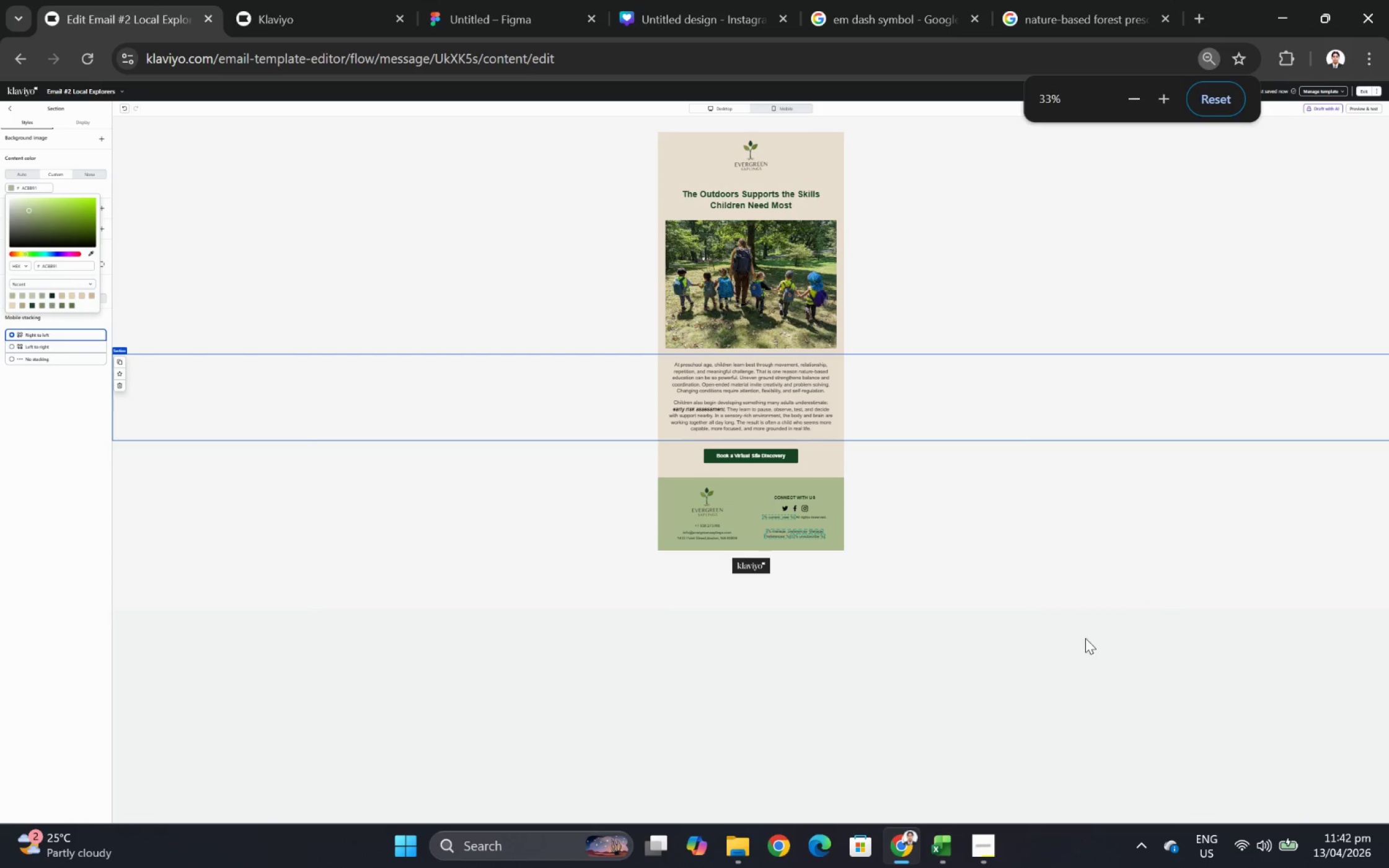 
left_click([1042, 654])
 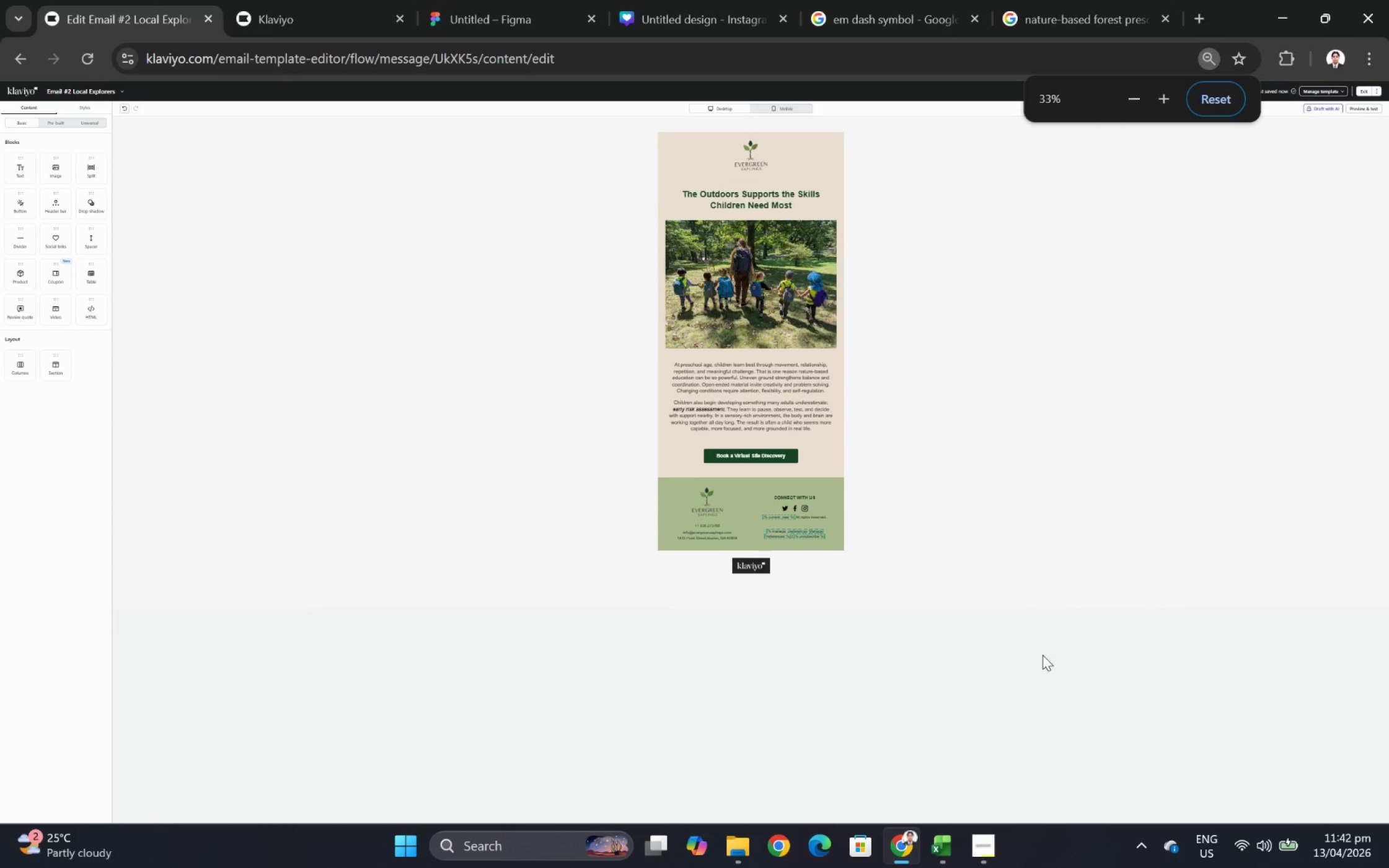 
hold_key(key=ControlLeft, duration=0.45)
scroll: coordinate [1165, 688], scroll_direction: down, amount: 2.0
 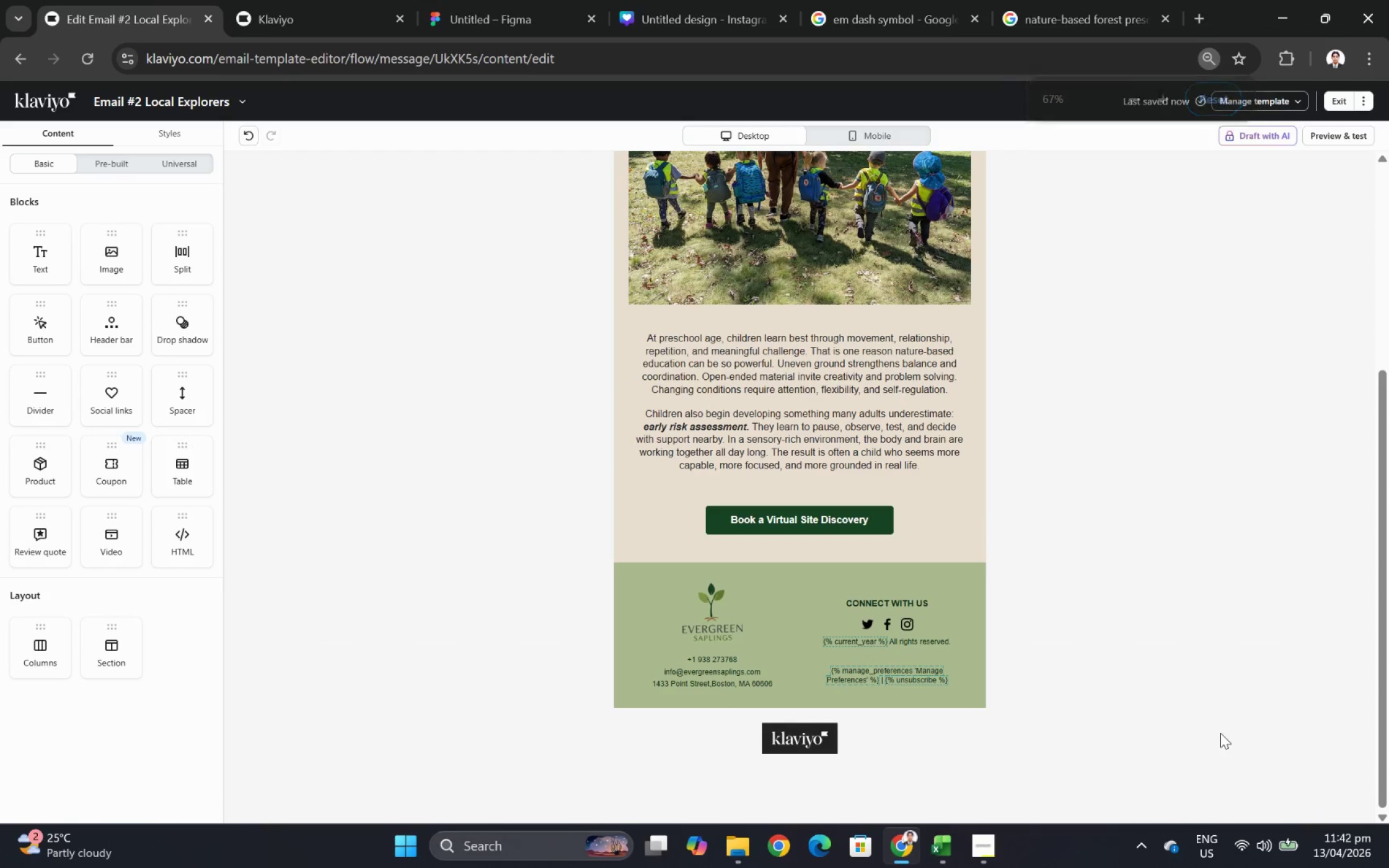 
scroll: coordinate [1219, 698], scroll_direction: up, amount: 2.0
 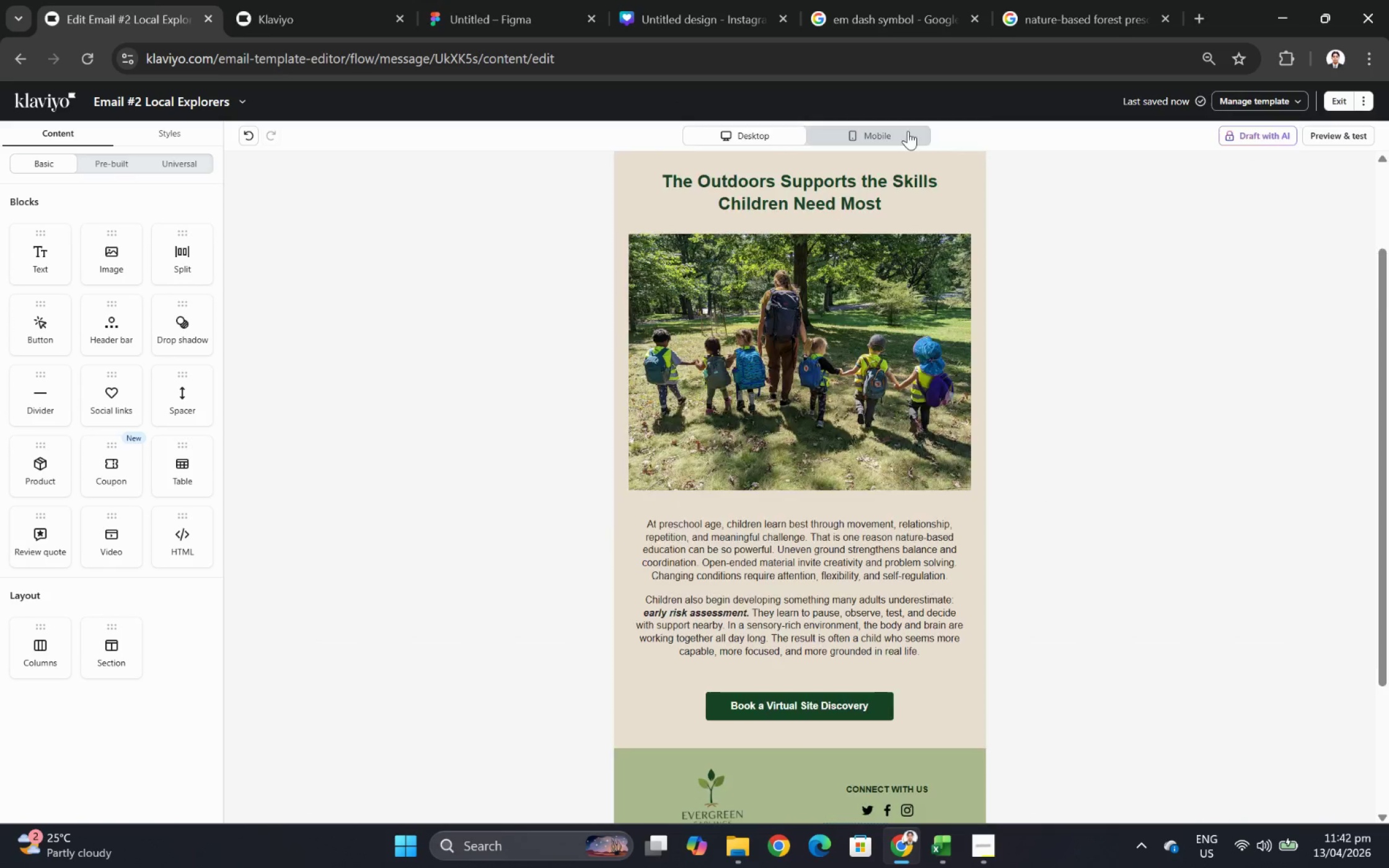 
scroll: coordinate [782, 444], scroll_direction: down, amount: 5.0
 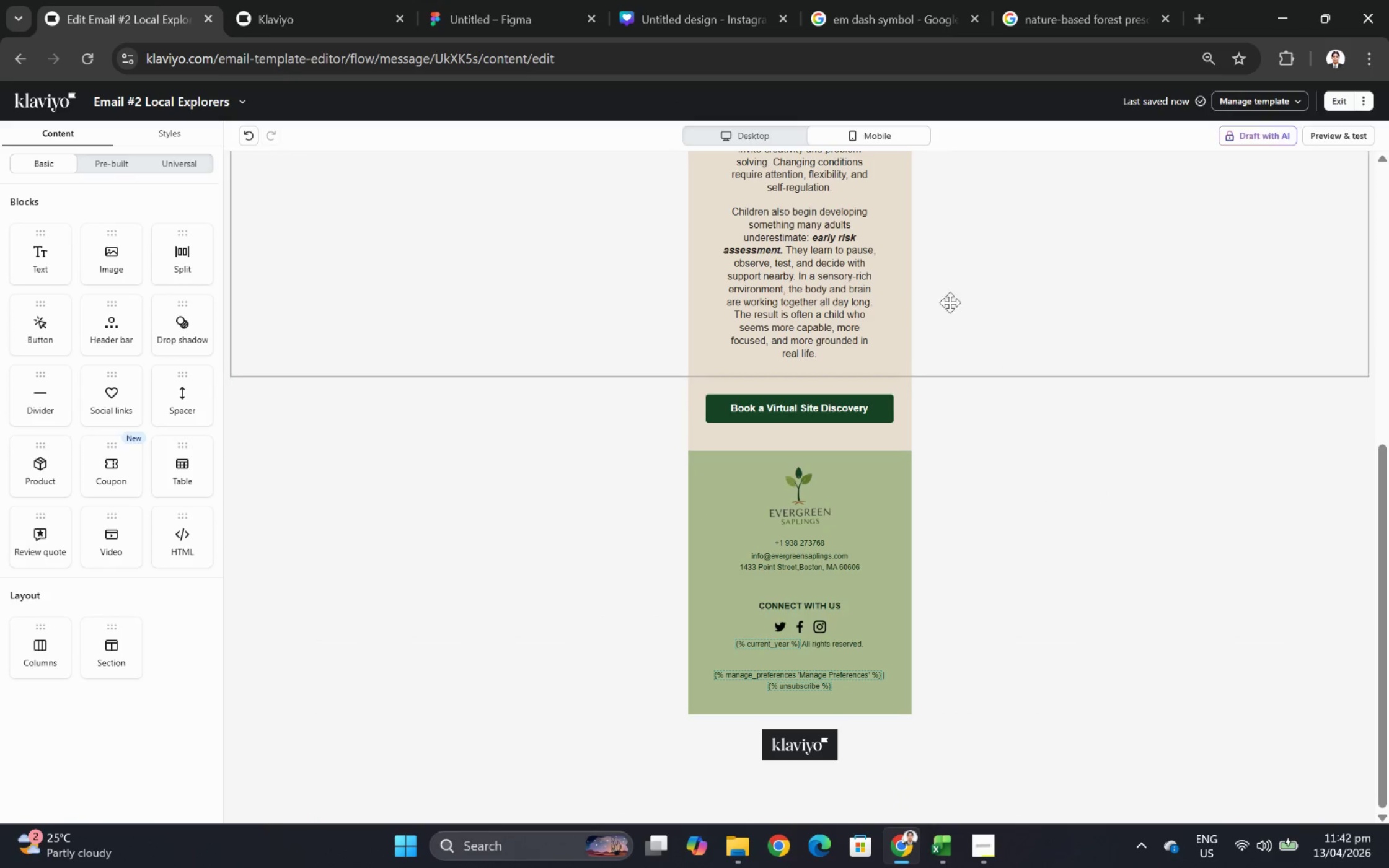 
scroll: coordinate [678, 280], scroll_direction: up, amount: 3.0
 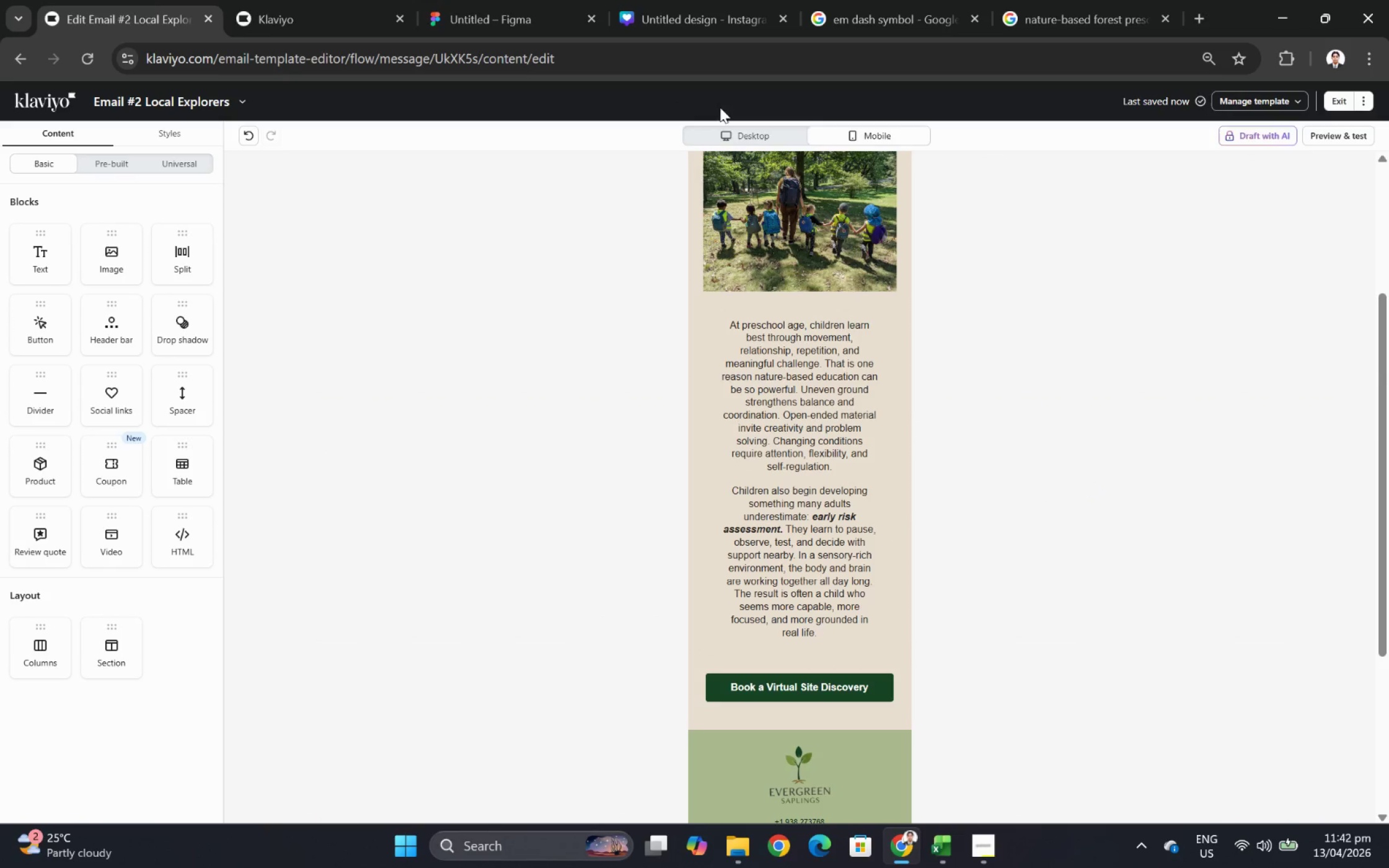 
left_click([730, 134])
 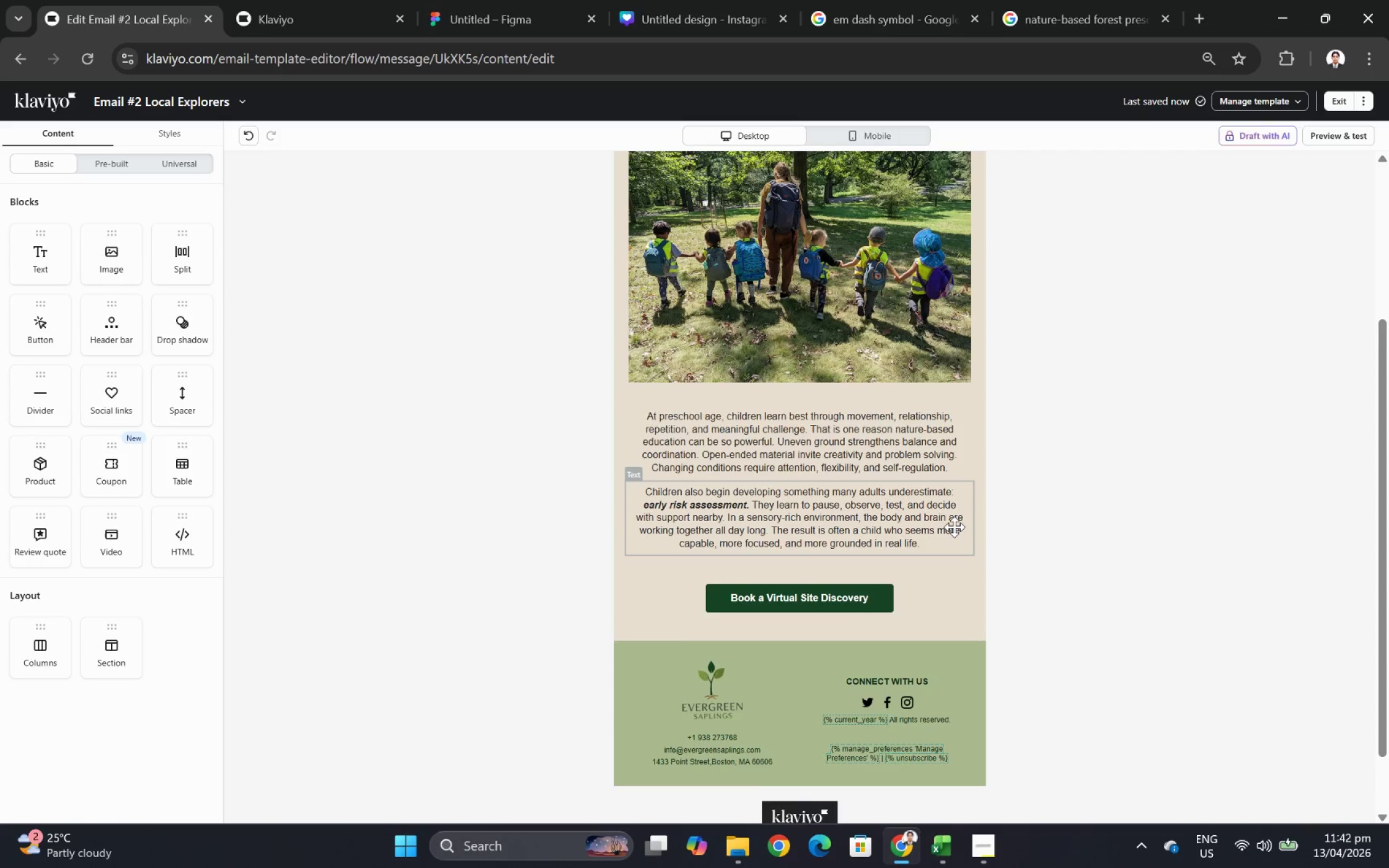 
scroll: coordinate [989, 562], scroll_direction: up, amount: 1.0
 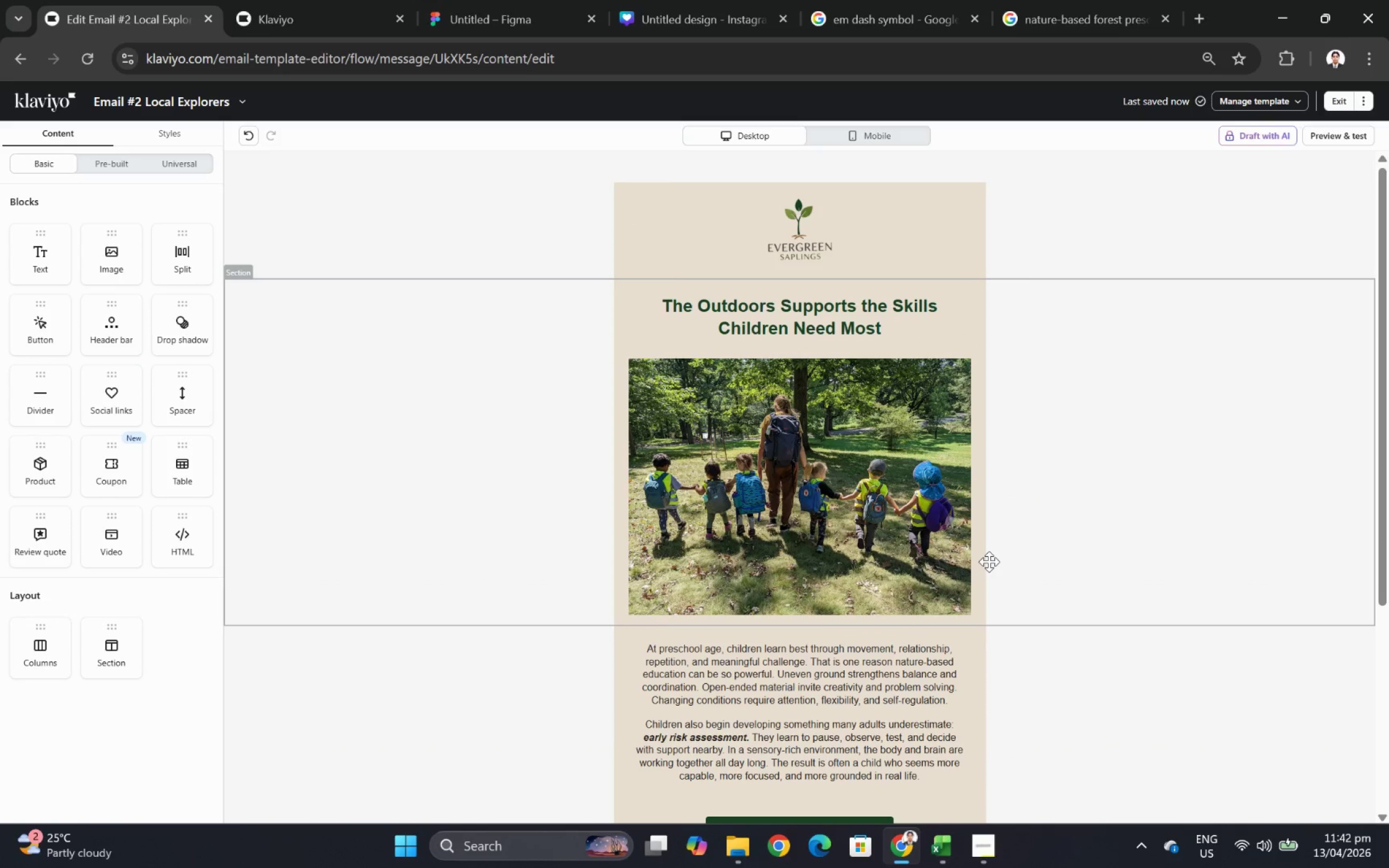 
scroll: coordinate [989, 561], scroll_direction: down, amount: 2.0
 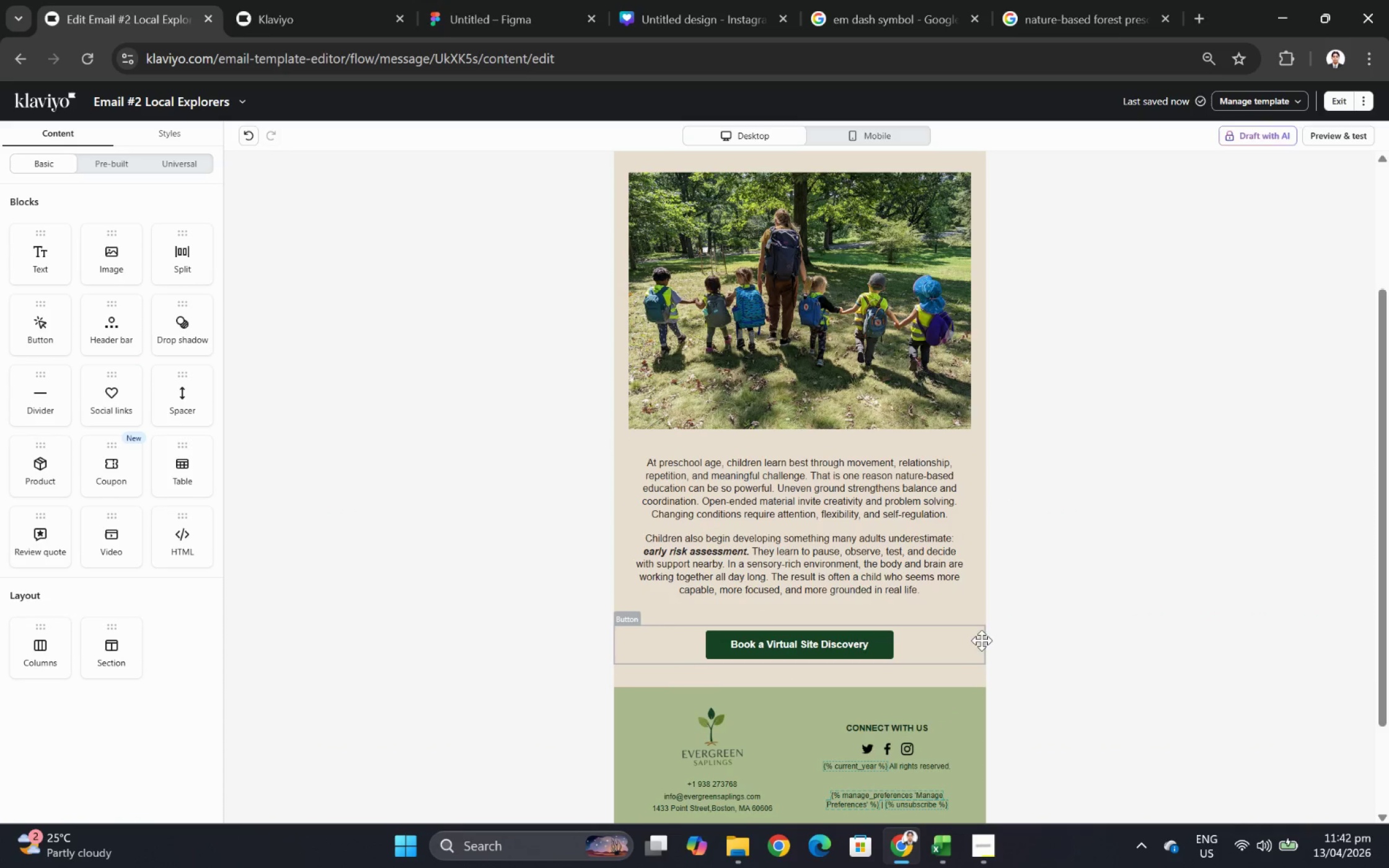 
left_click([963, 639])
 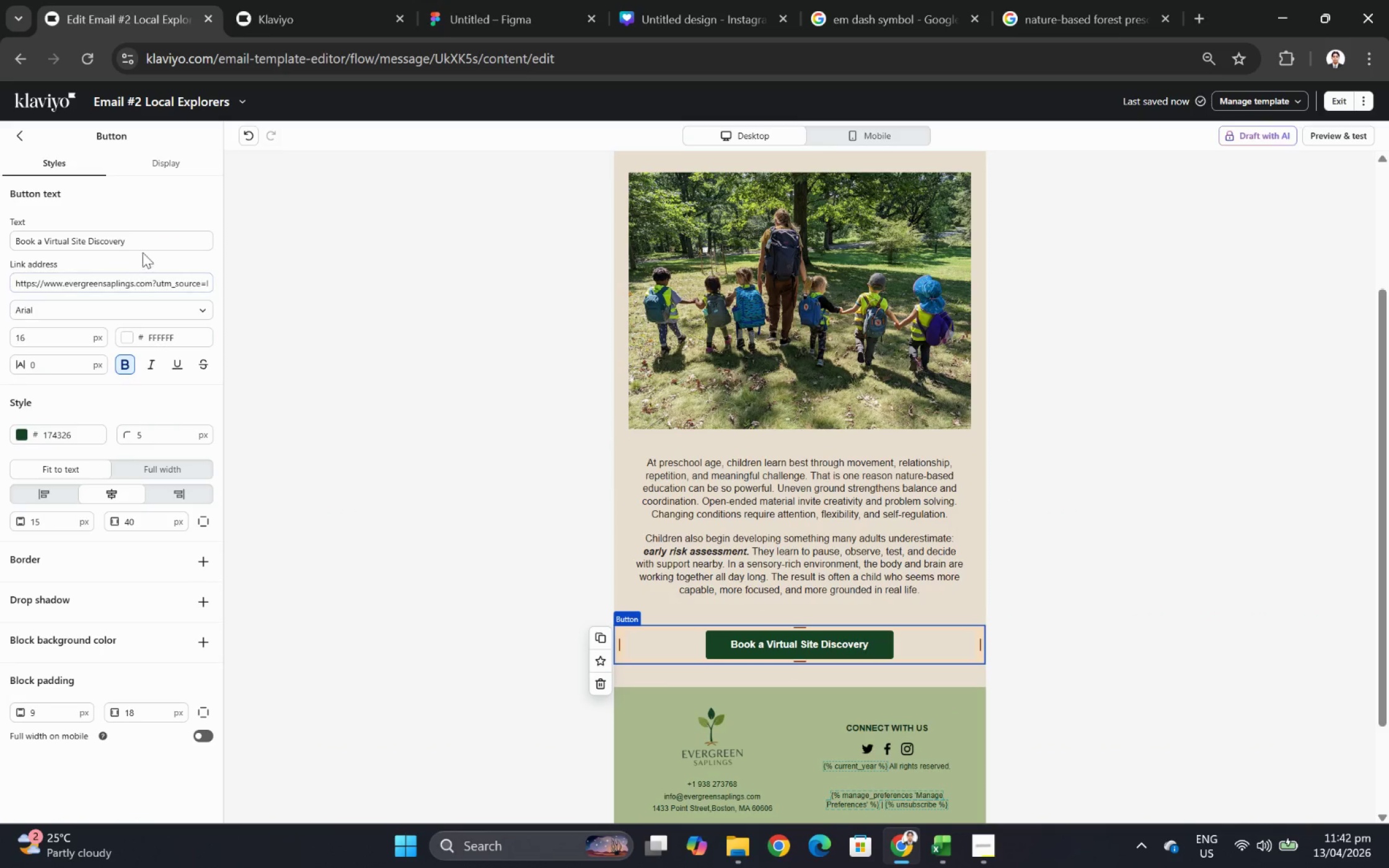 
double_click([150, 239])
 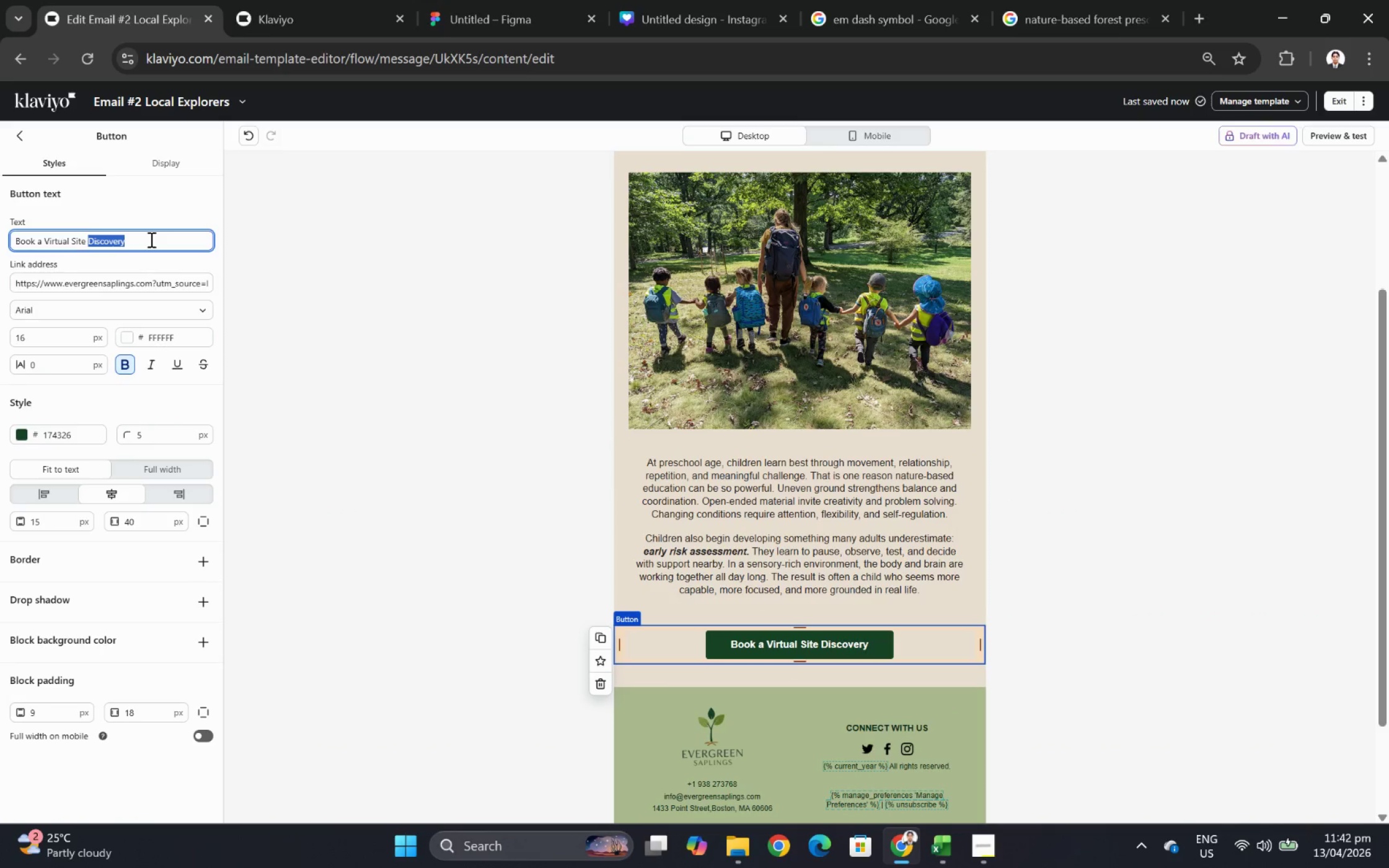 
triple_click([150, 239])
 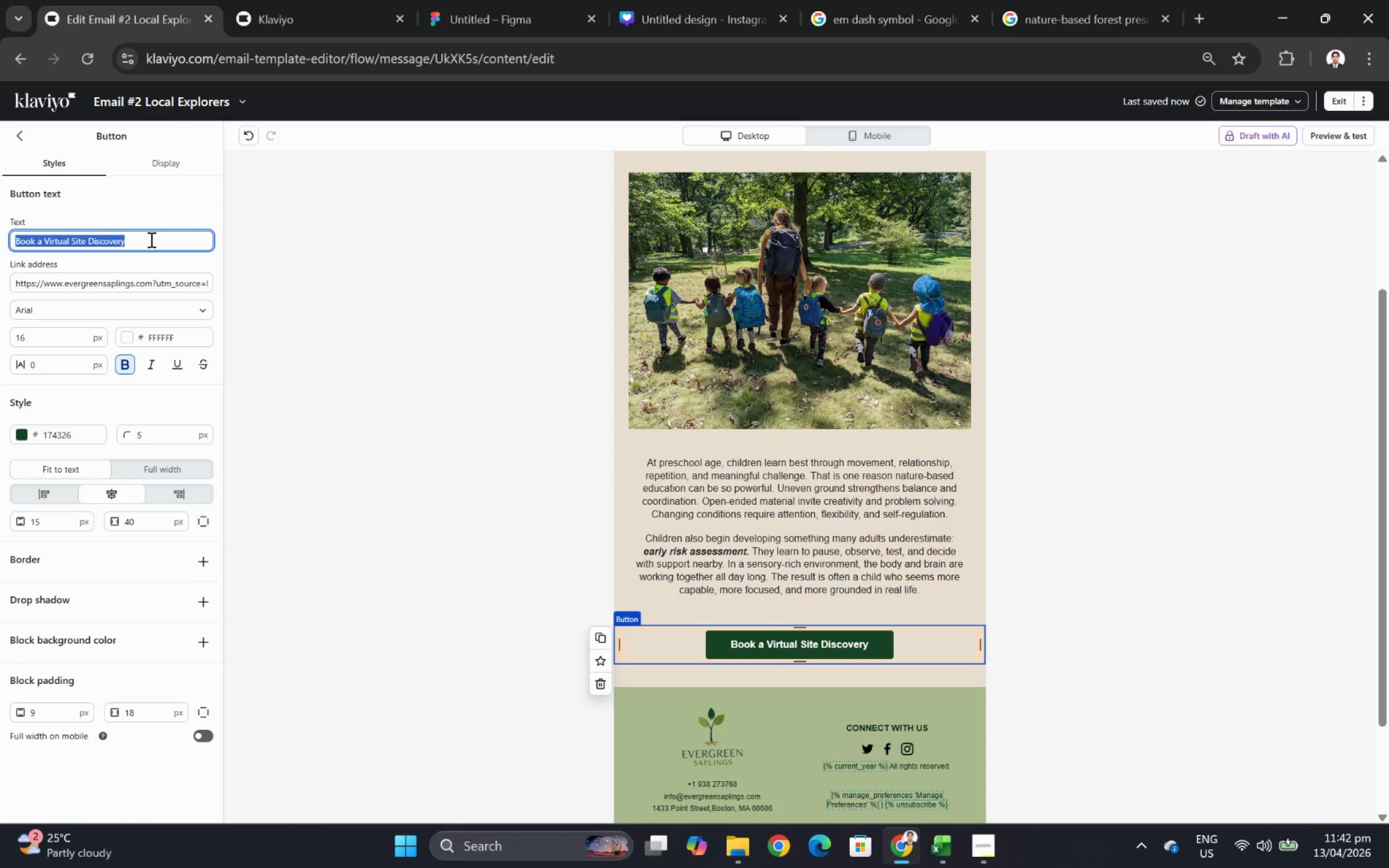 
type(See How Learning Happens Outdoors)
 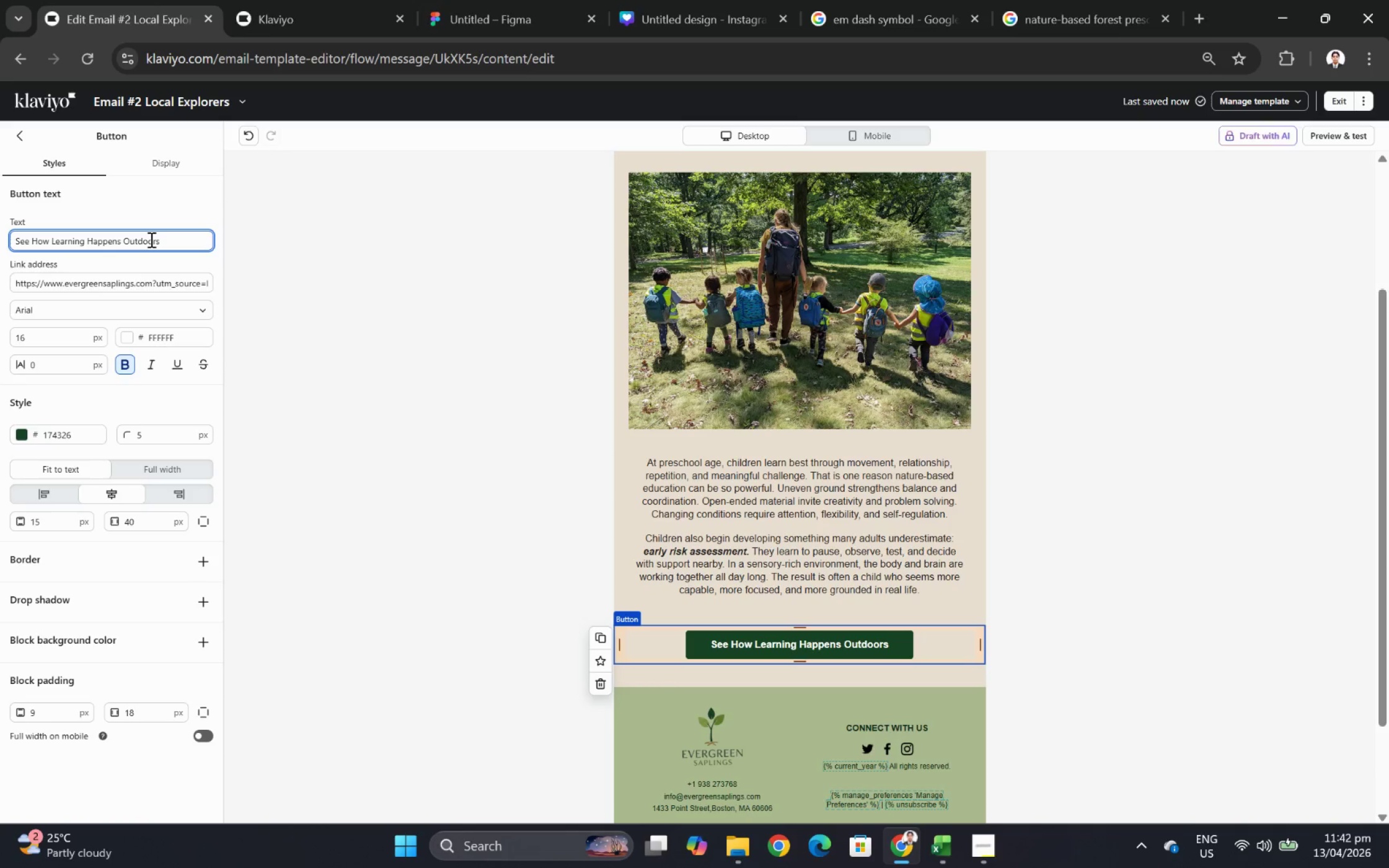 
scroll: coordinate [850, 493], scroll_direction: down, amount: 1.0
 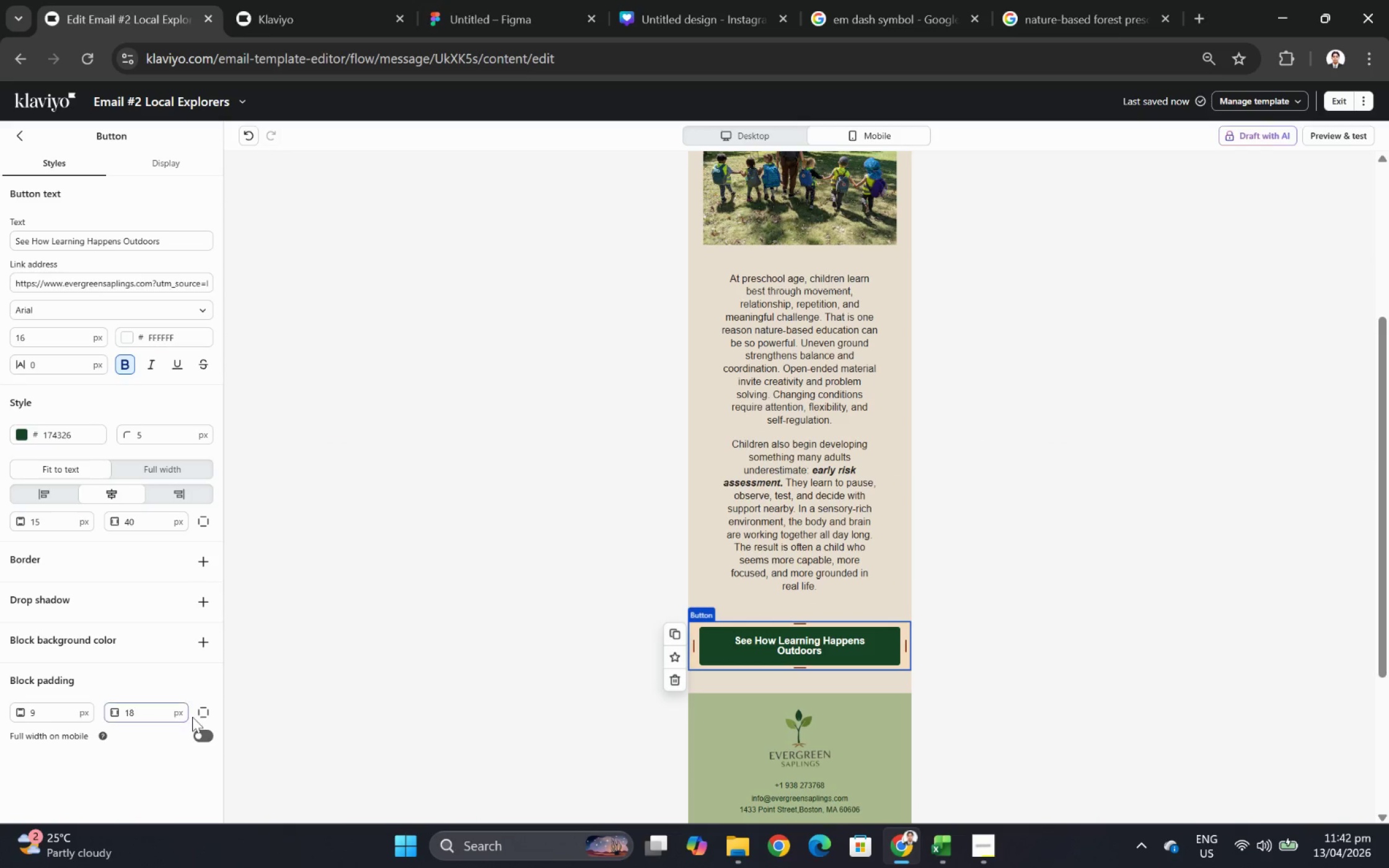 
left_click([199, 739])
 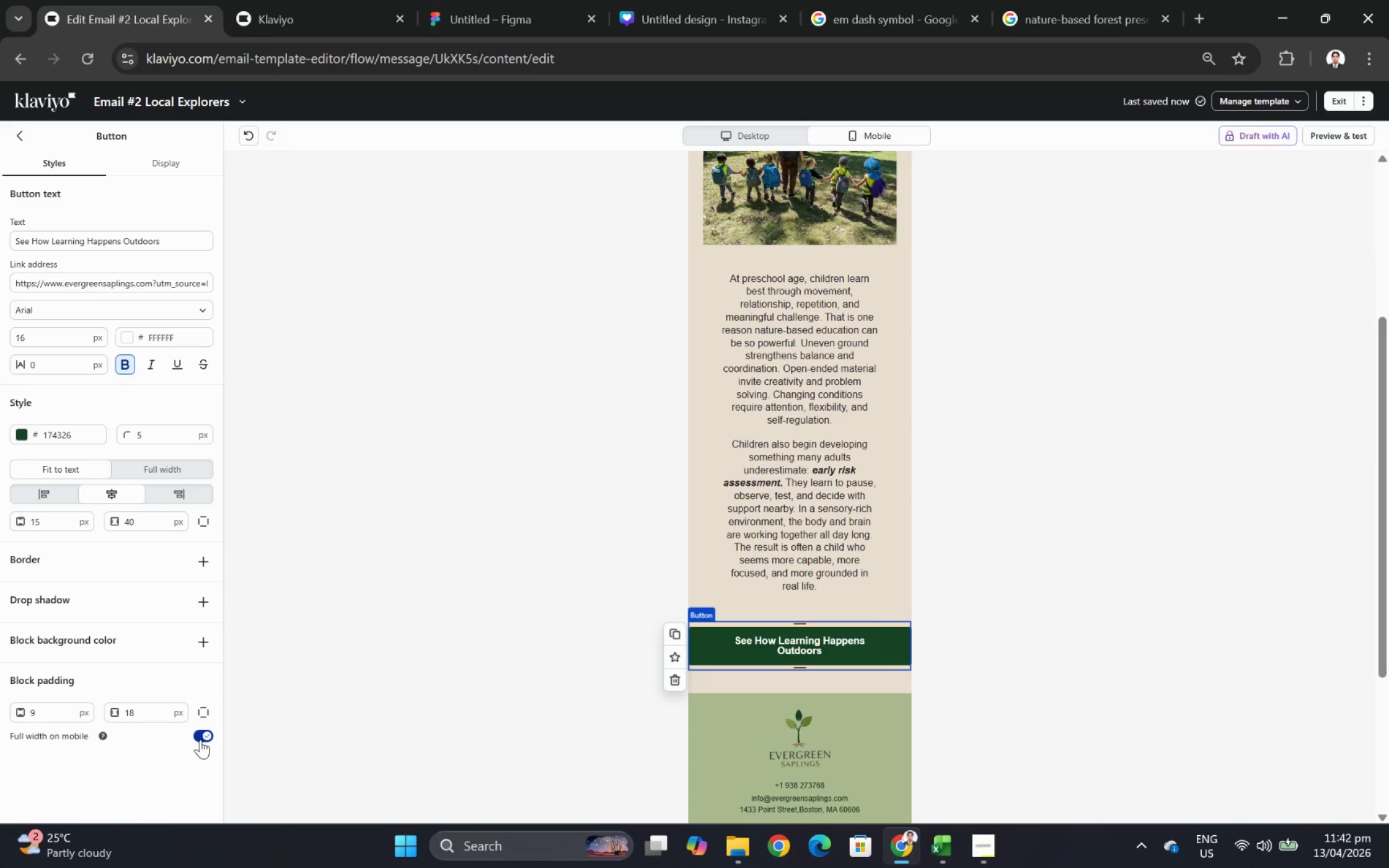 
left_click([200, 739])
 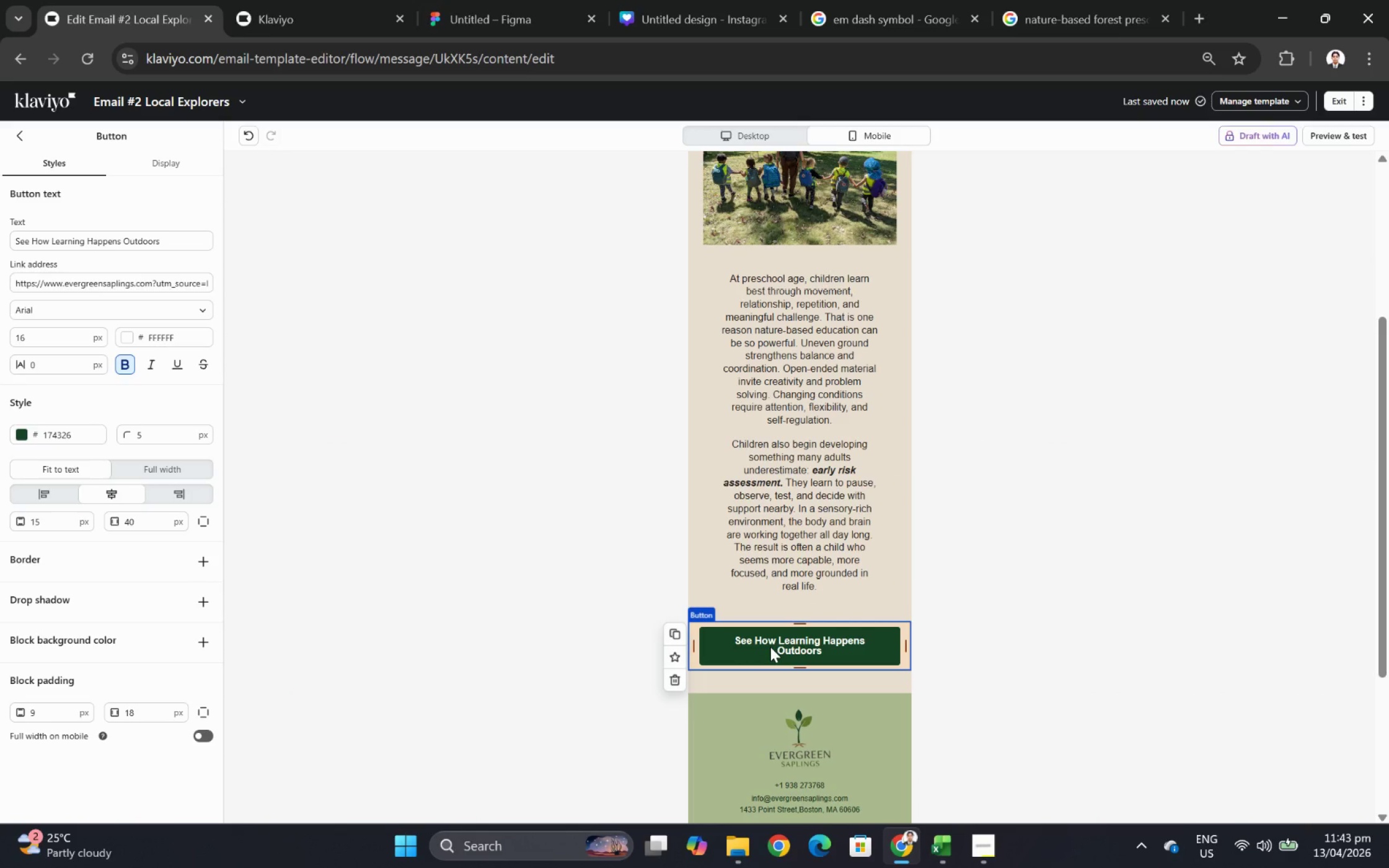 
left_click([144, 471])
 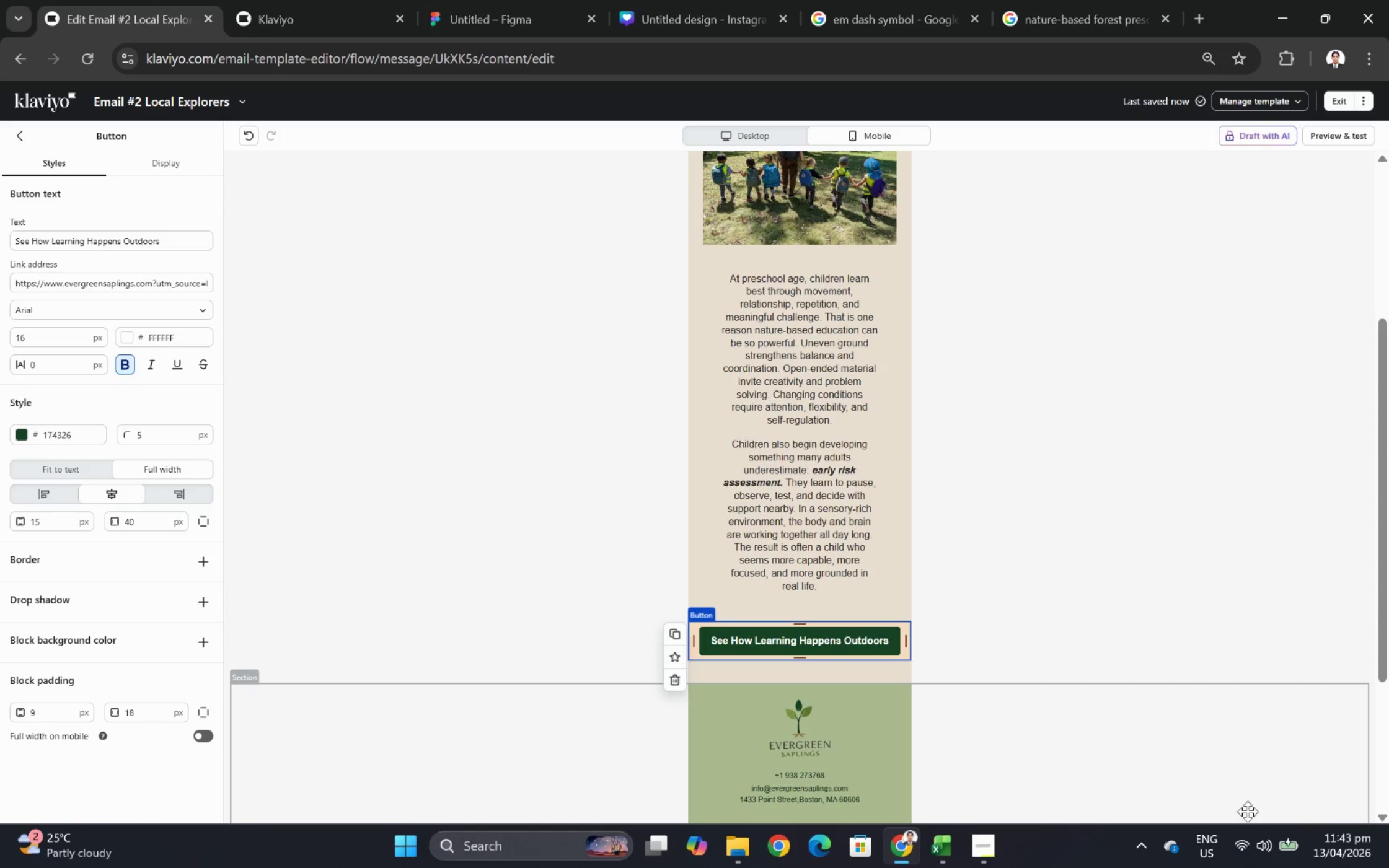 
left_click([1142, 776])
 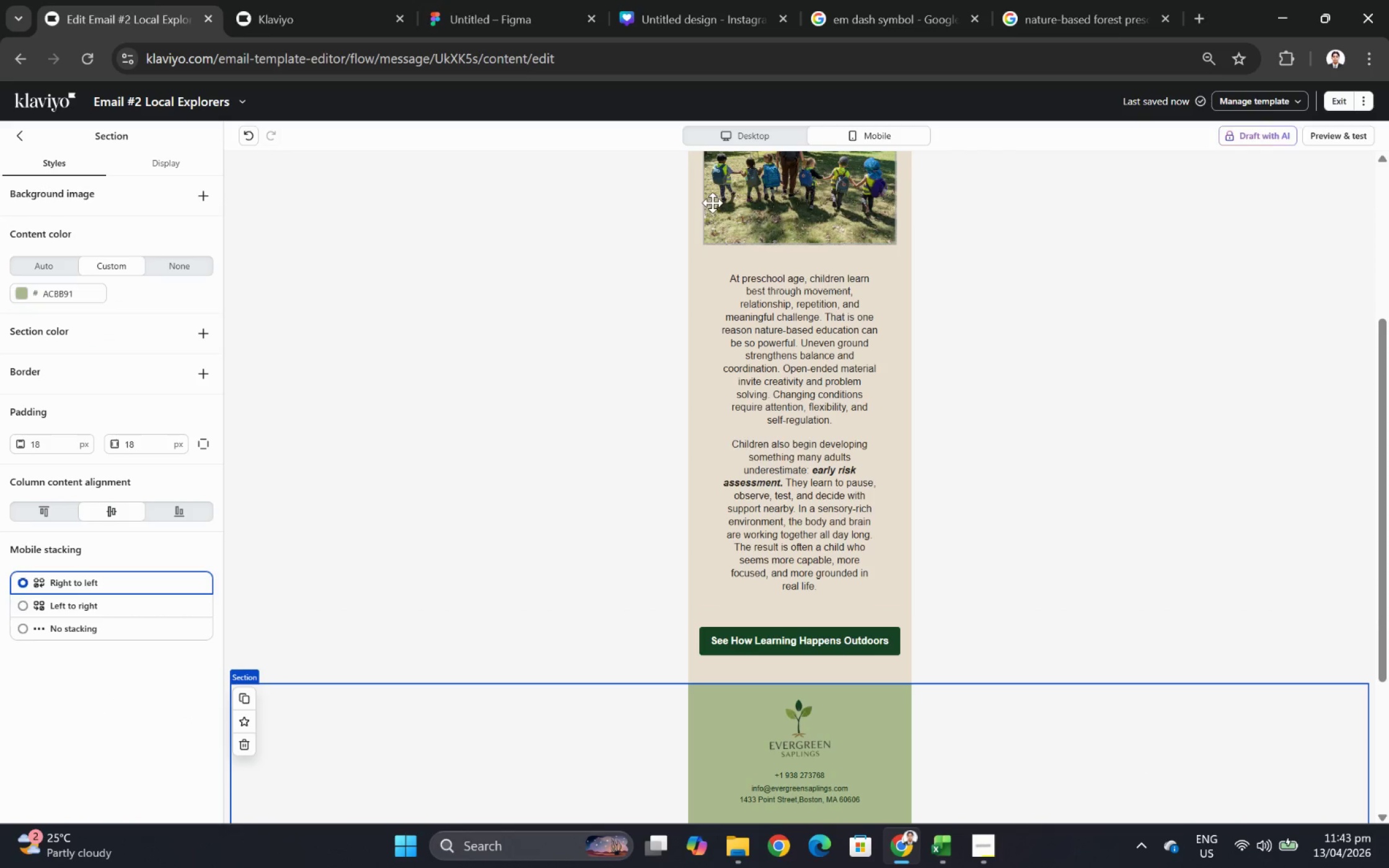 
left_click([731, 141])
 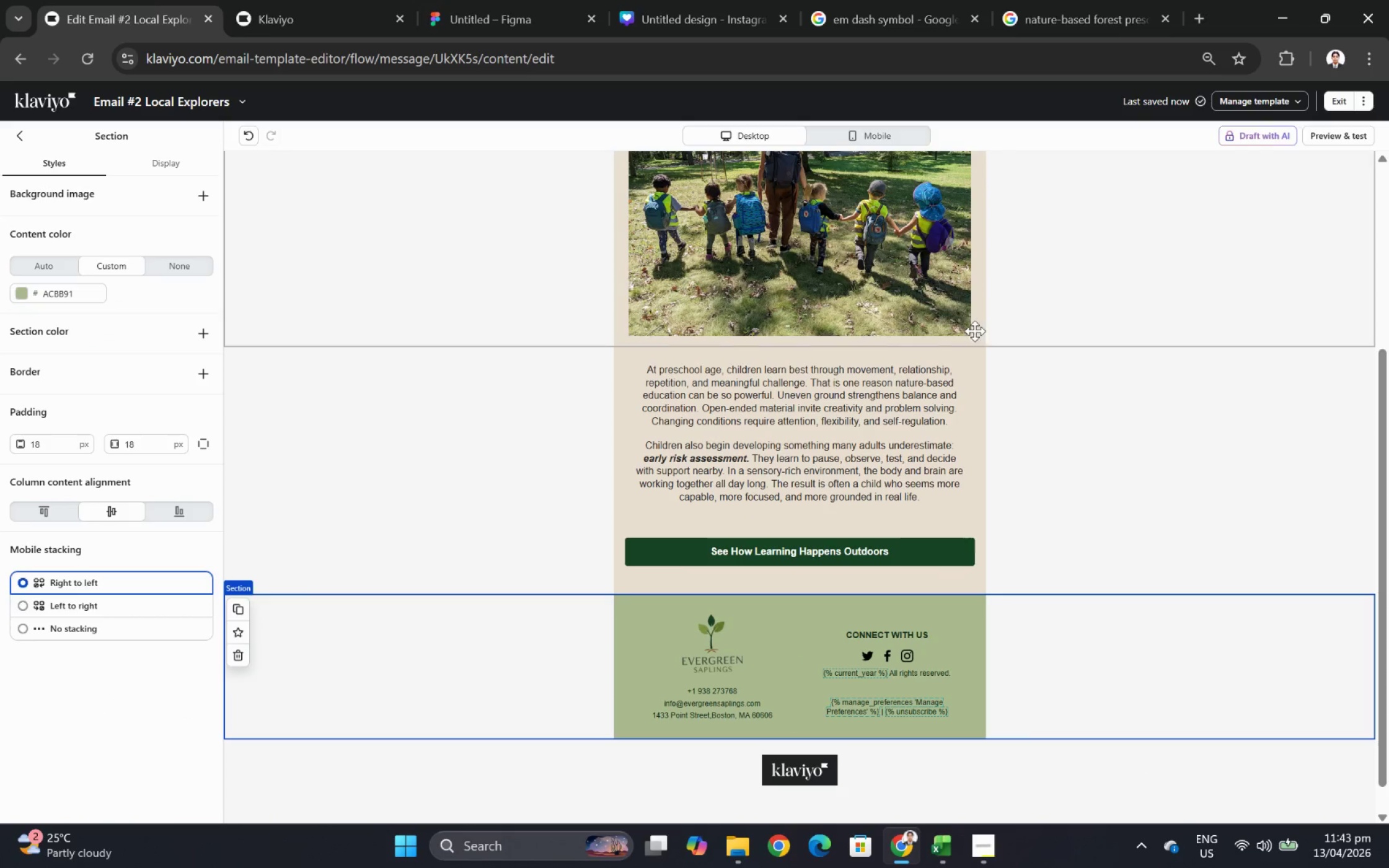 
scroll: coordinate [982, 331], scroll_direction: down, amount: 2.0
 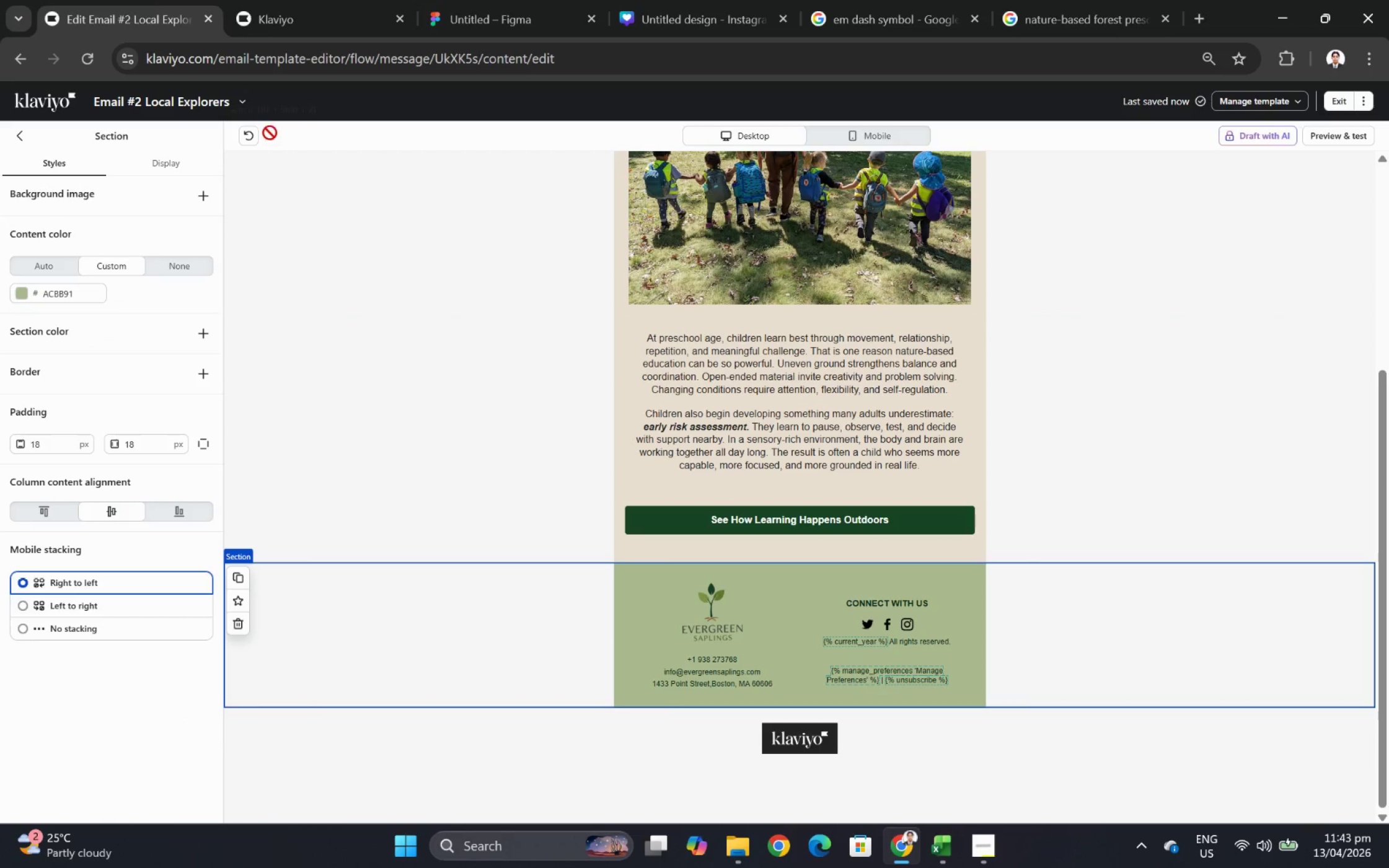 
left_click([254, 135])
 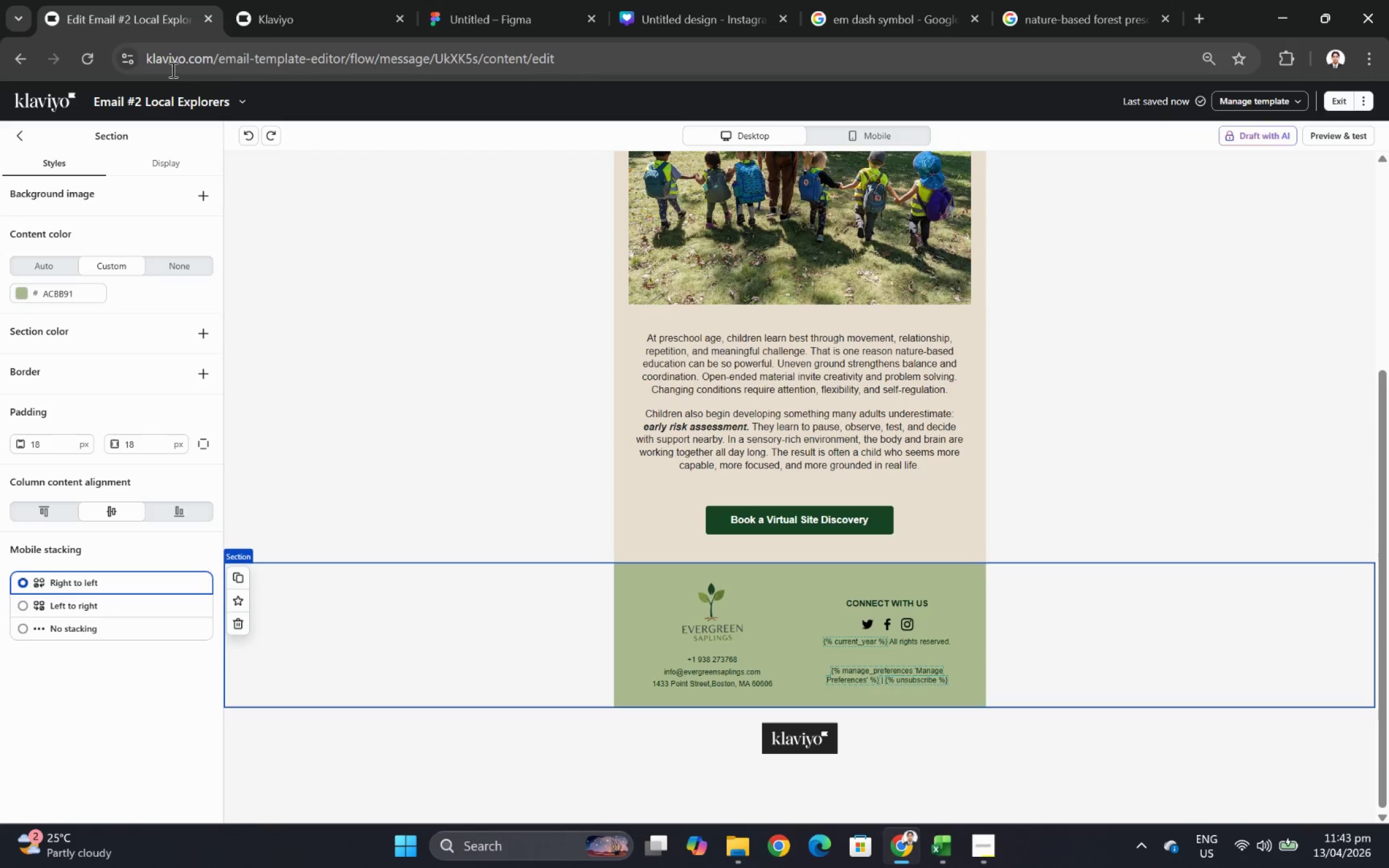 
left_click([273, 133])
 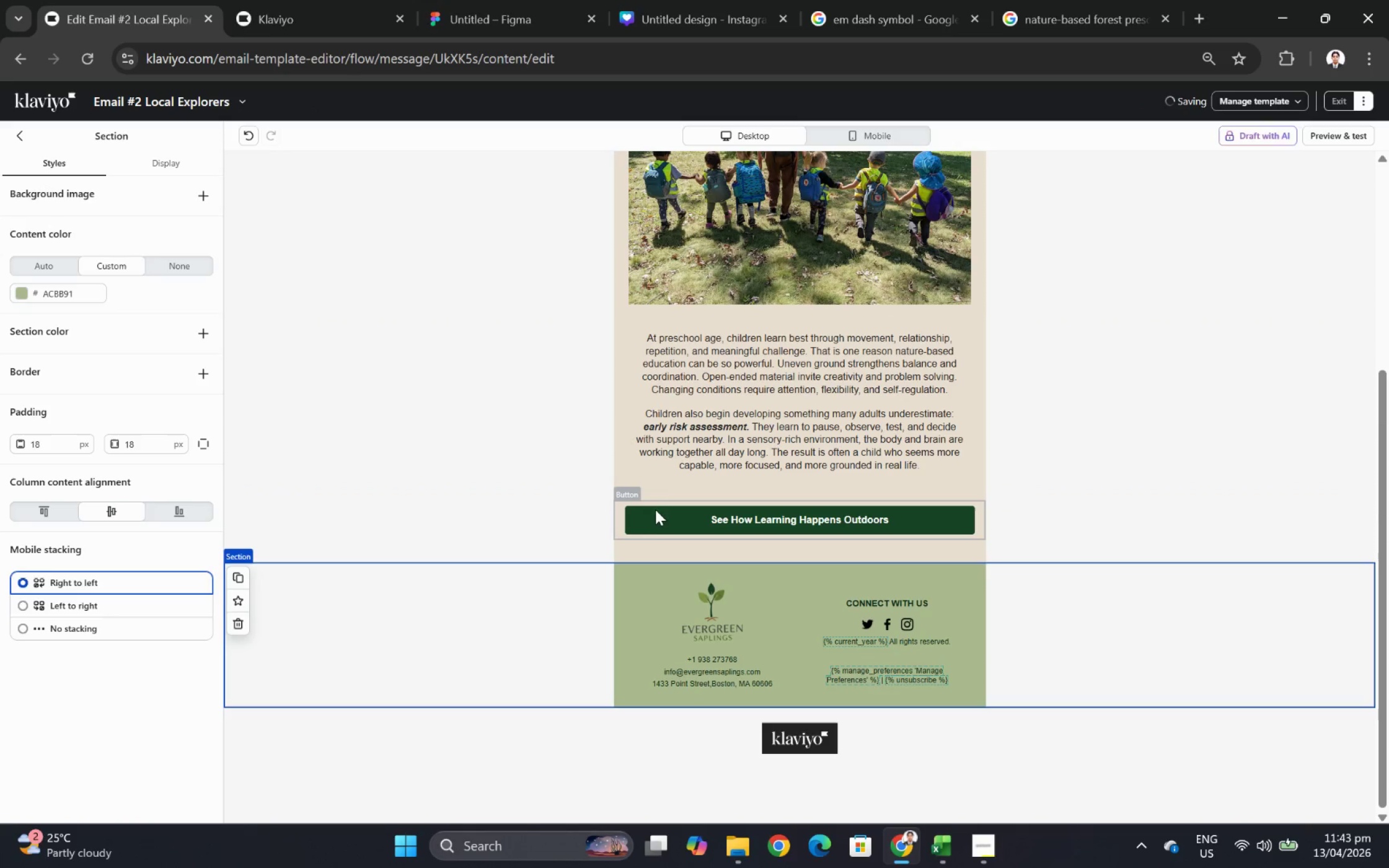 
left_click([663, 506])
 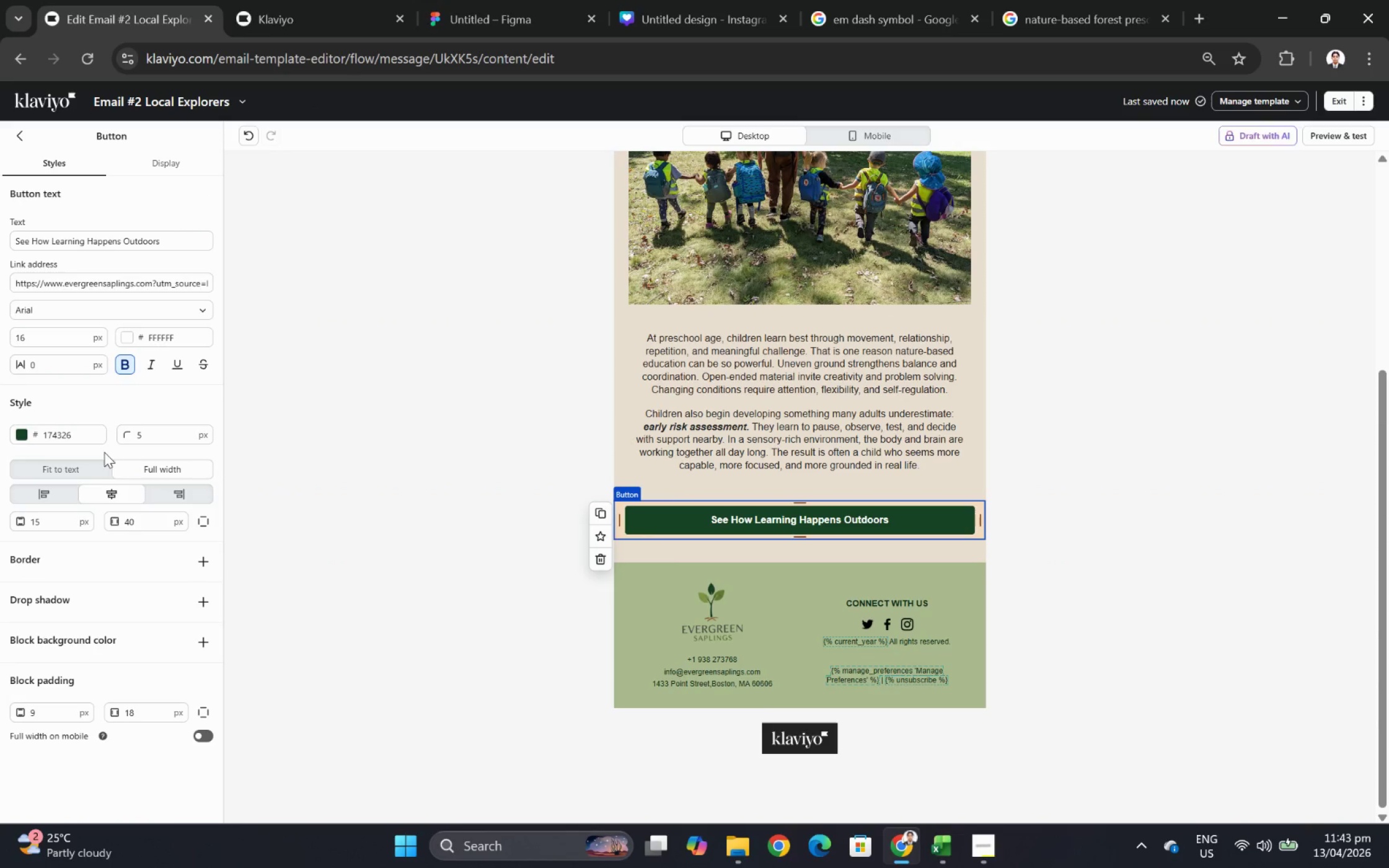 
left_click([92, 466])
 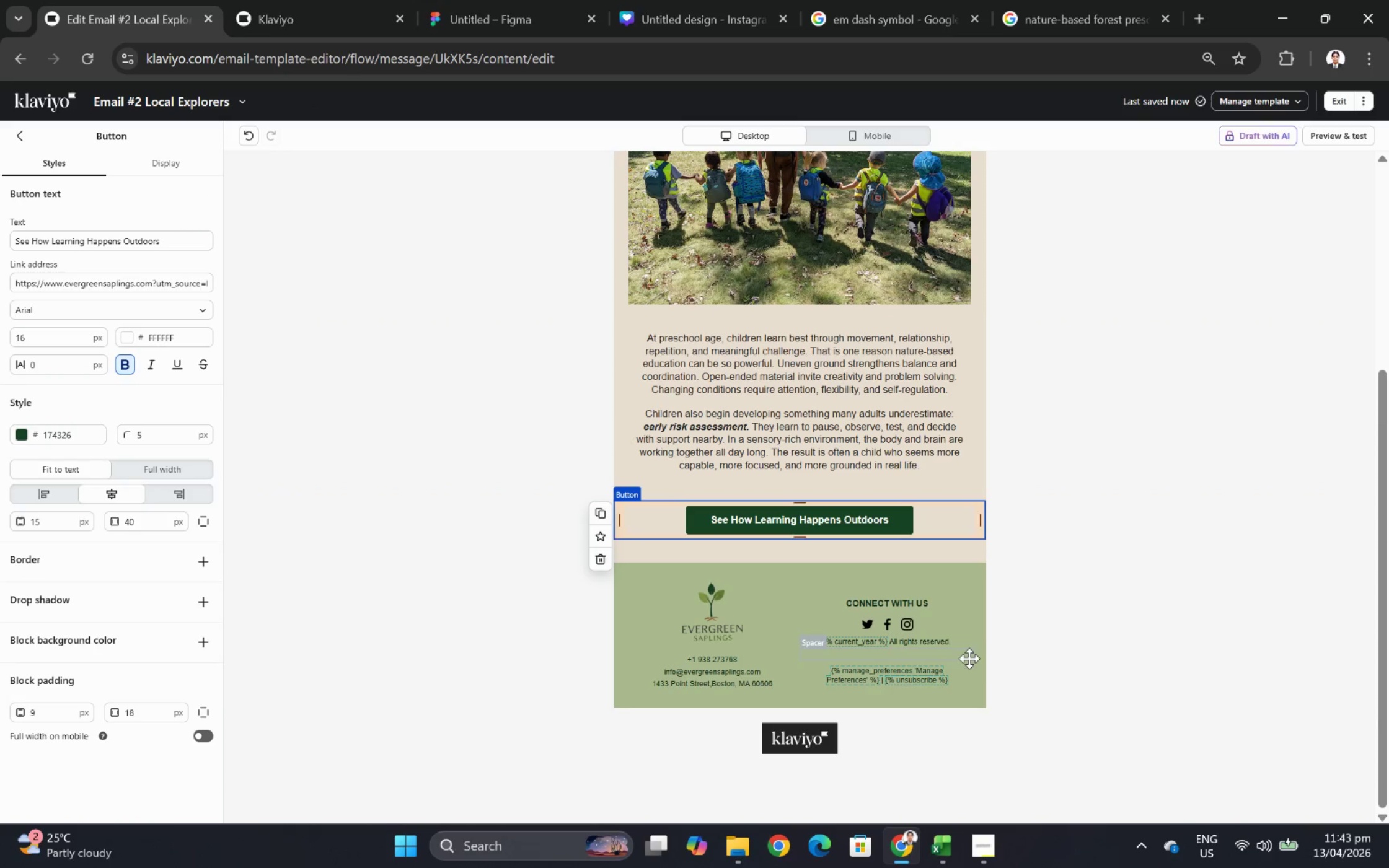 
left_click([1113, 673])
 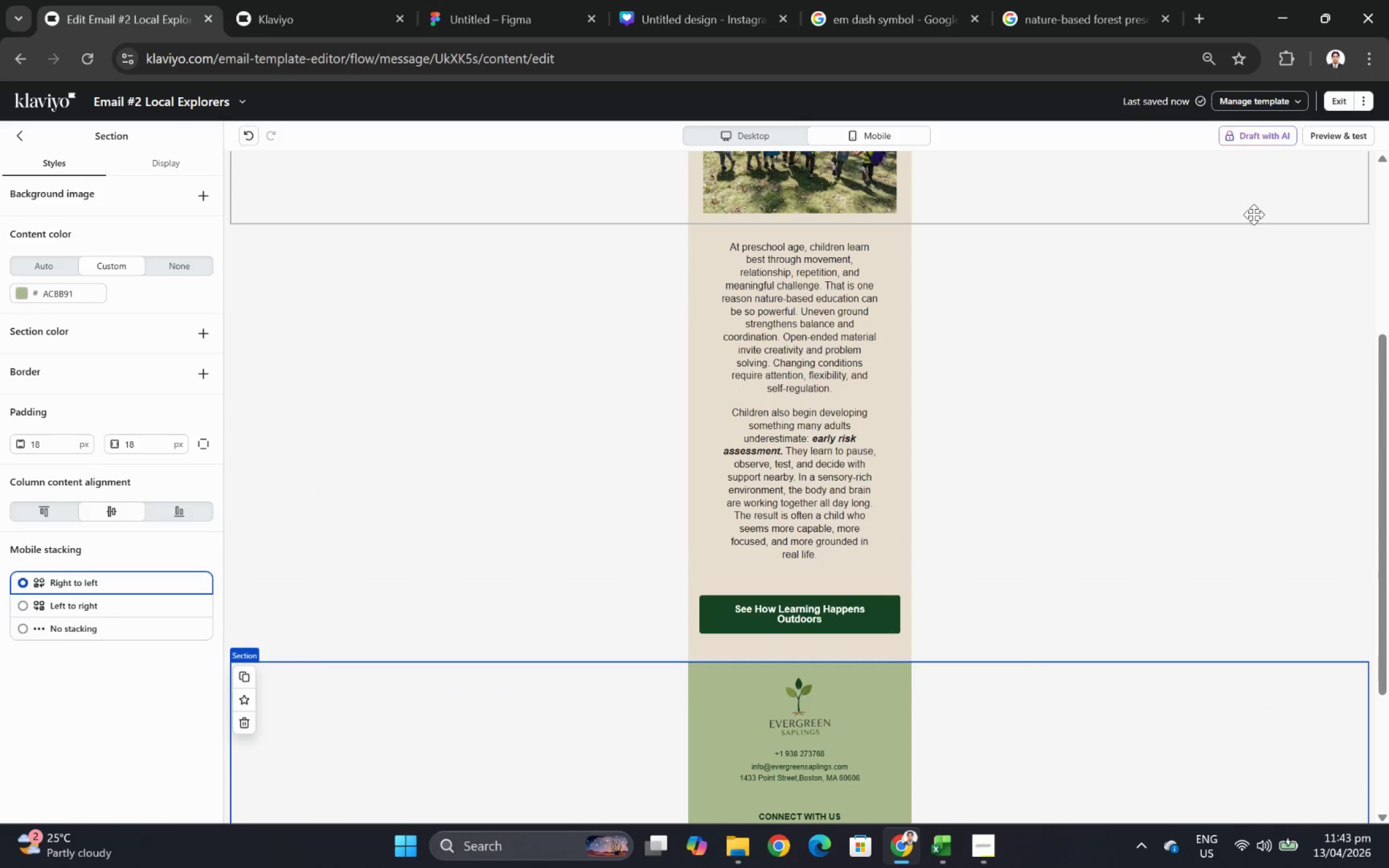 
double_click([1325, 138])
 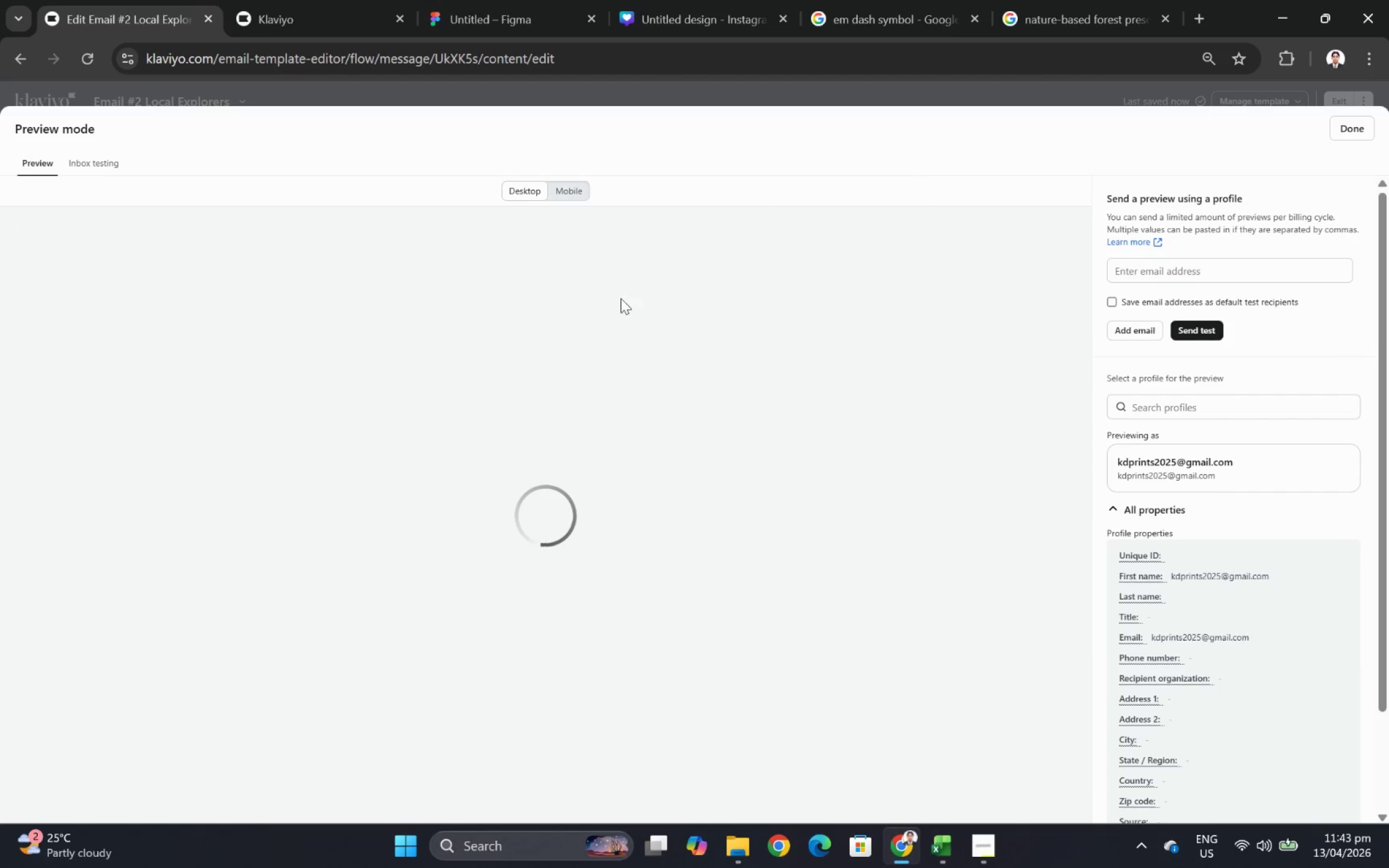 
left_click([580, 200])
 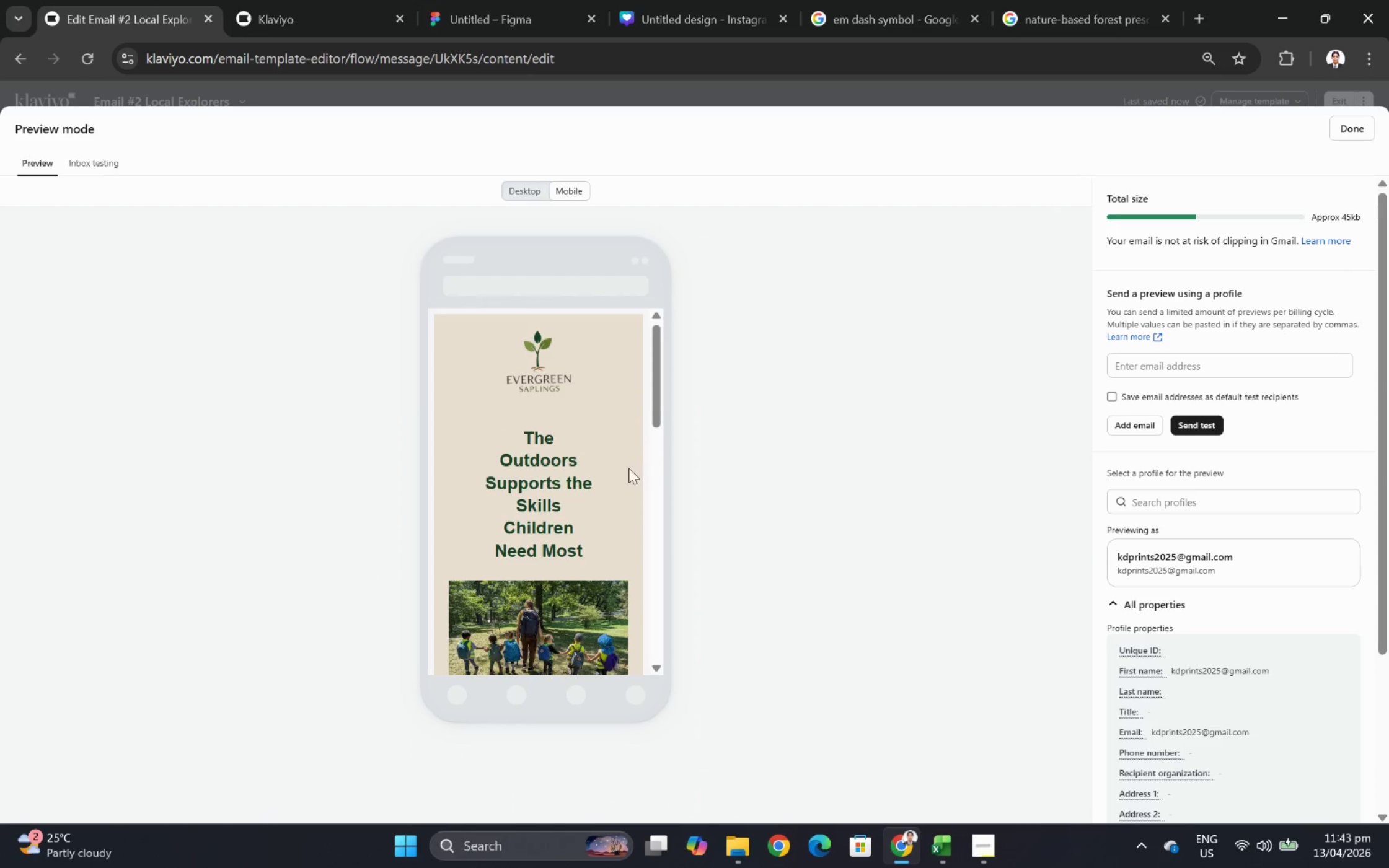 
scroll: coordinate [628, 474], scroll_direction: none, amount: 0.0
 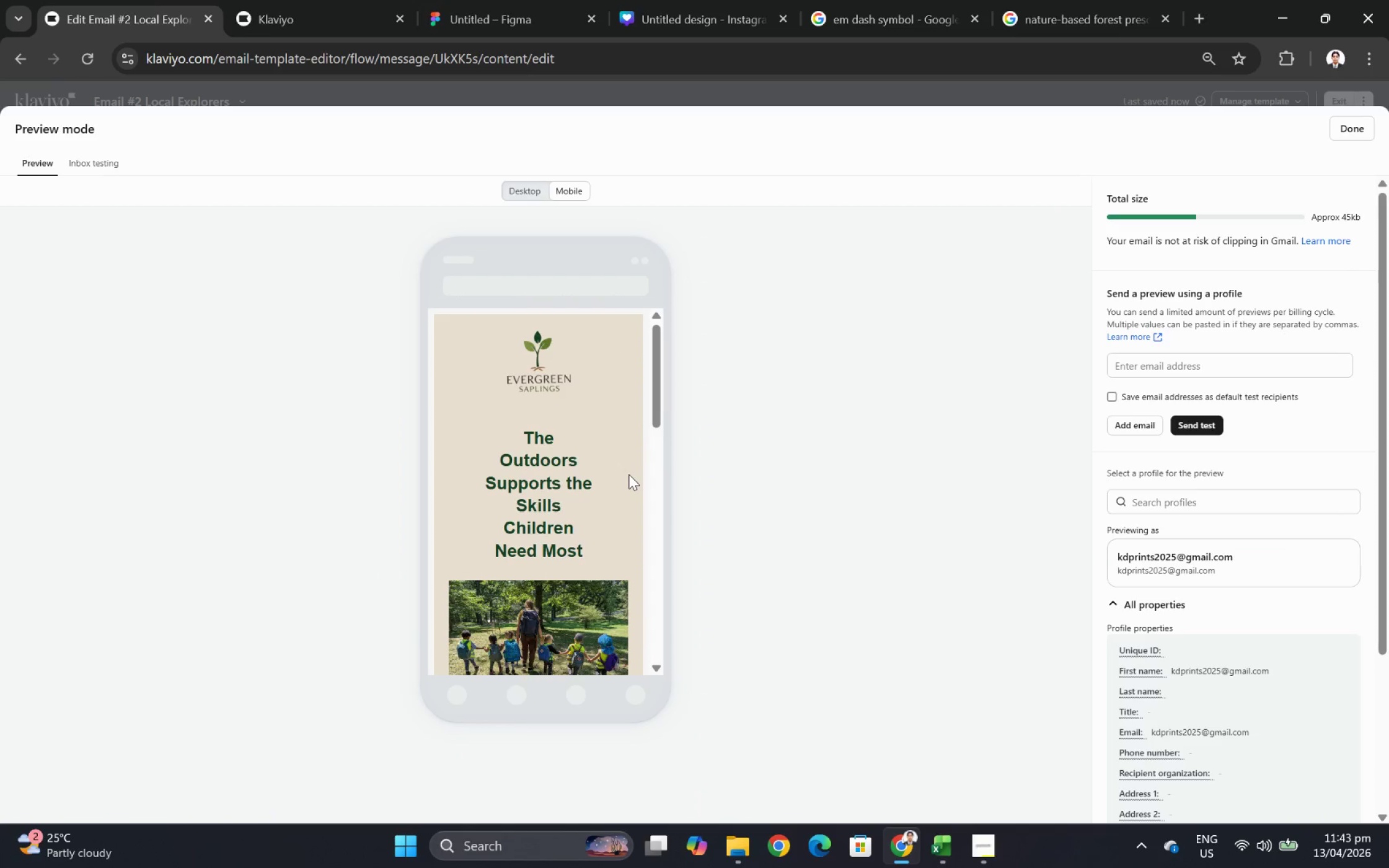 
scroll: coordinate [628, 474], scroll_direction: down, amount: 9.0
 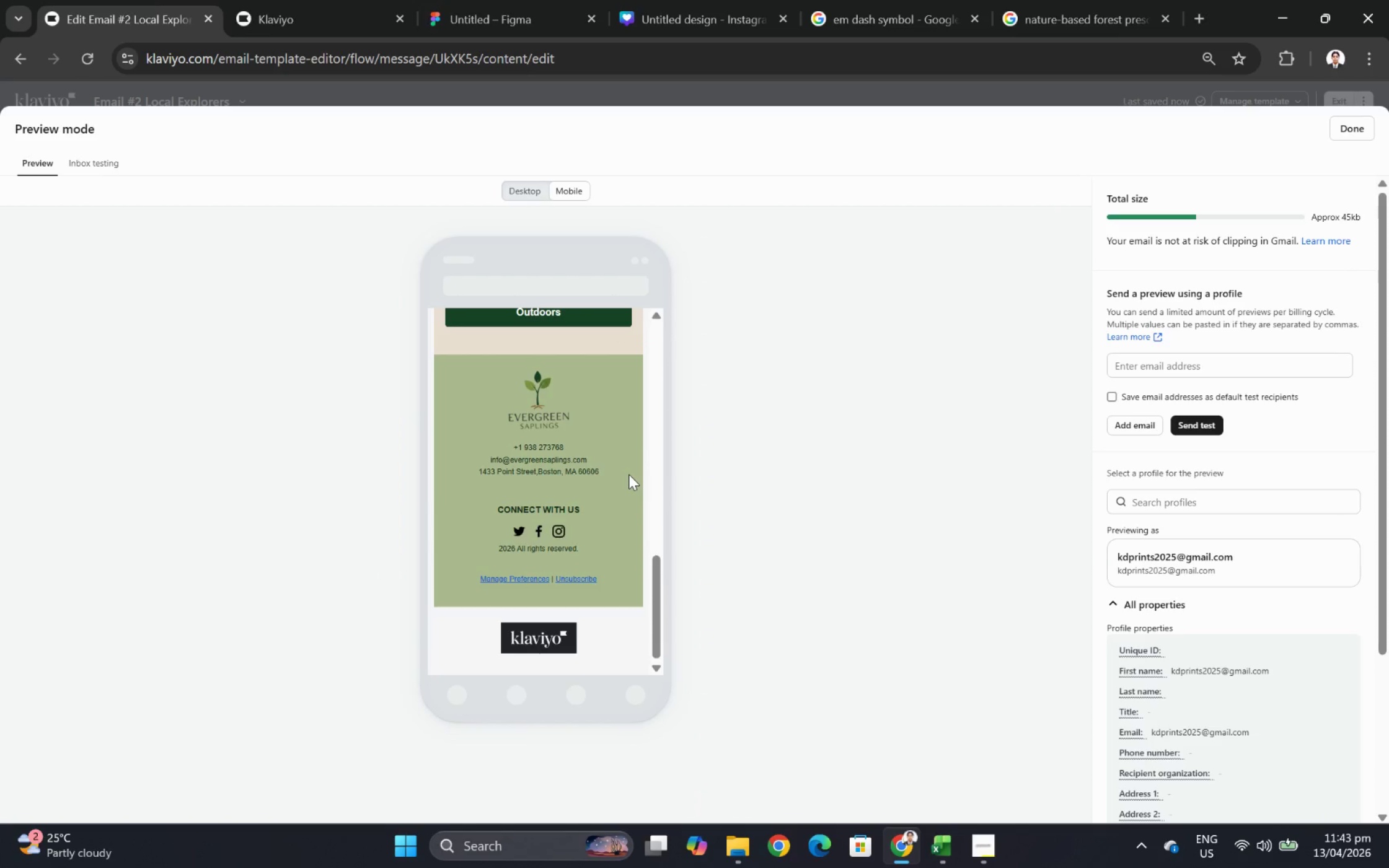 
scroll: coordinate [628, 474], scroll_direction: up, amount: 7.0
 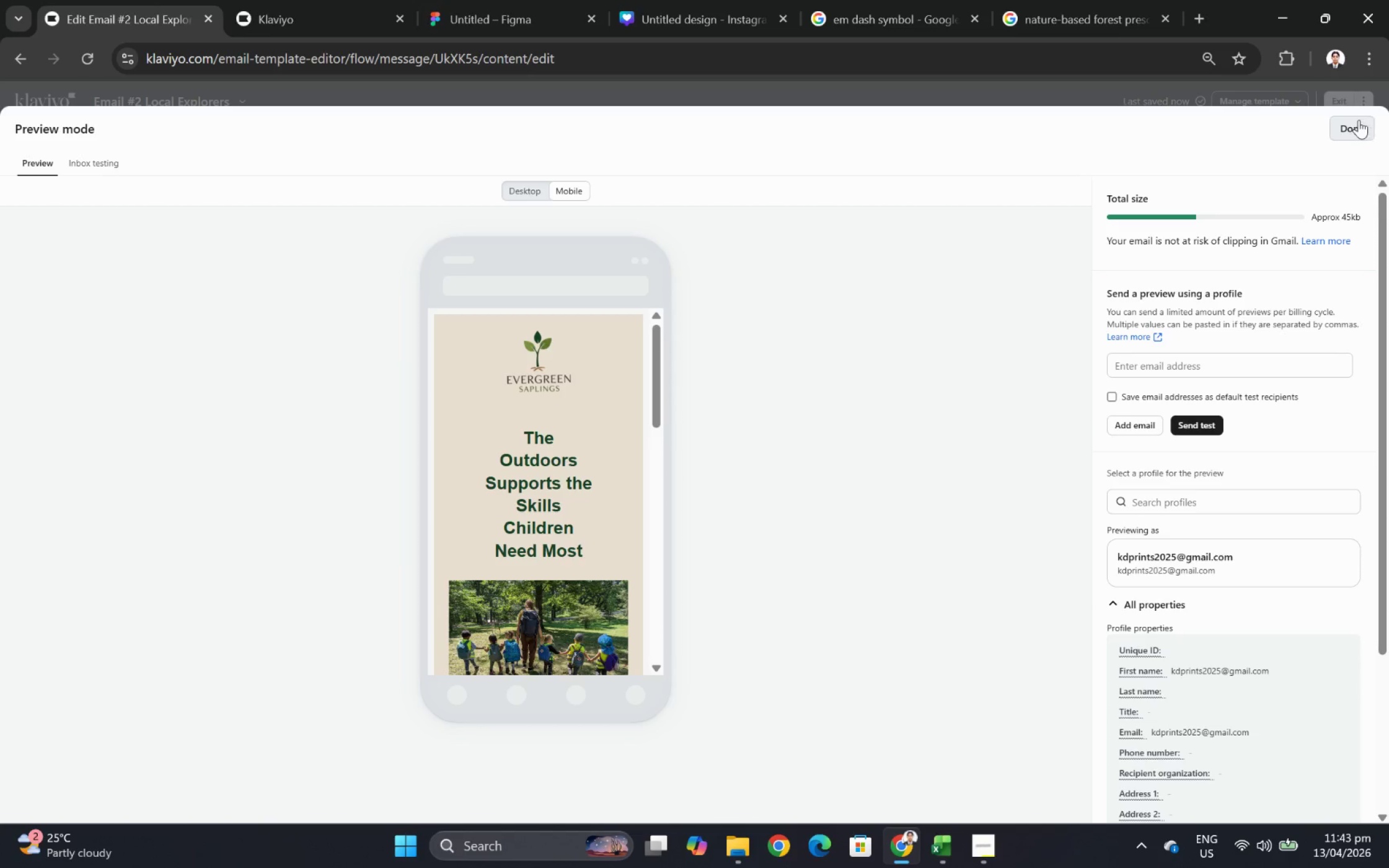 
left_click([1354, 132])
 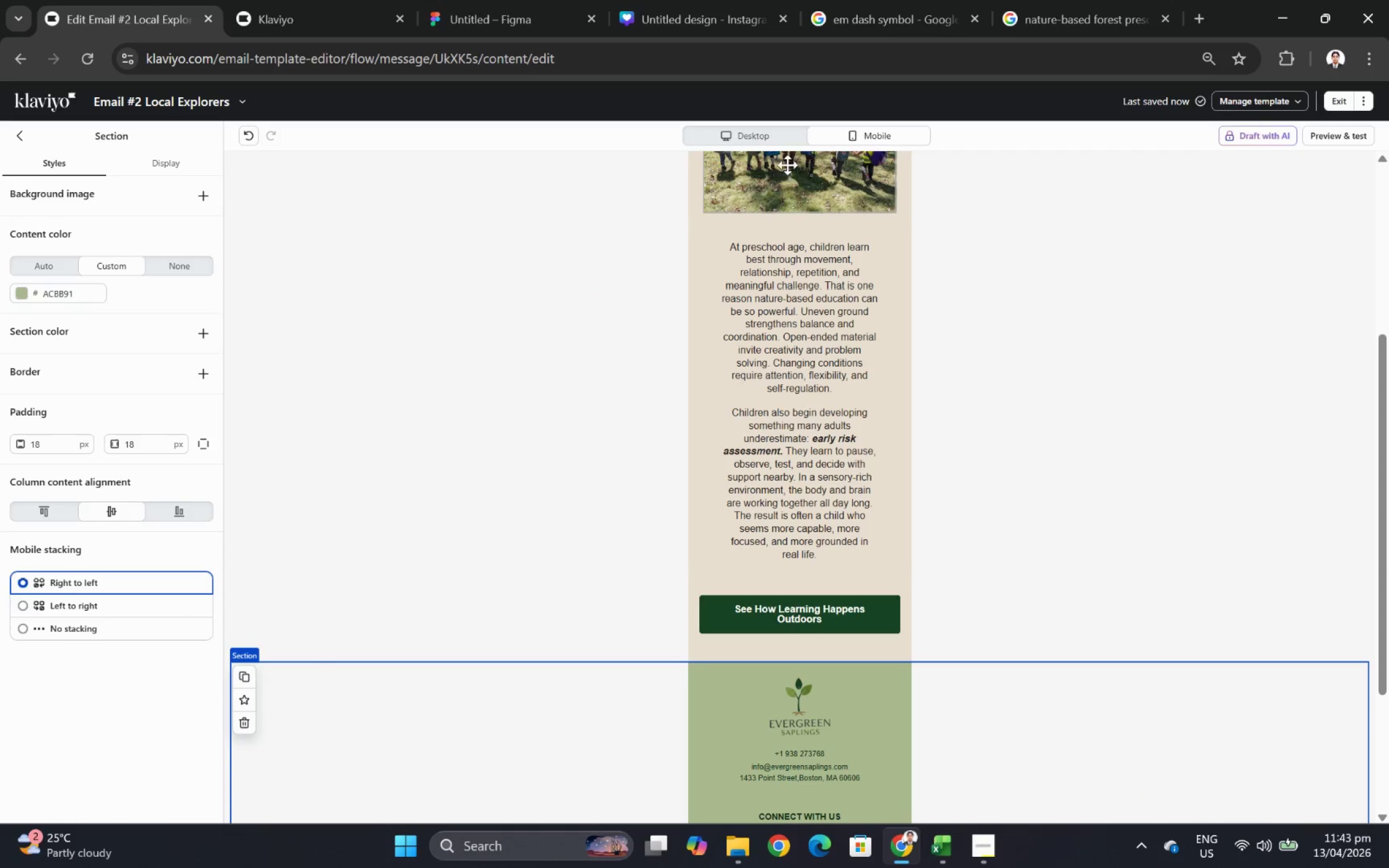 
left_click([782, 144])
 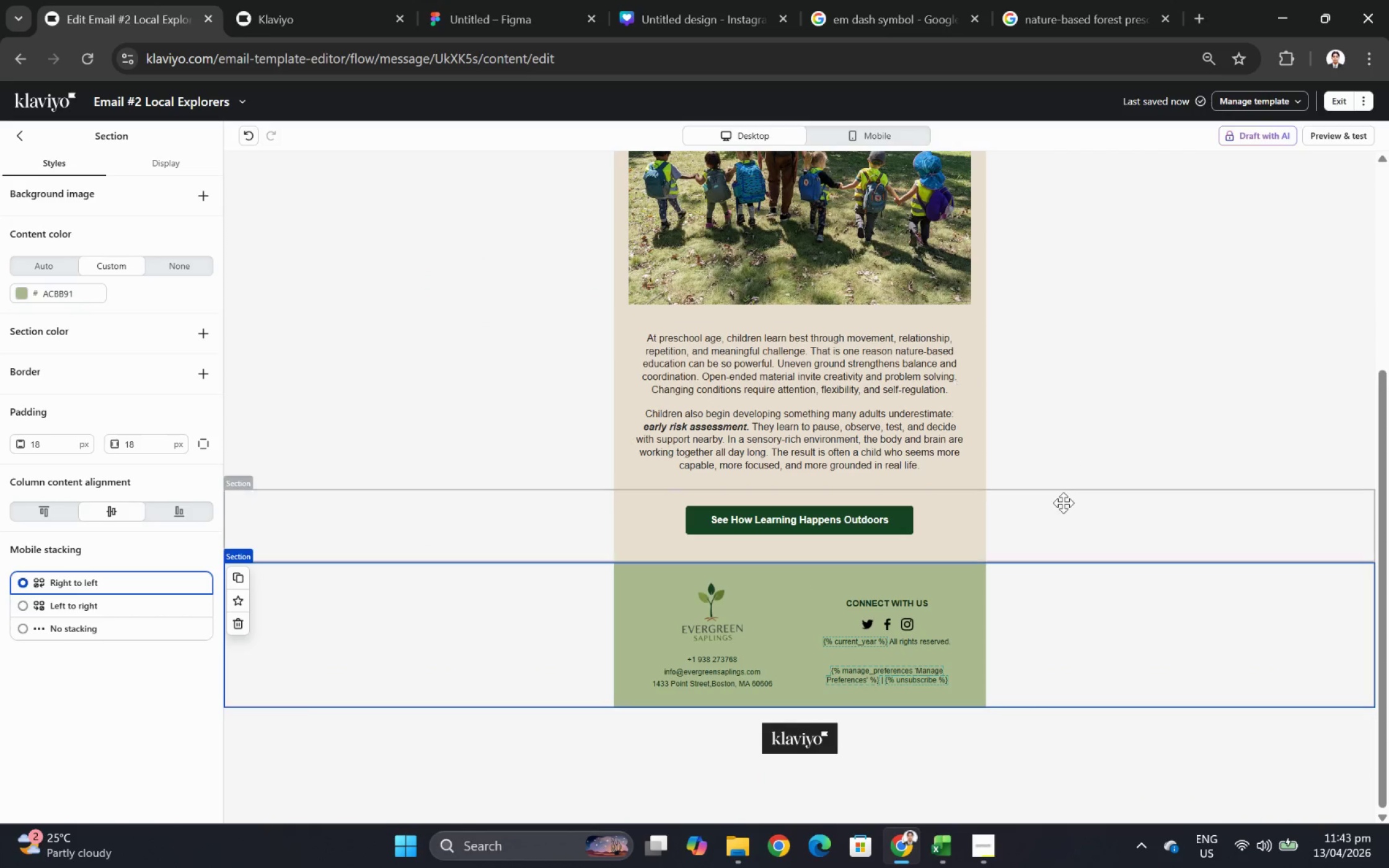 
scroll: coordinate [1067, 484], scroll_direction: up, amount: 1.0
 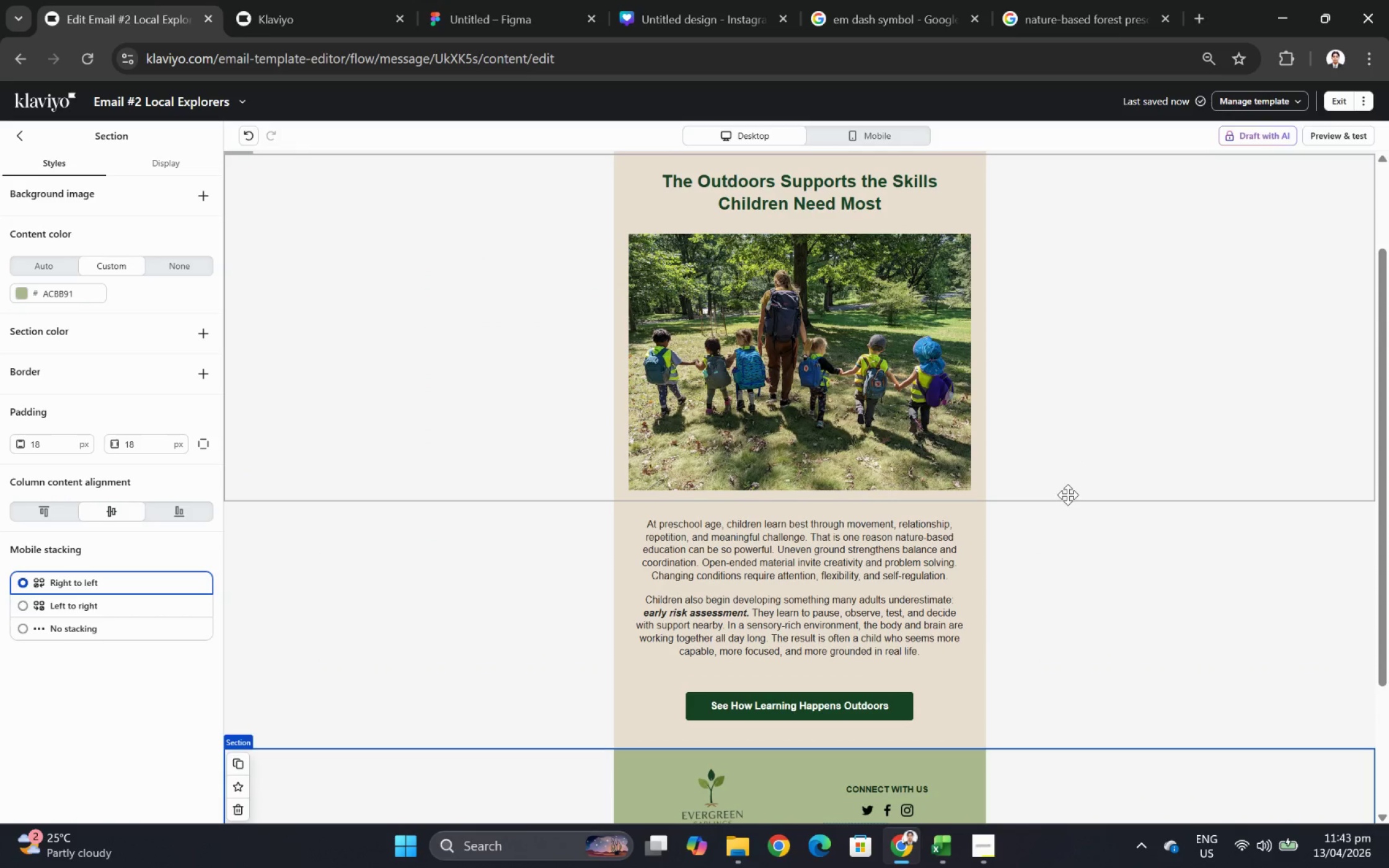 
hold_key(key=ControlLeft, duration=0.95)
scroll: coordinate [1020, 502], scroll_direction: down, amount: 4.0
 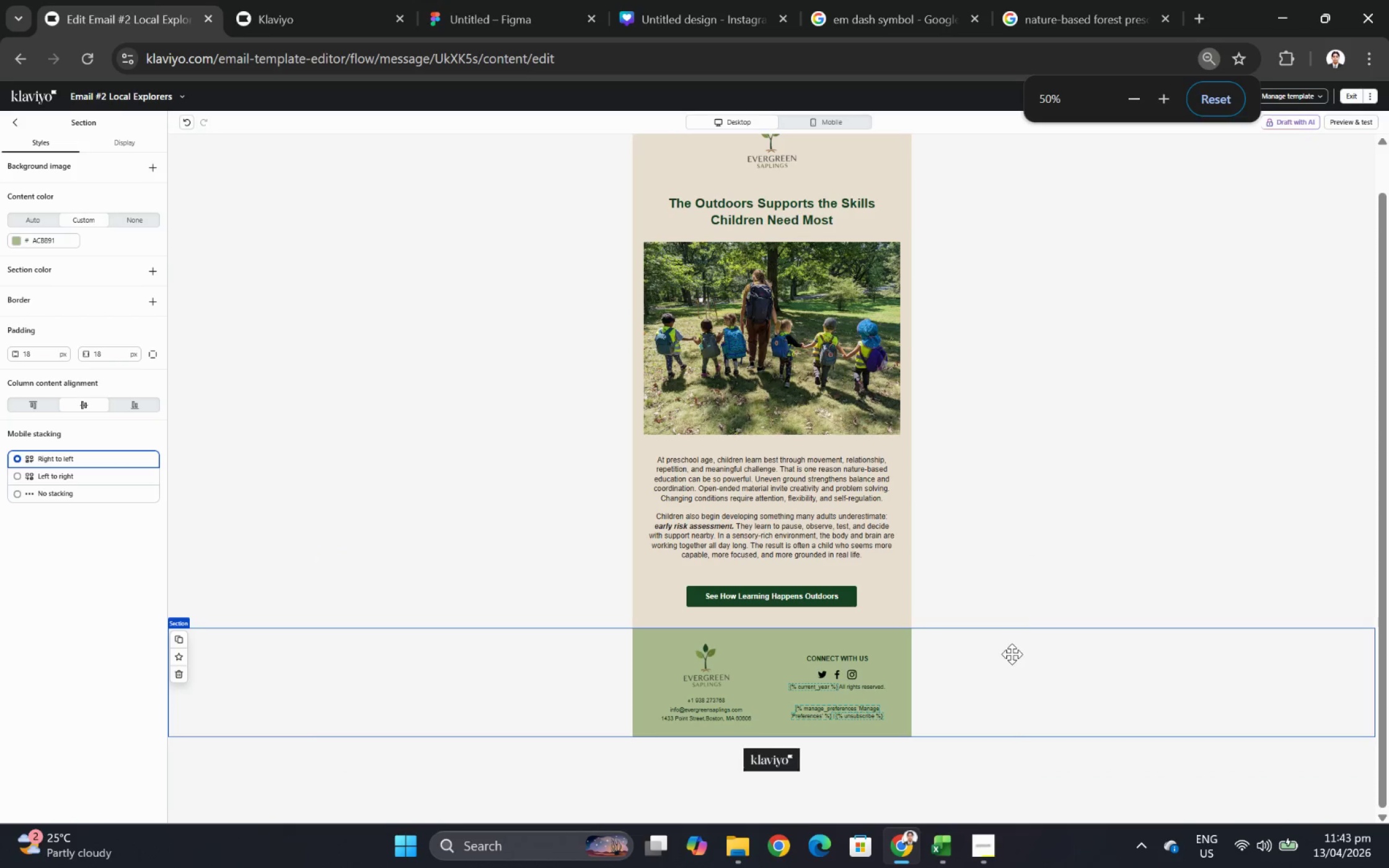 
left_click([1010, 660])
 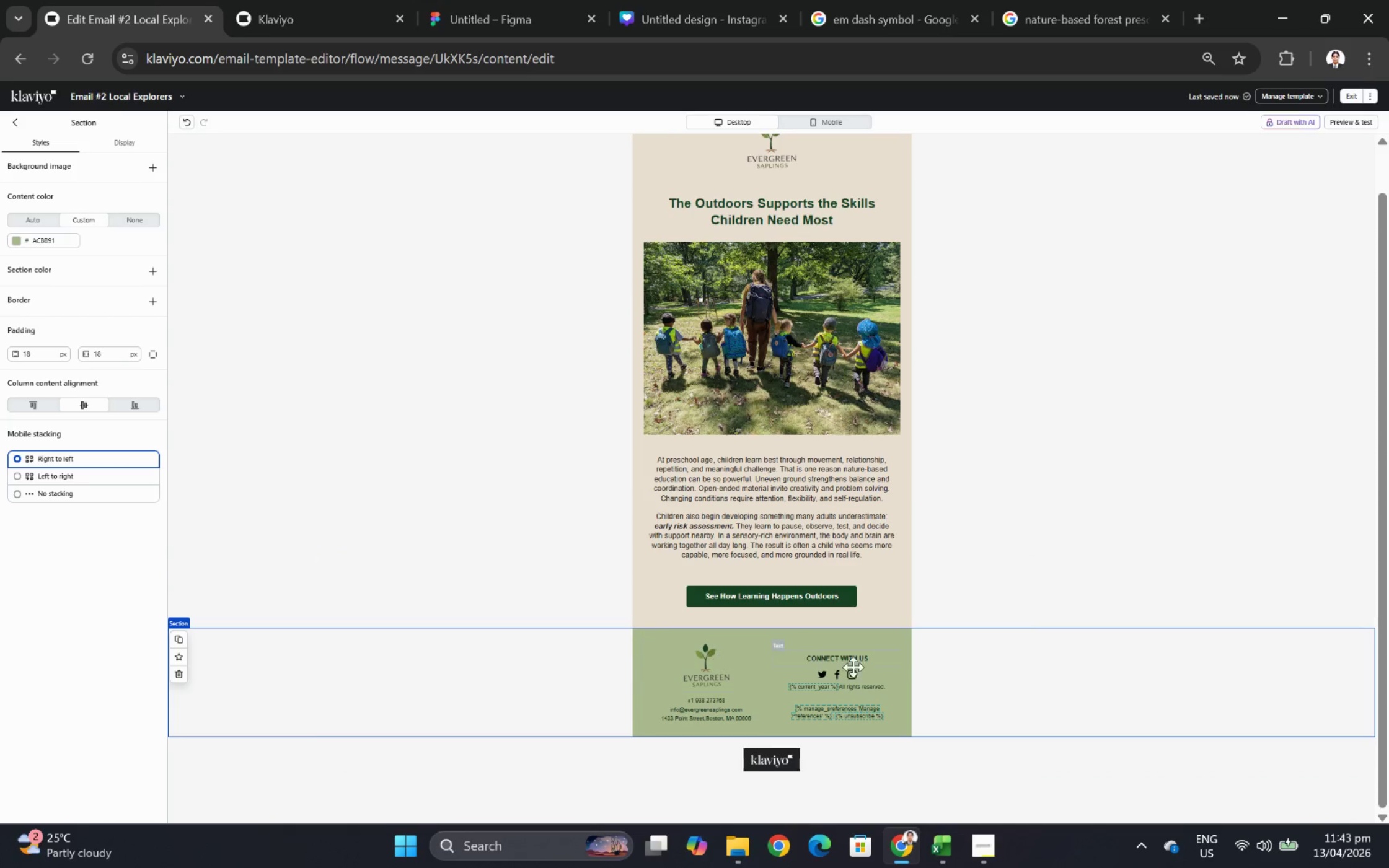 
hold_key(key=ControlLeft, duration=0.33)
scroll: coordinate [1054, 657], scroll_direction: down, amount: 3.0
 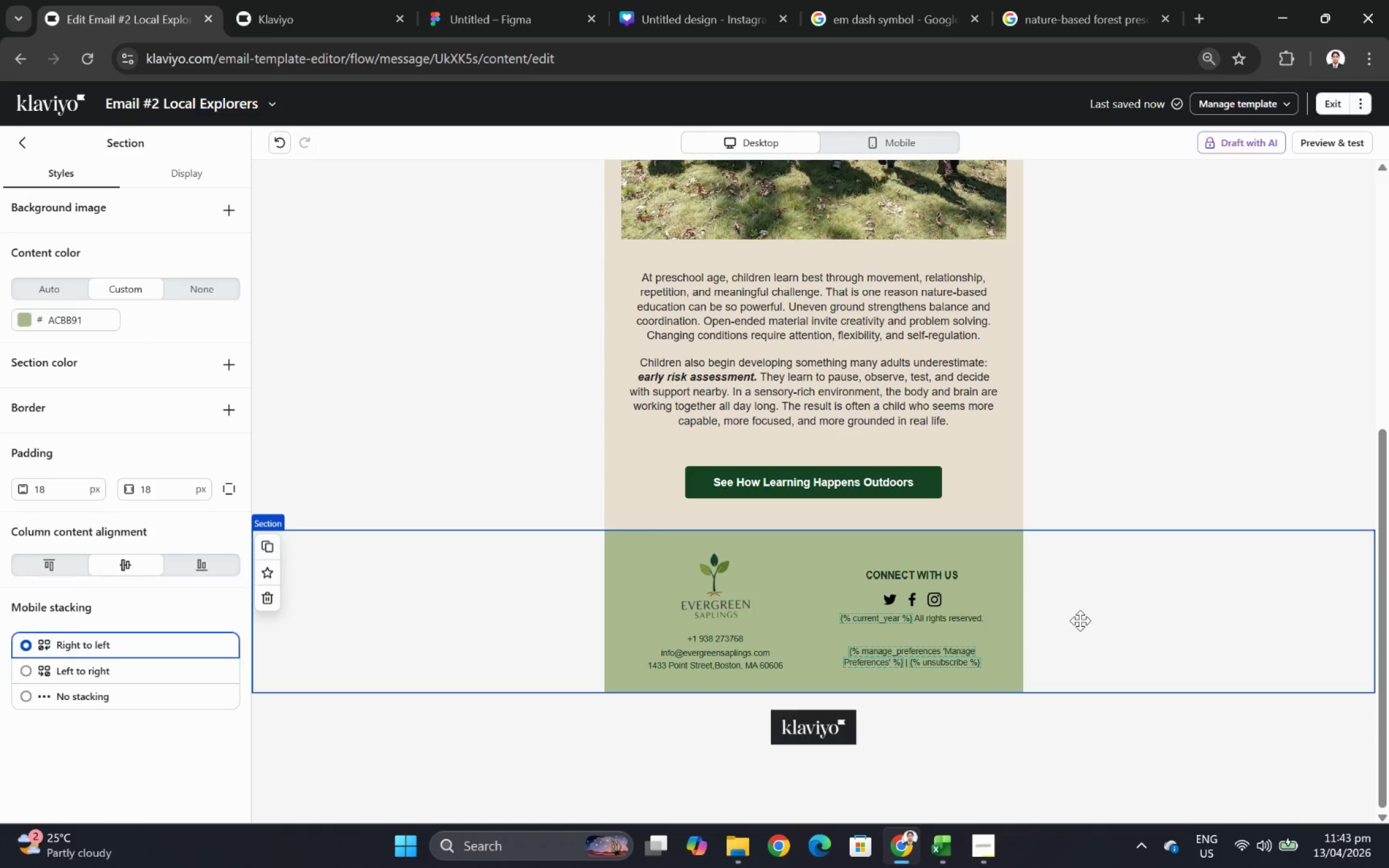 
hold_key(key=ControlLeft, duration=0.31)
scroll: coordinate [1114, 671], scroll_direction: down, amount: 2.0
 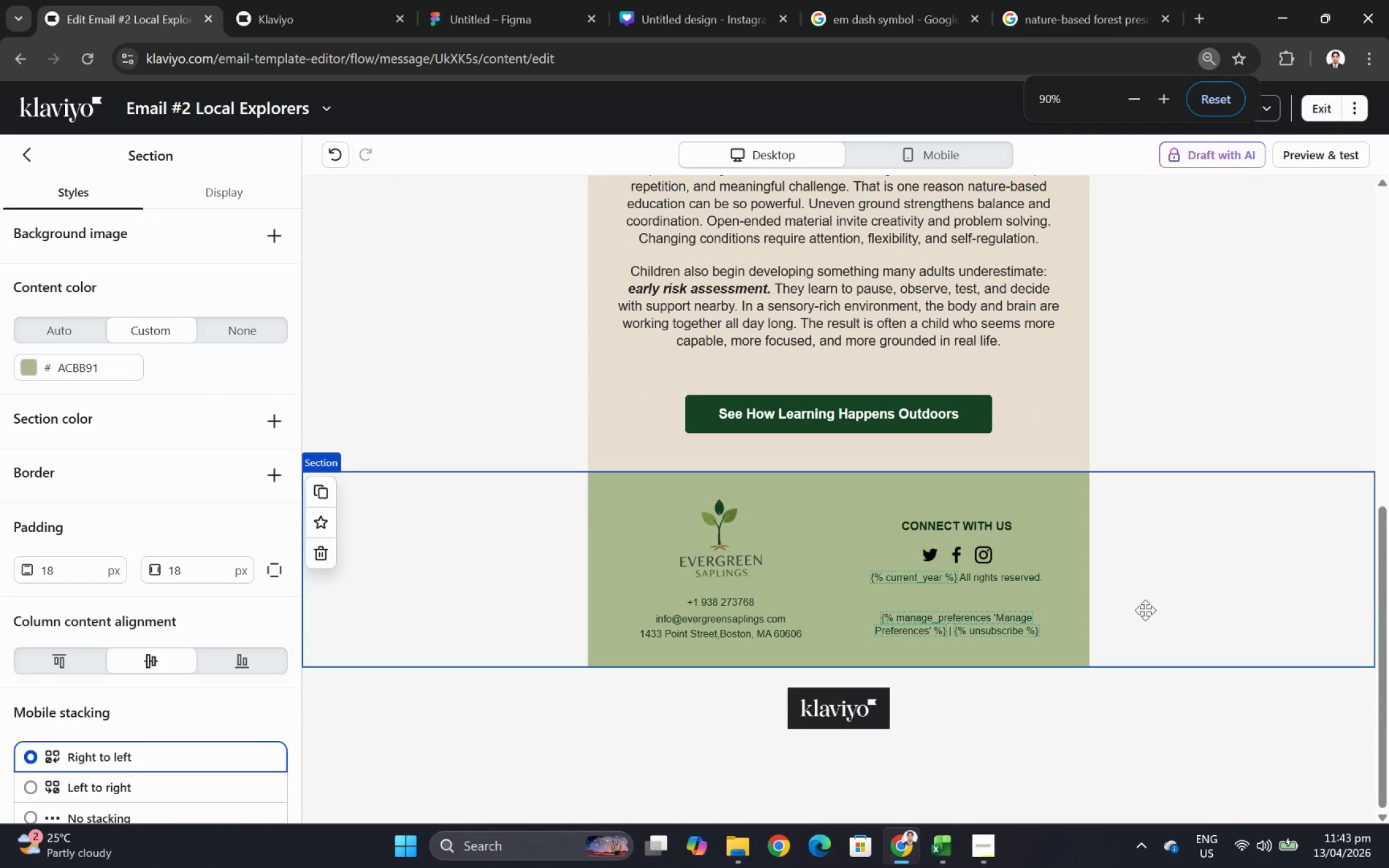 
hold_key(key=ControlLeft, duration=0.41)
scroll: coordinate [1142, 599], scroll_direction: up, amount: 1.0
 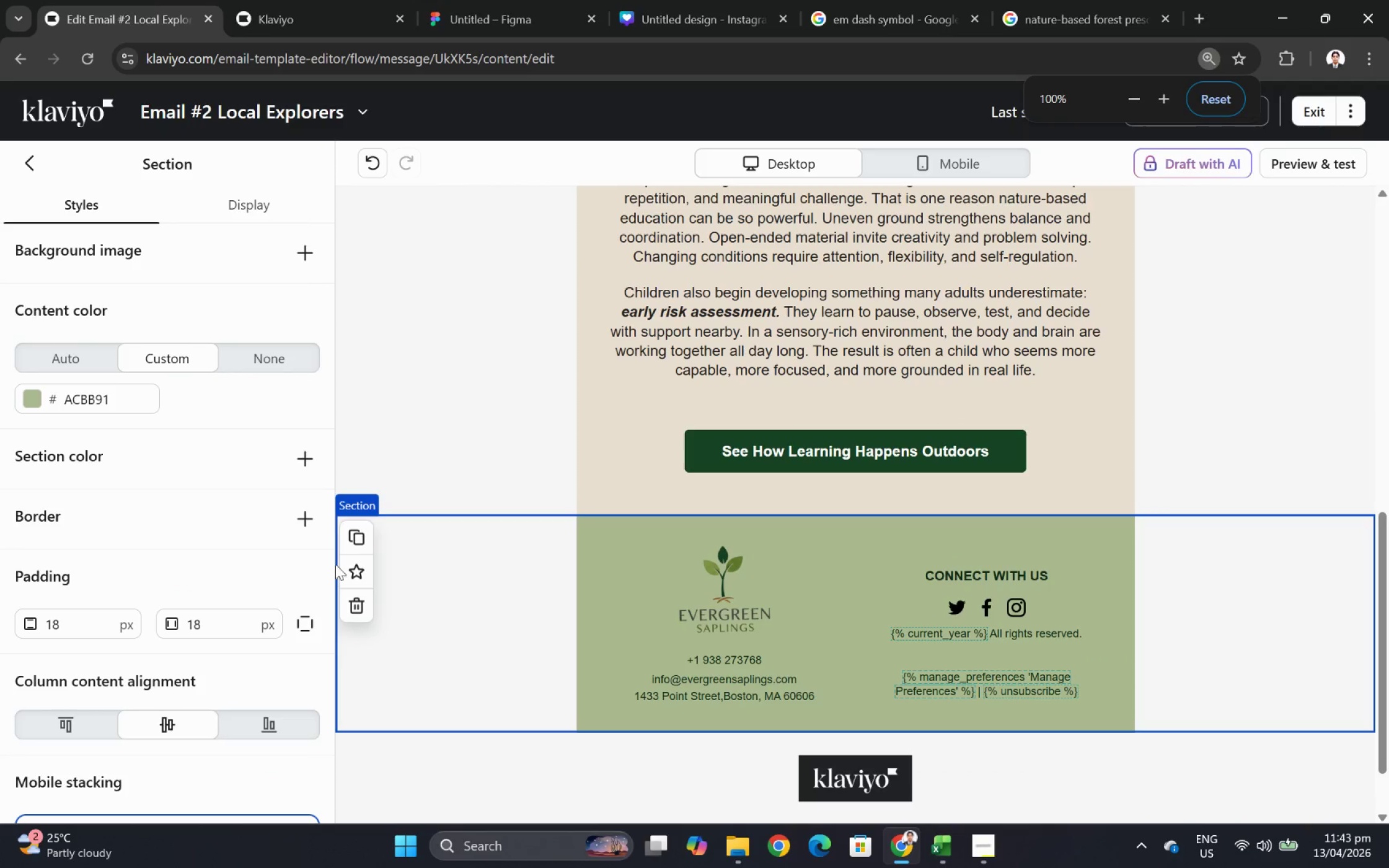 
left_click([361, 572])
 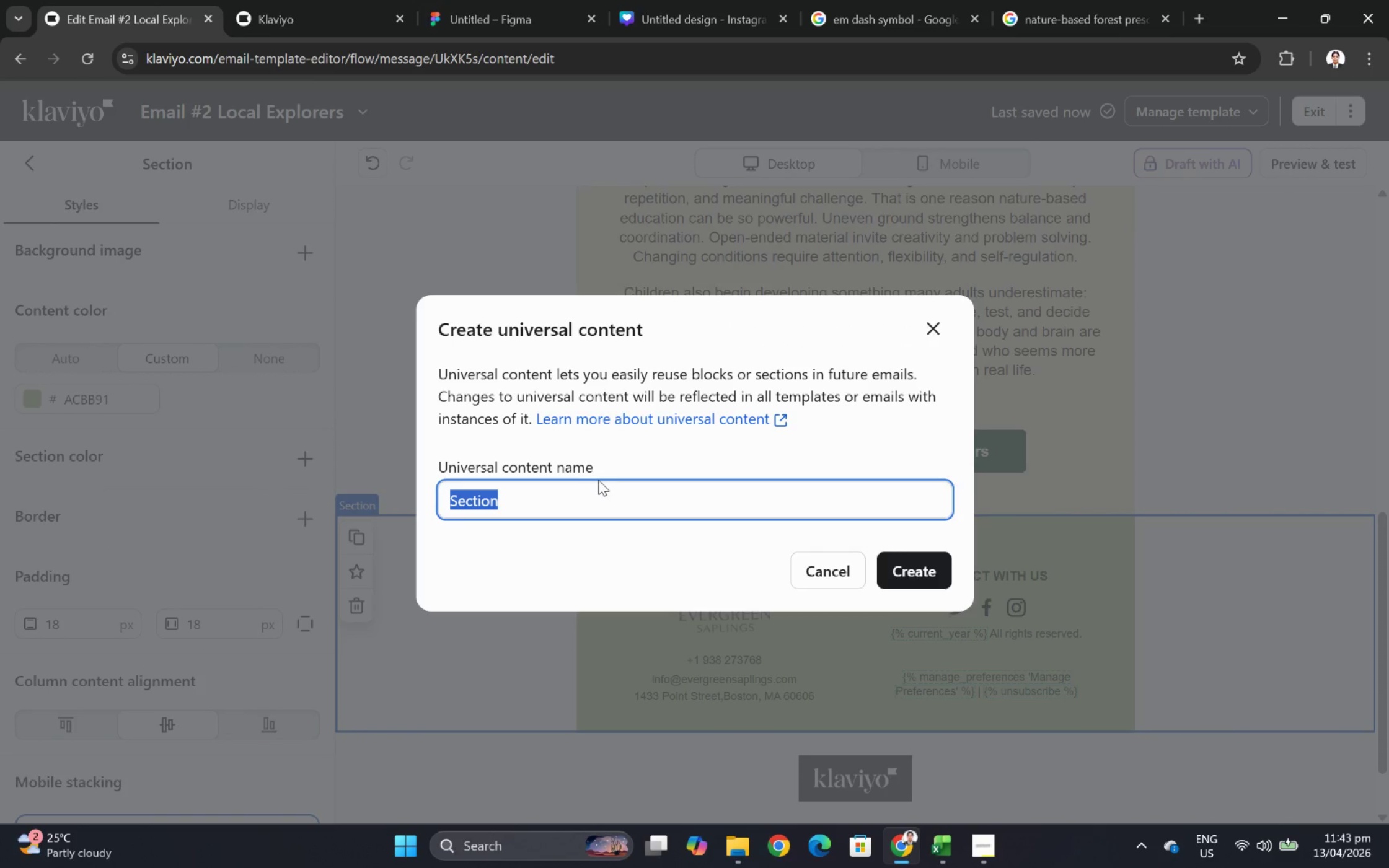 
type(footer)
 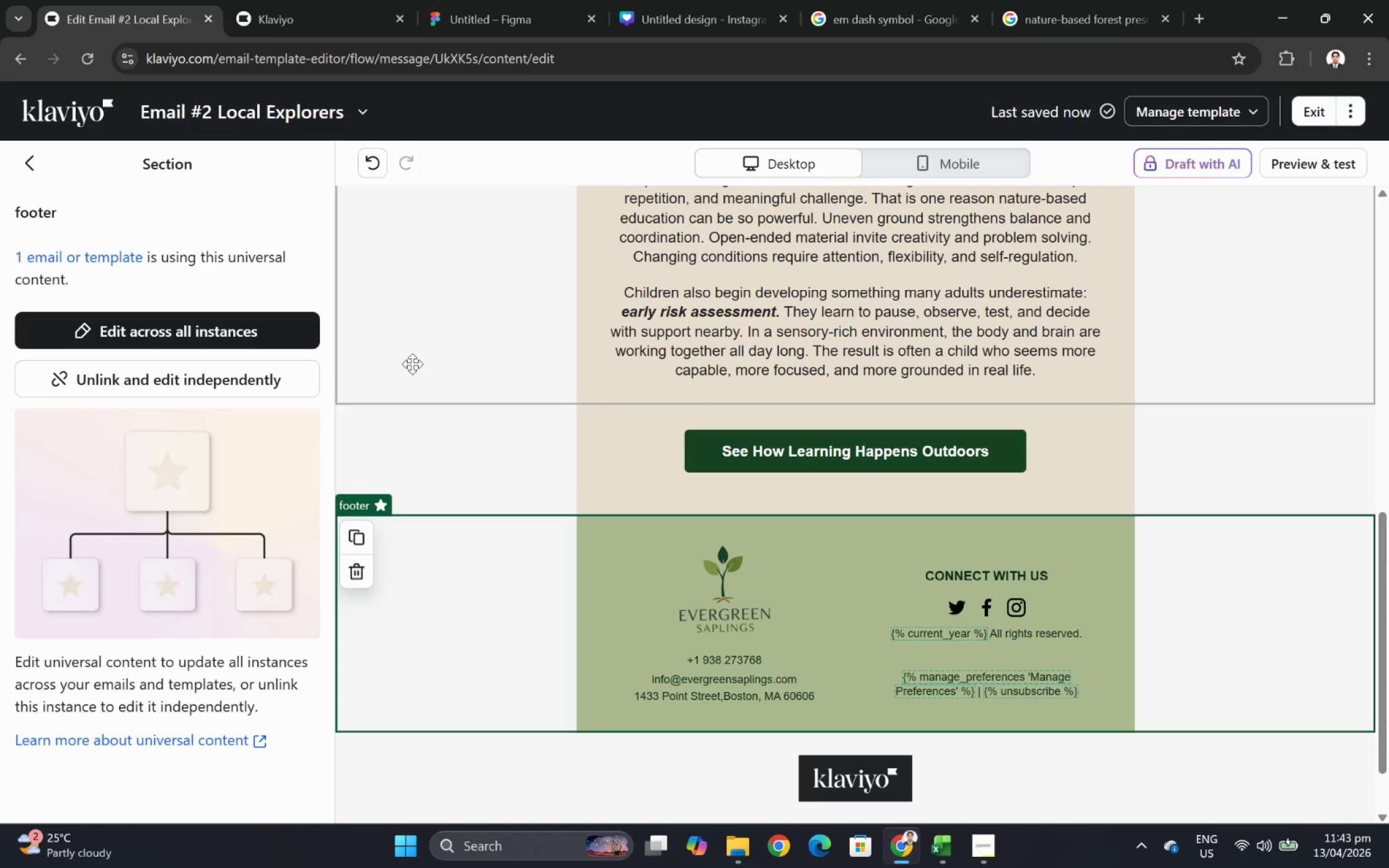 
wait(7.53)
 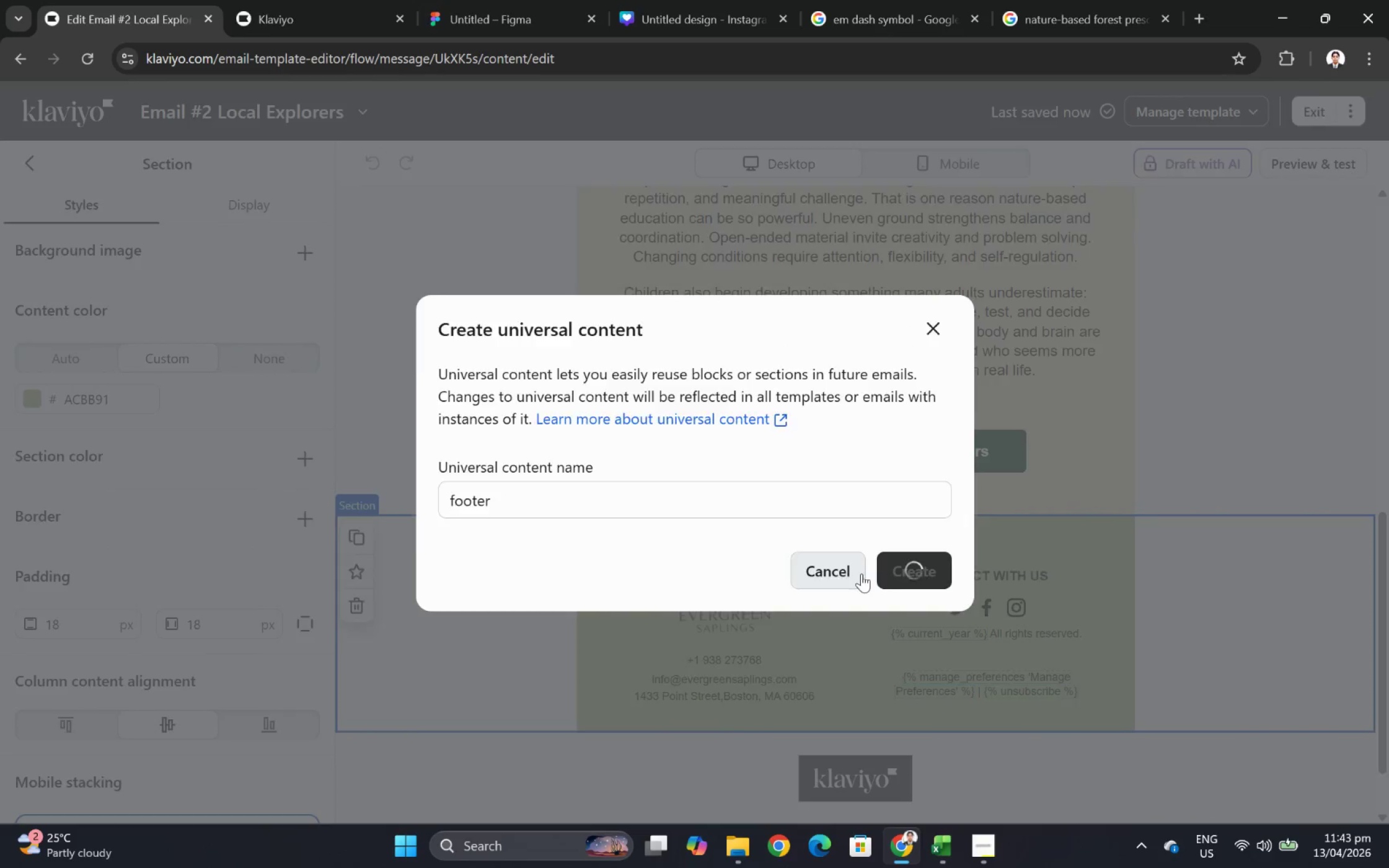 
left_click([229, 373])
 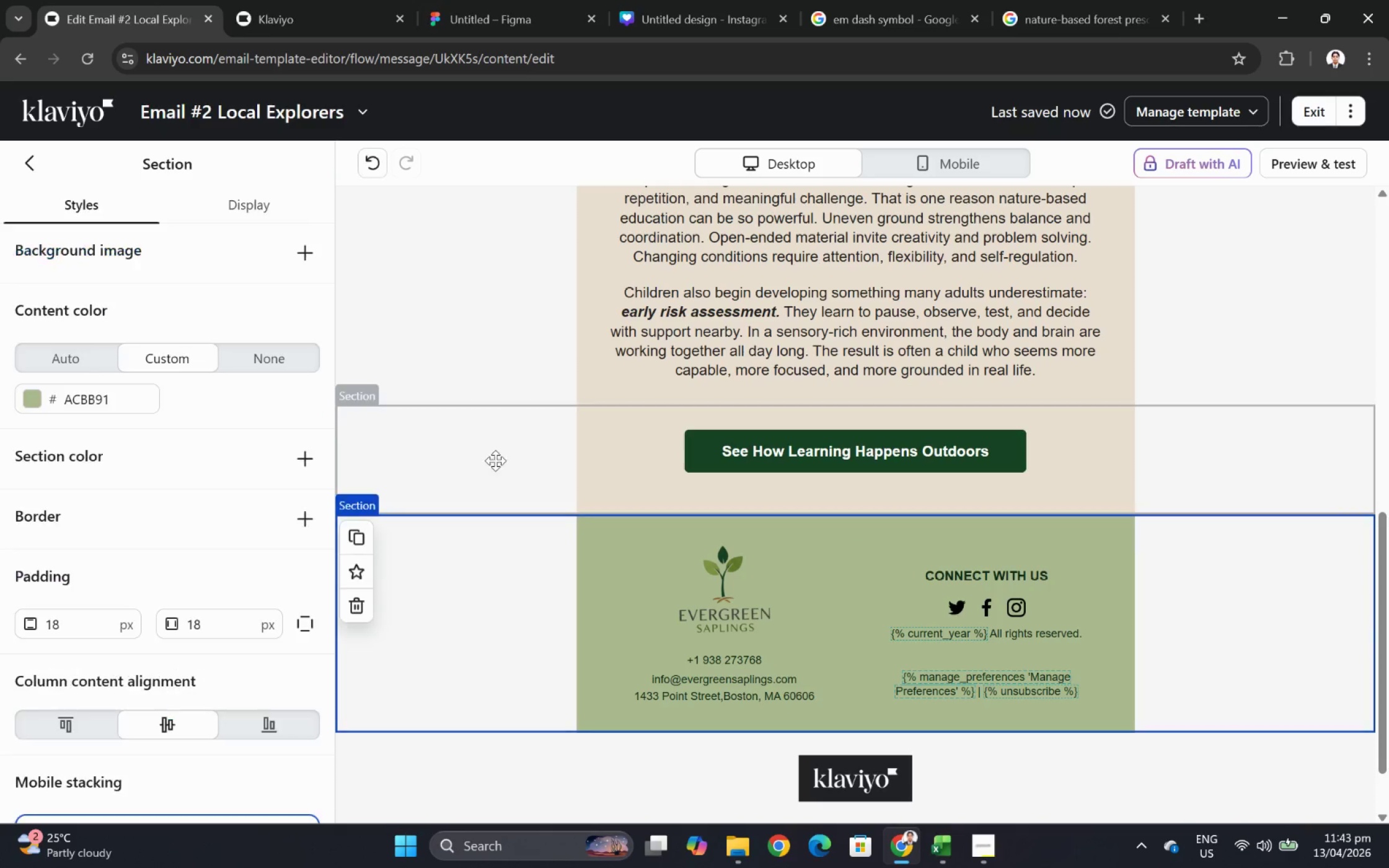 
hold_key(key=ControlLeft, duration=0.55)
scroll: coordinate [1080, 553], scroll_direction: down, amount: 4.0
 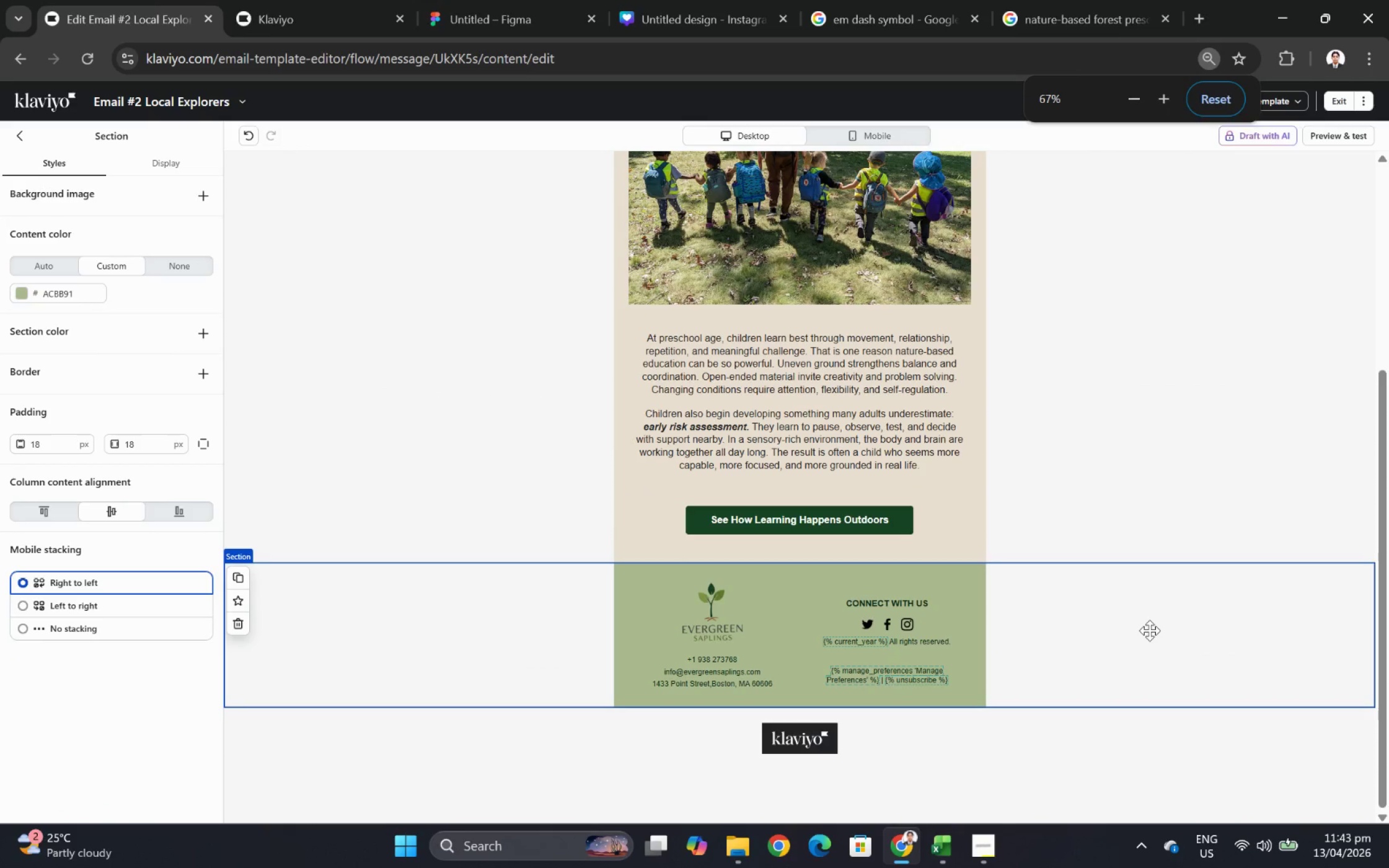 
scroll: coordinate [1134, 593], scroll_direction: up, amount: 4.0
 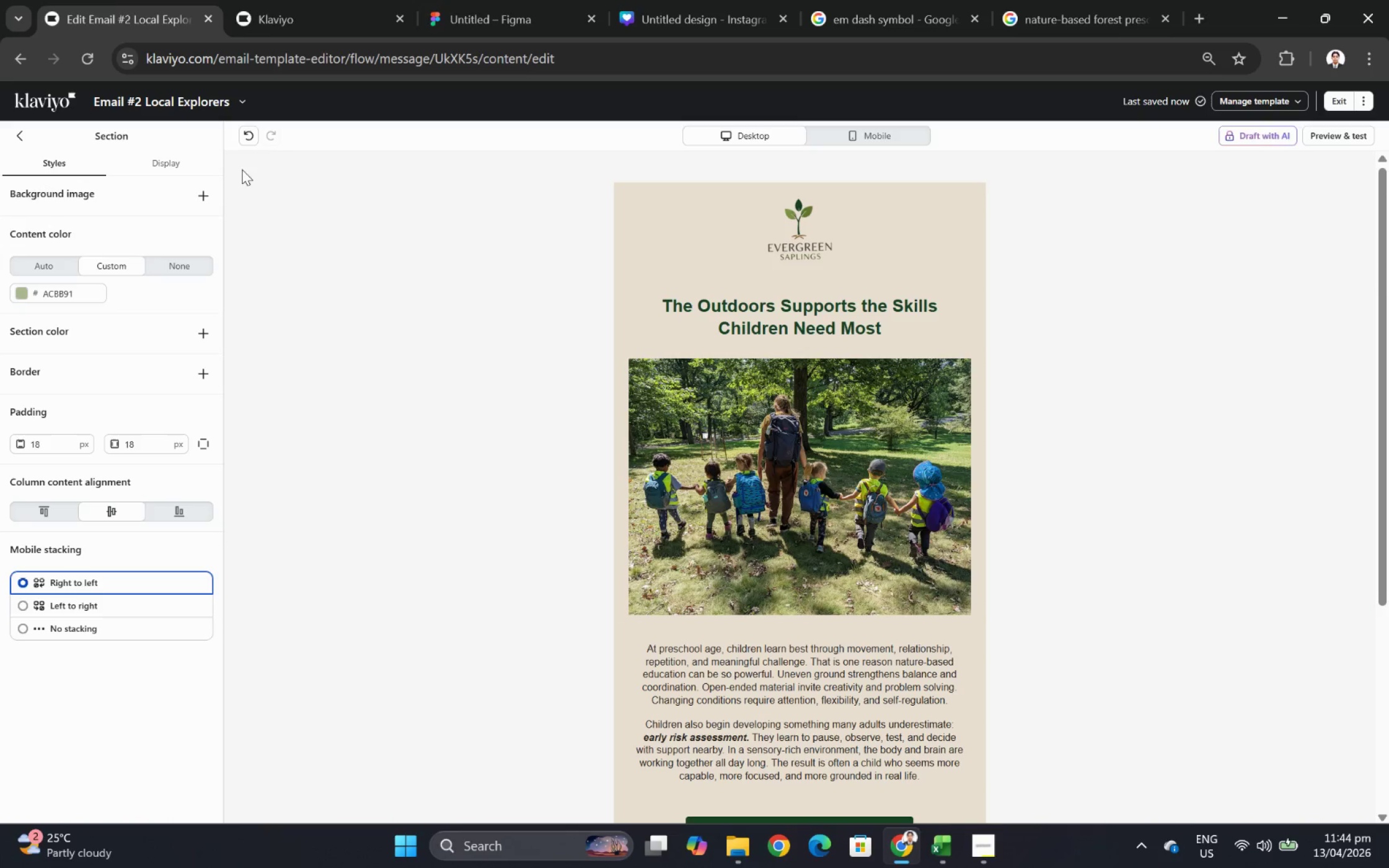 
left_click([560, 294])
 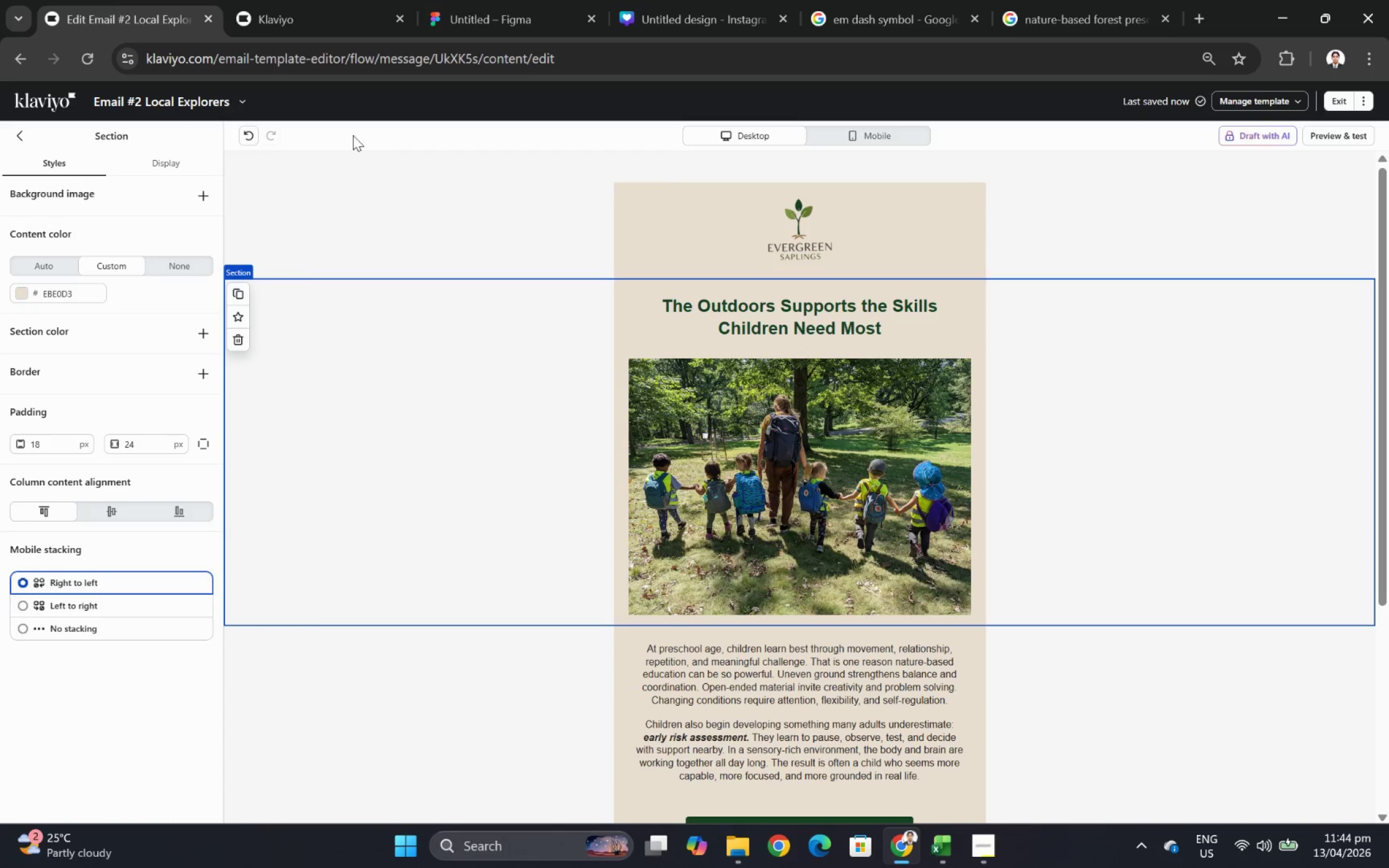 
left_click([237, 100])
 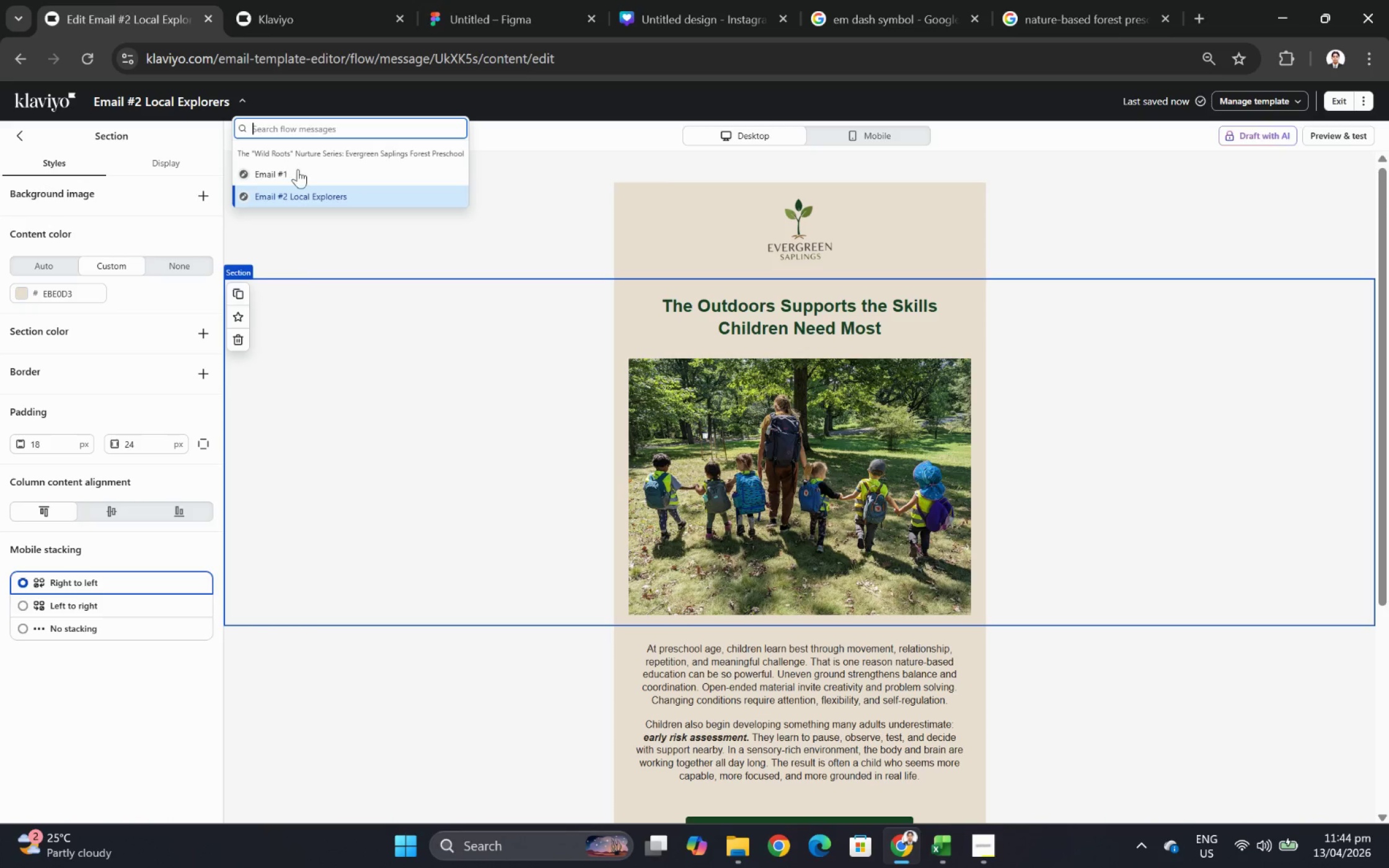 
left_click([304, 177])
 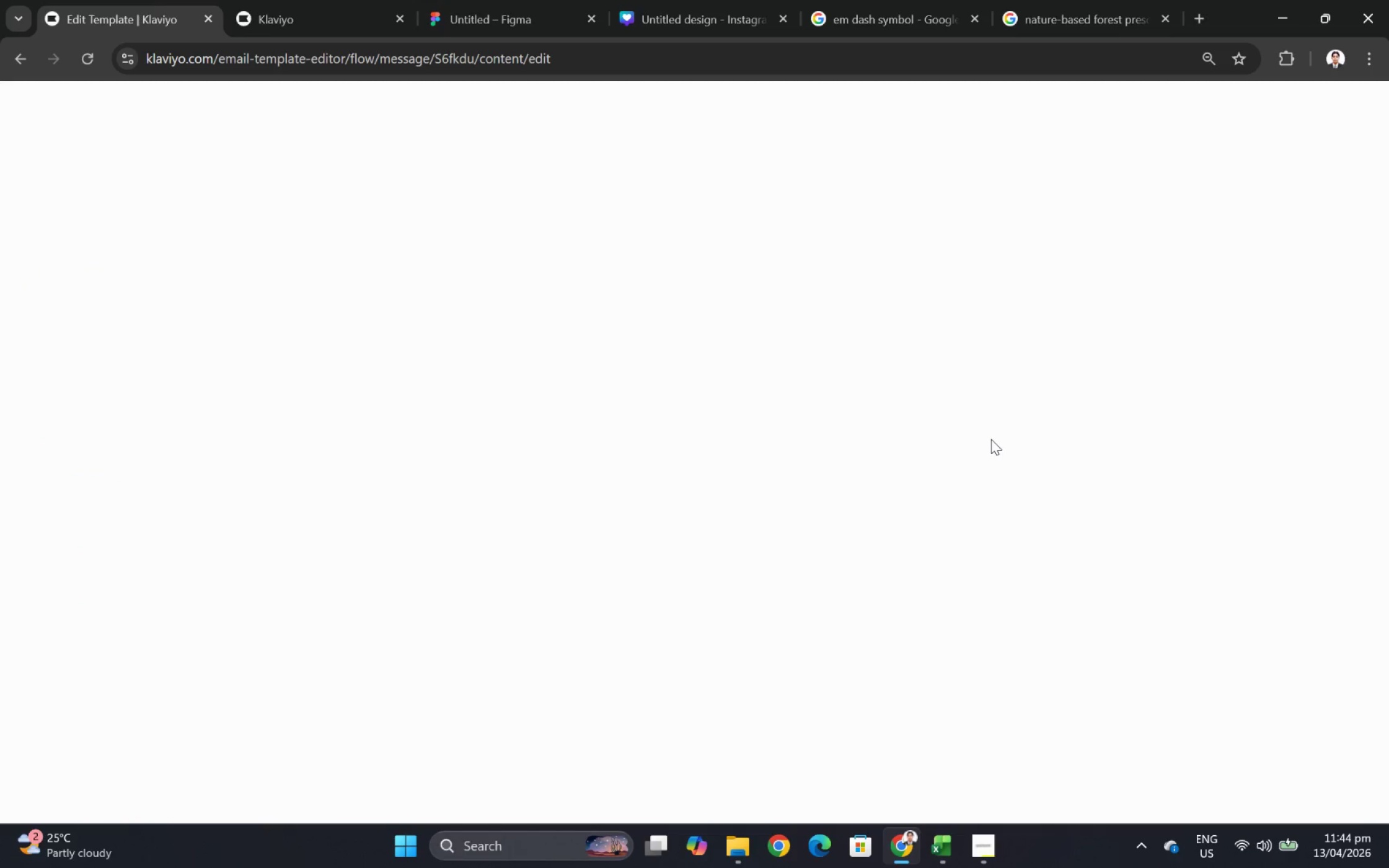 
scroll: coordinate [992, 442], scroll_direction: down, amount: 3.0
 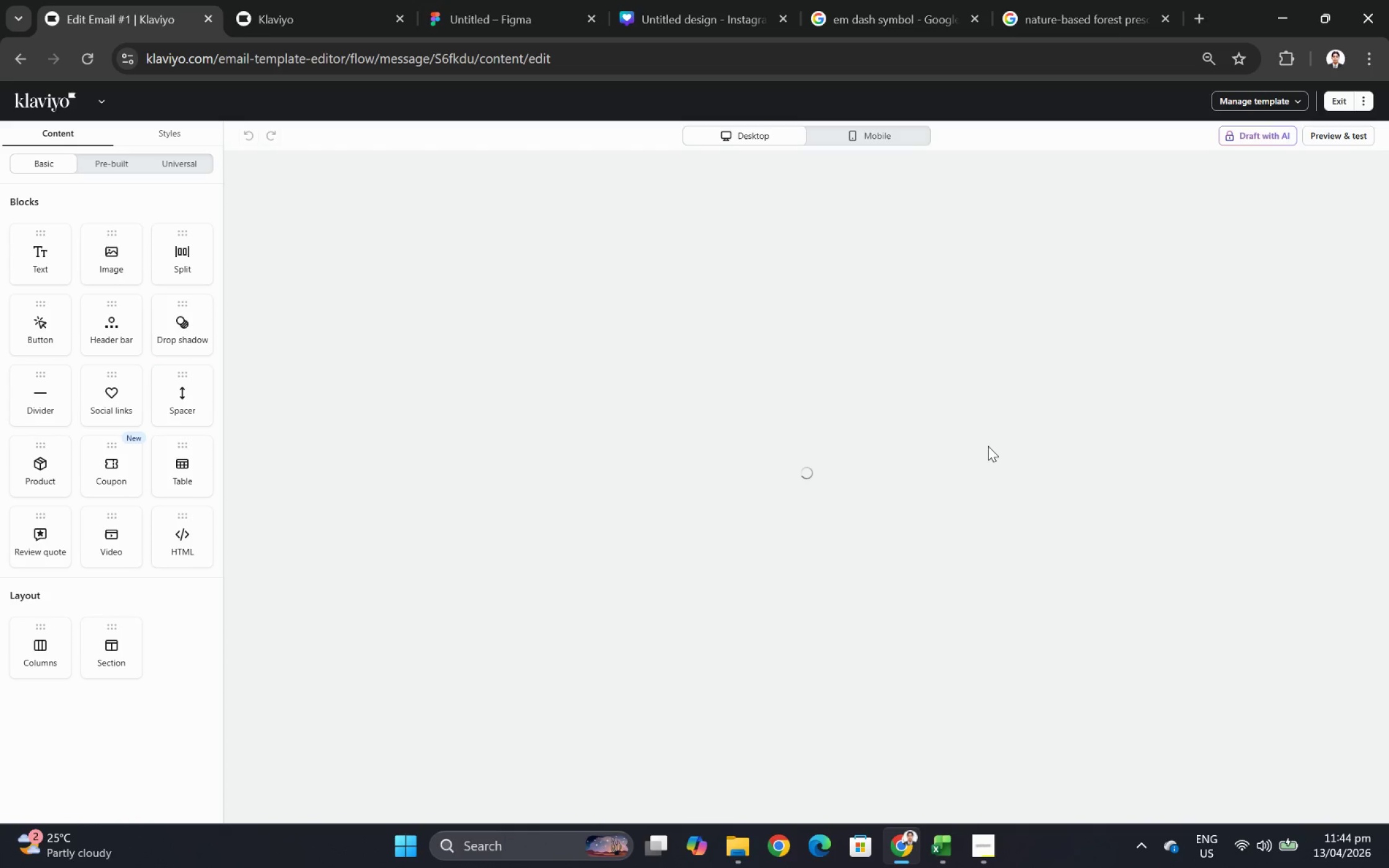 
left_click([1098, 622])
 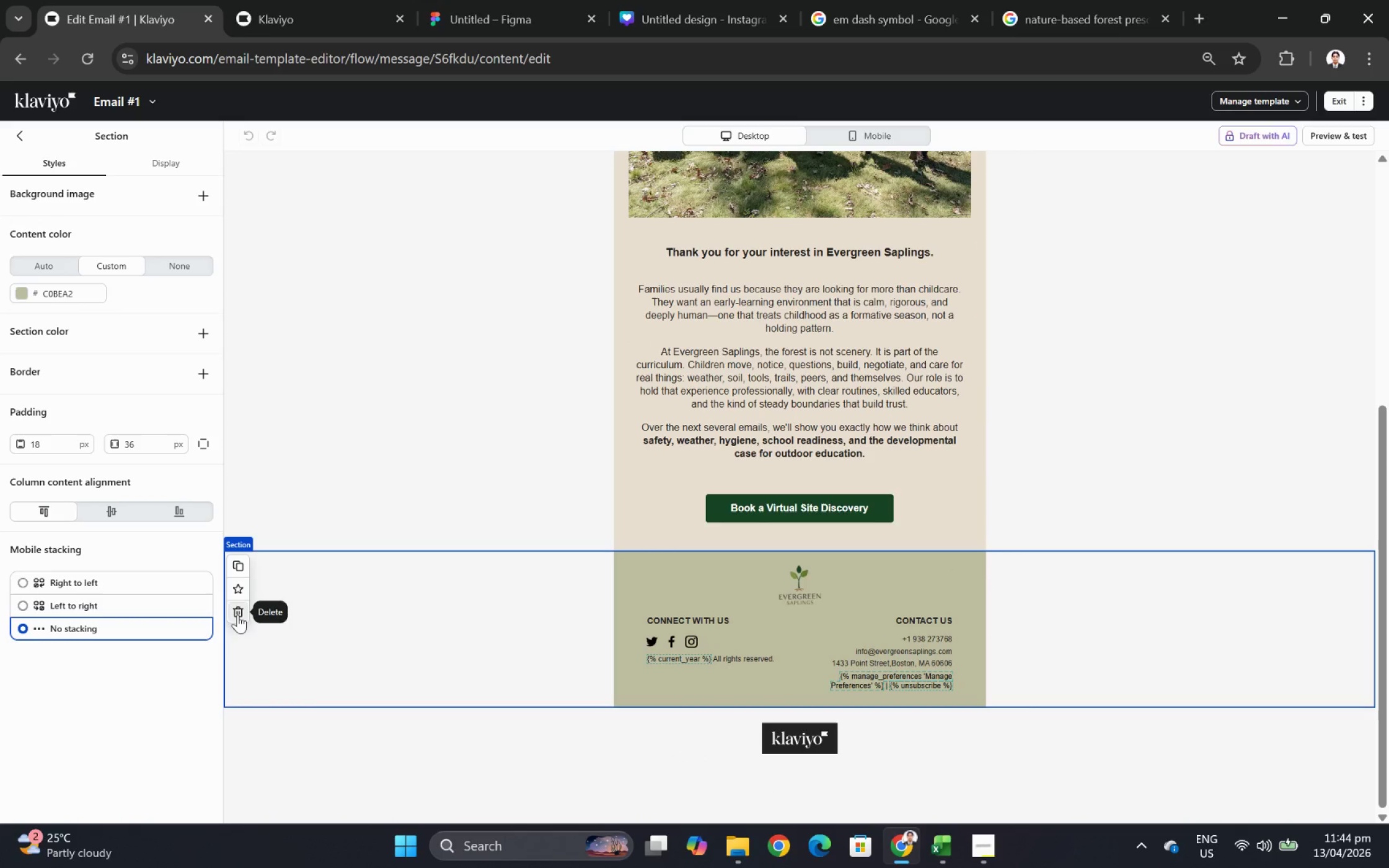 
scroll: coordinate [987, 445], scroll_direction: down, amount: 10.0
 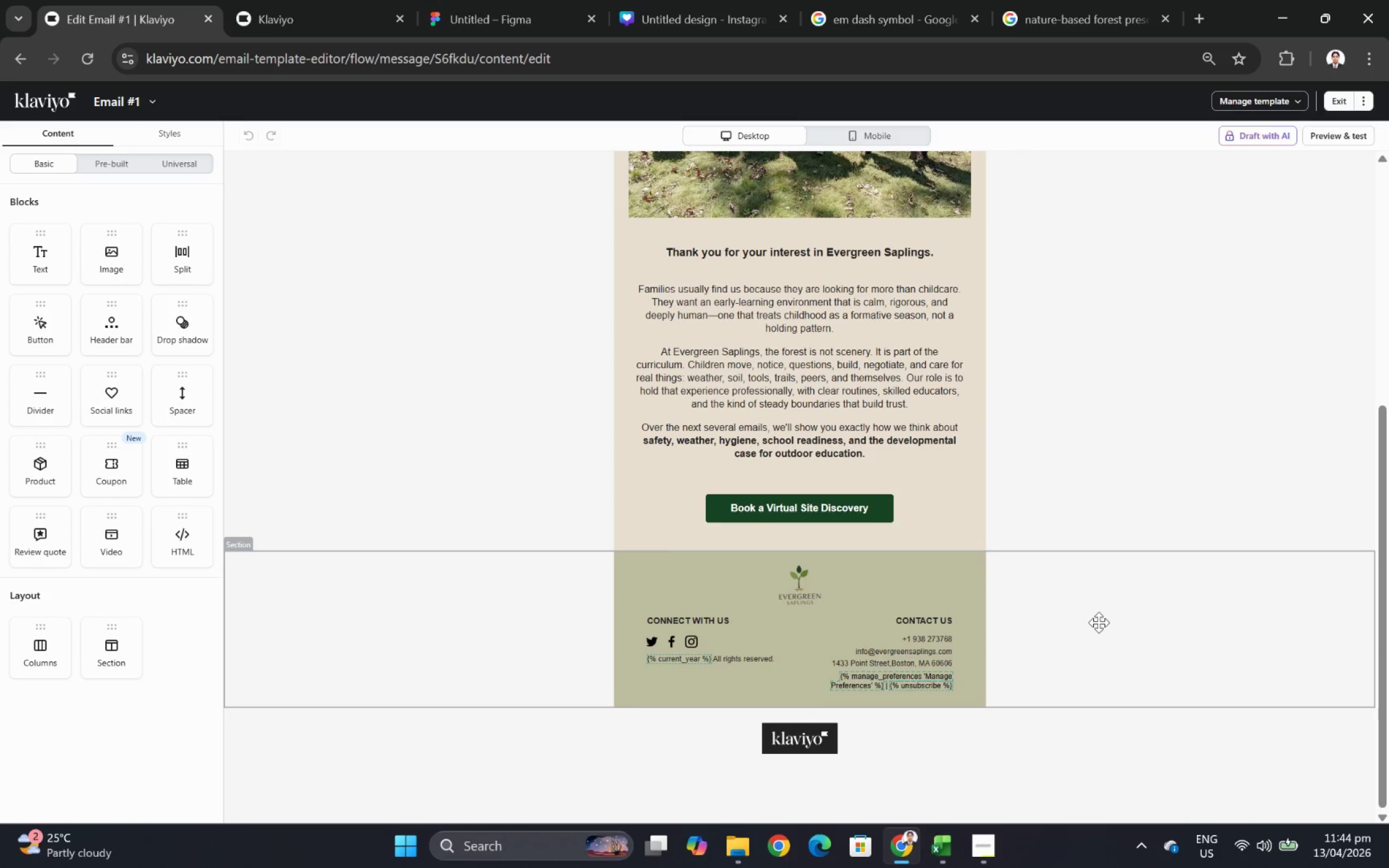 
left_click([237, 614])
 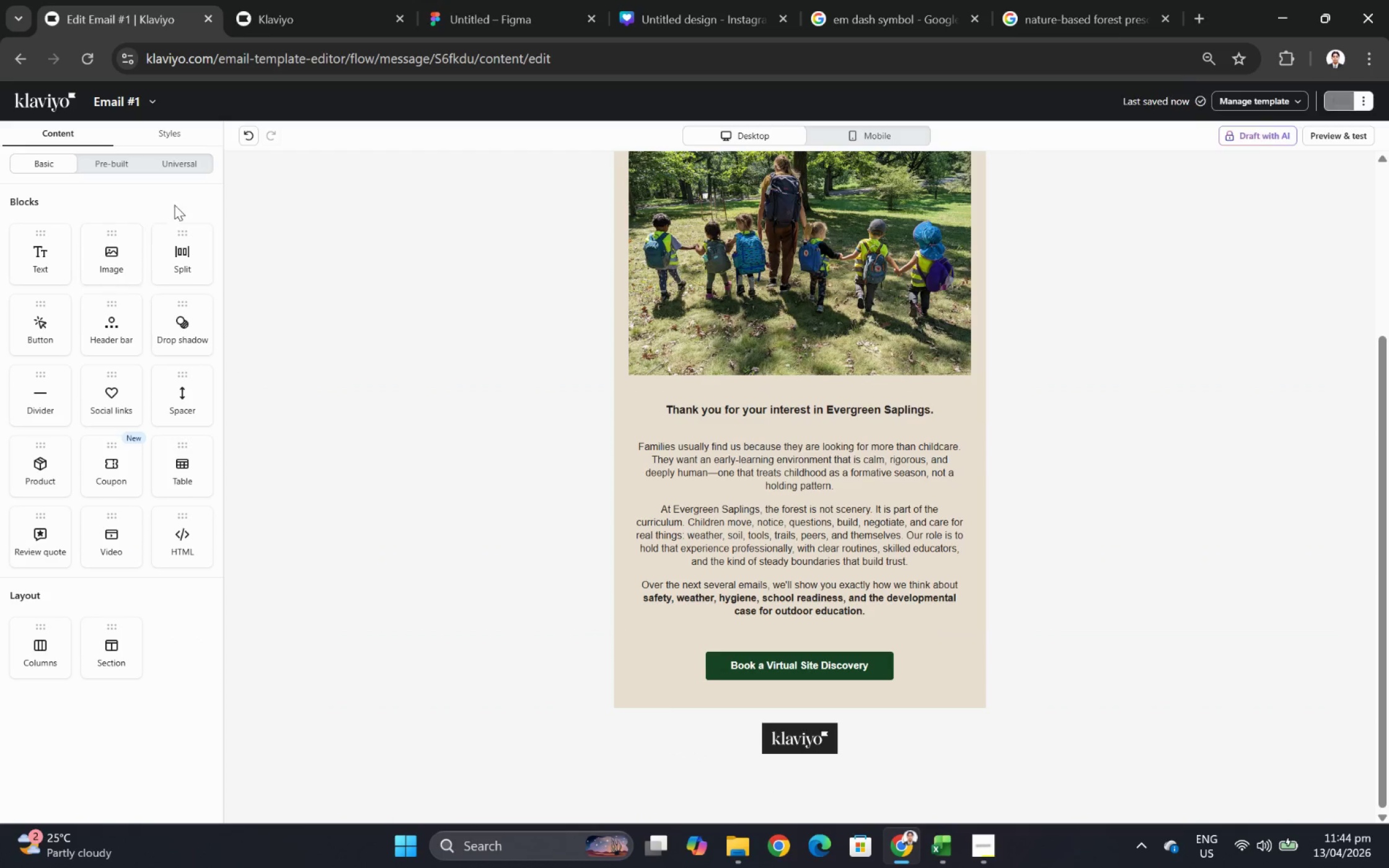 
left_click([180, 165])
 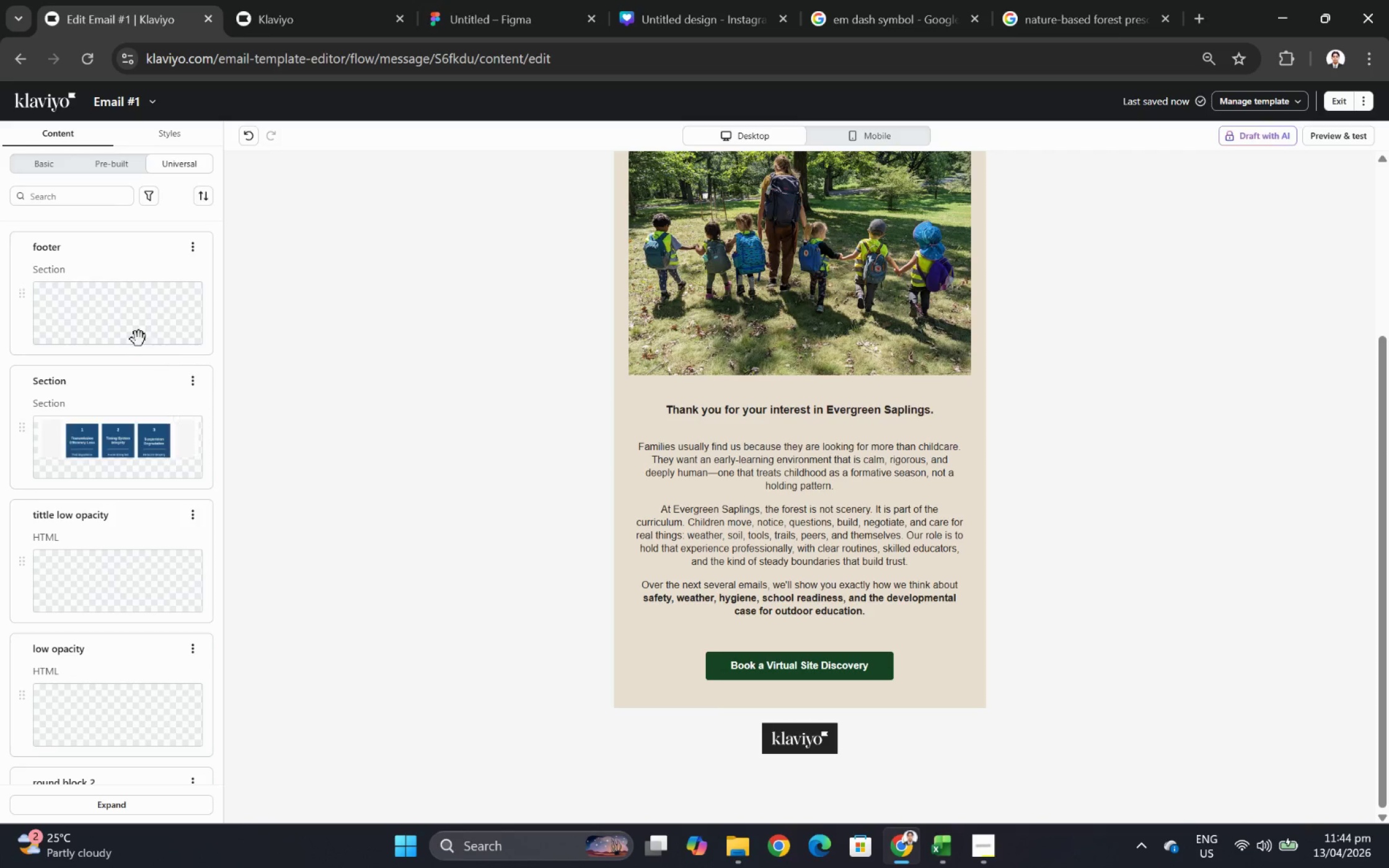 
left_click_drag(start_coordinate=[107, 265], to_coordinate=[646, 699])
 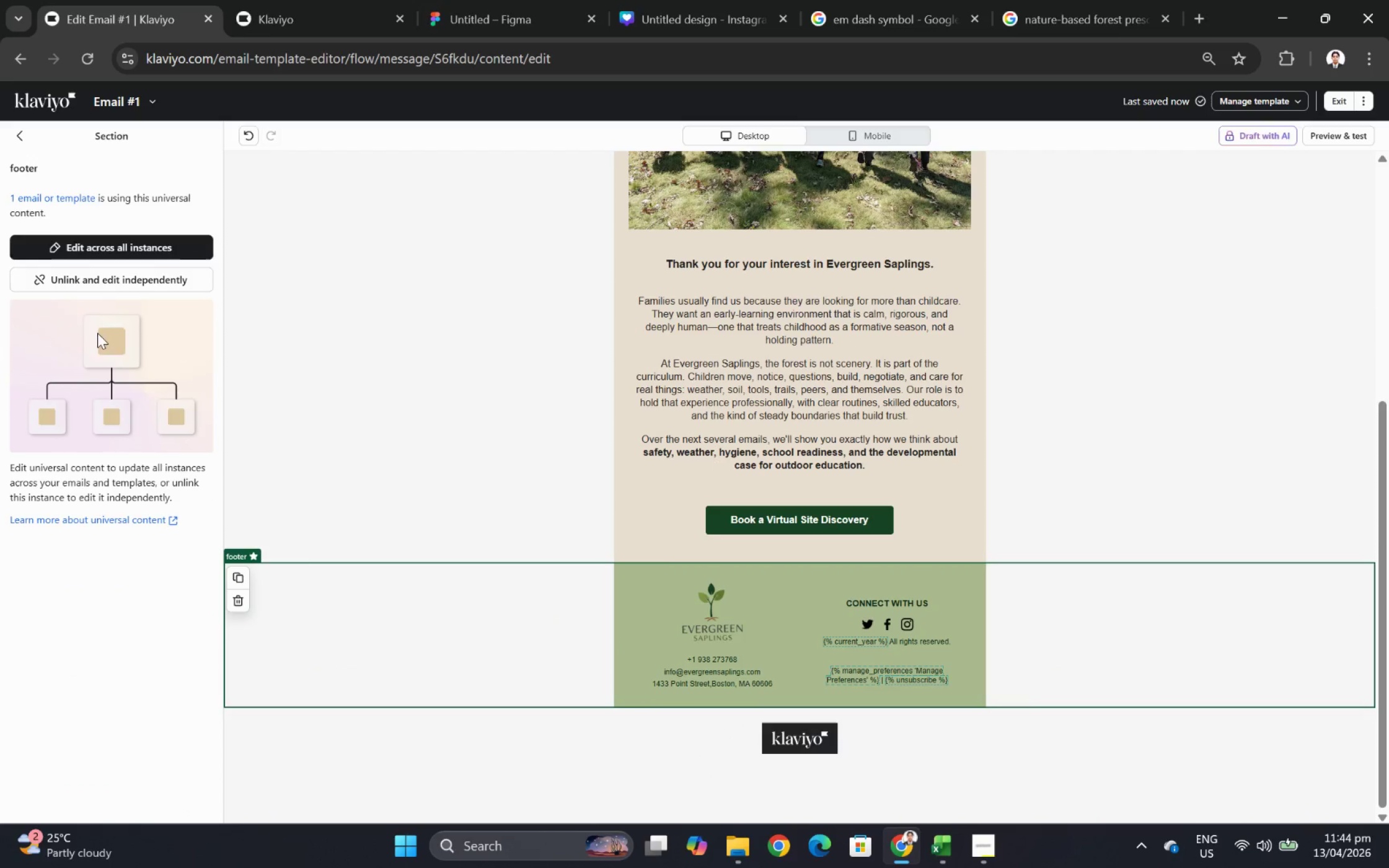 
left_click([105, 281])
 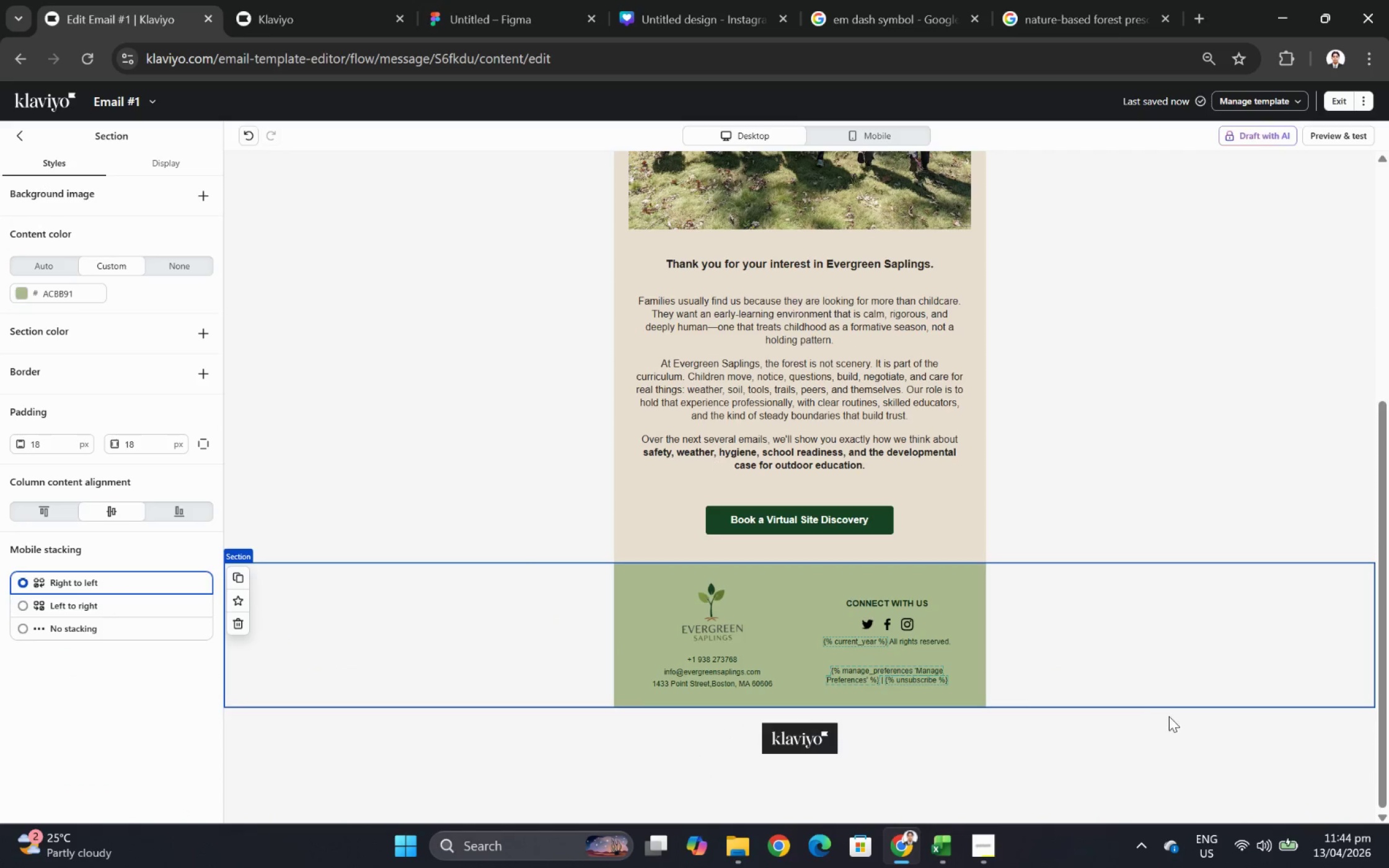 
left_click([1219, 569])
 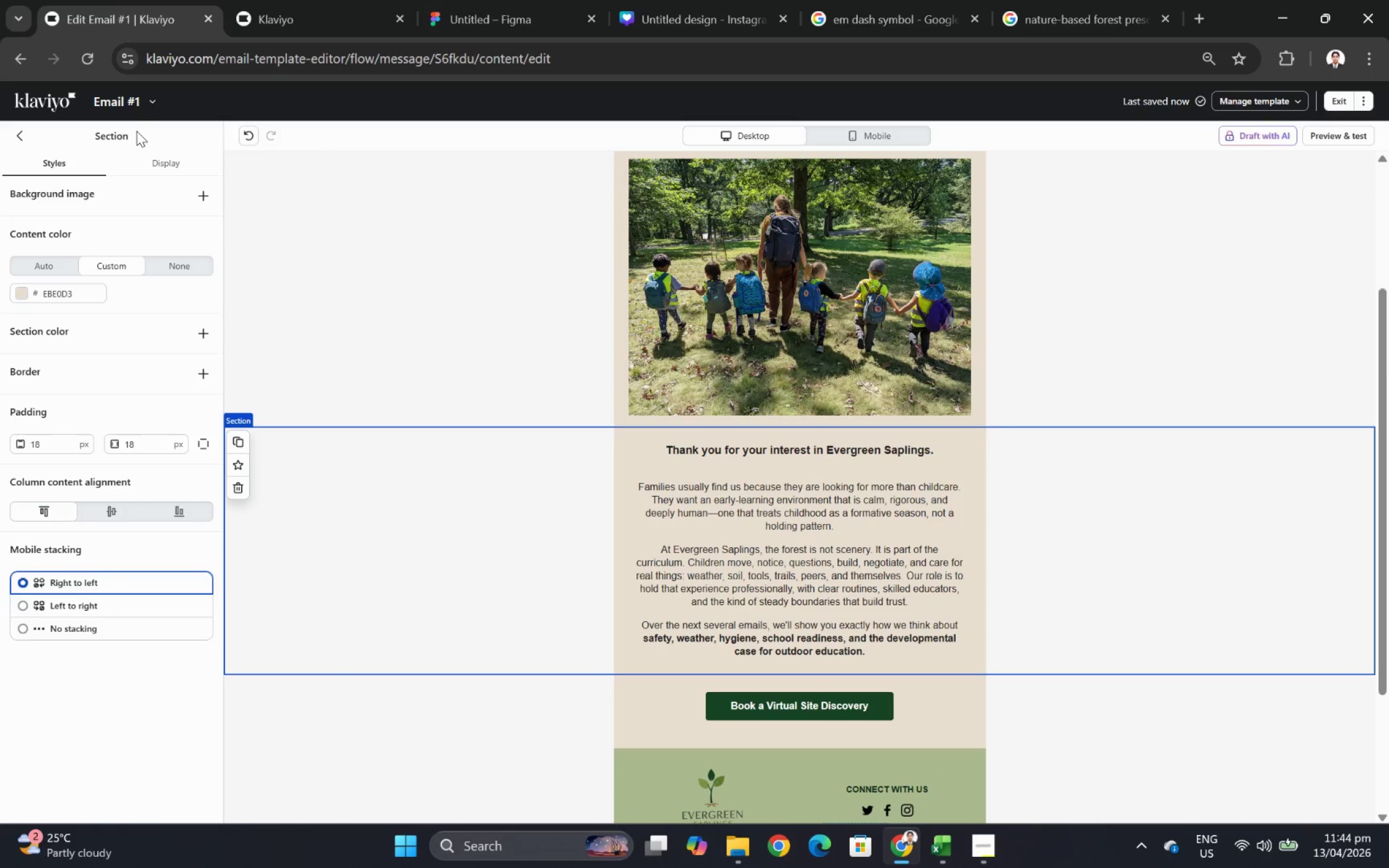 
scroll: coordinate [1200, 648], scroll_direction: up, amount: 2.0
 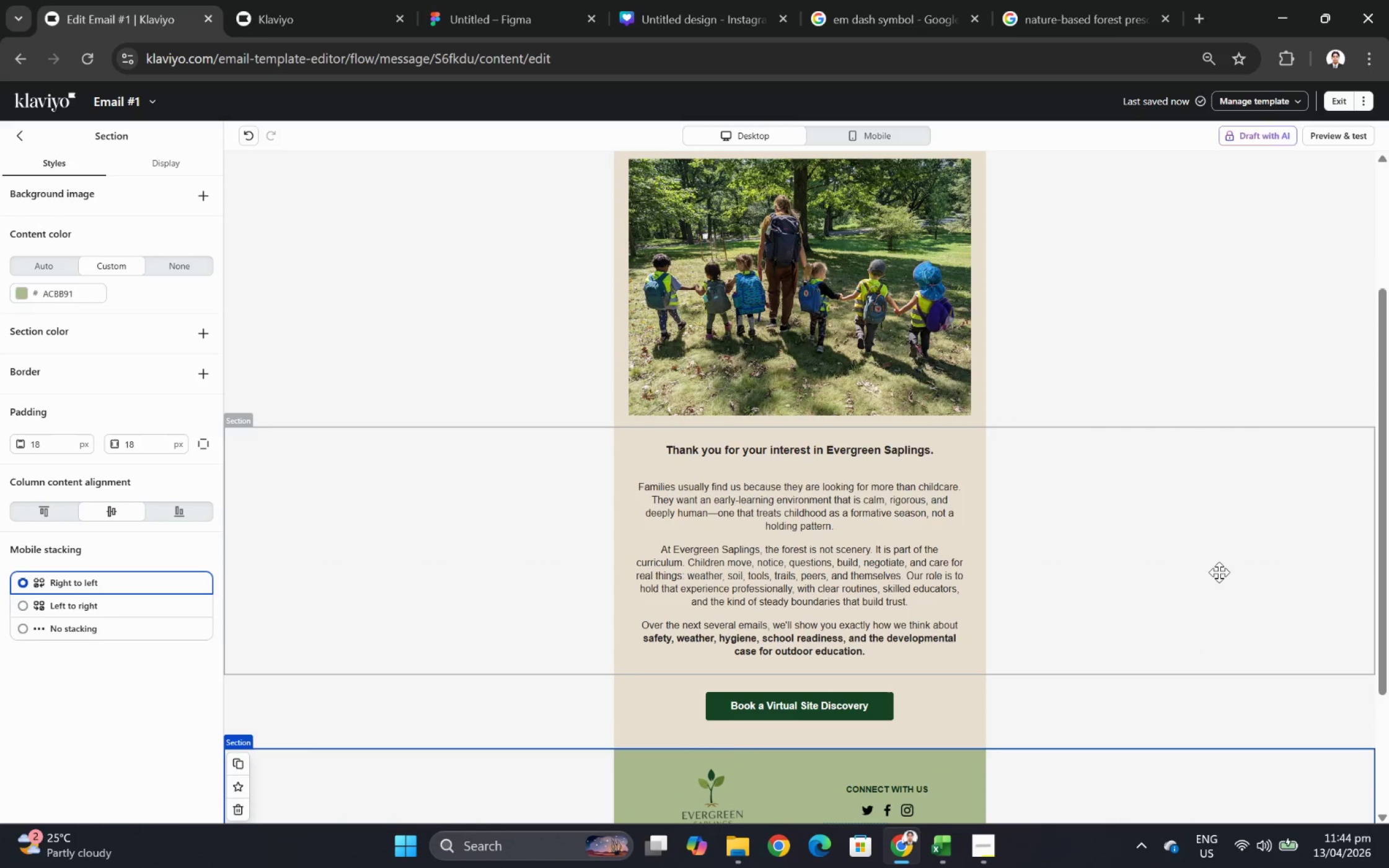 
left_click([148, 105])
 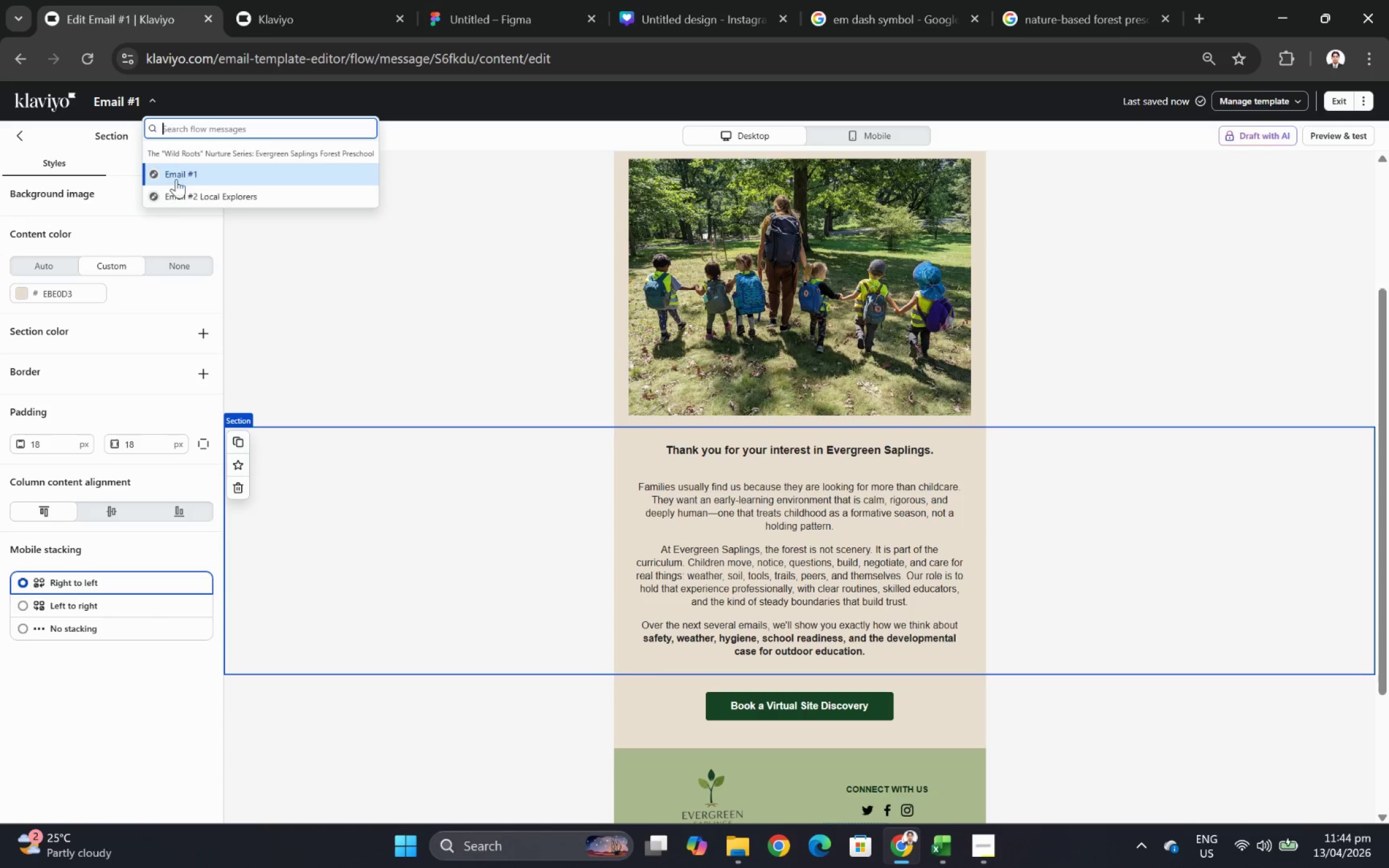 
left_click([180, 199])
 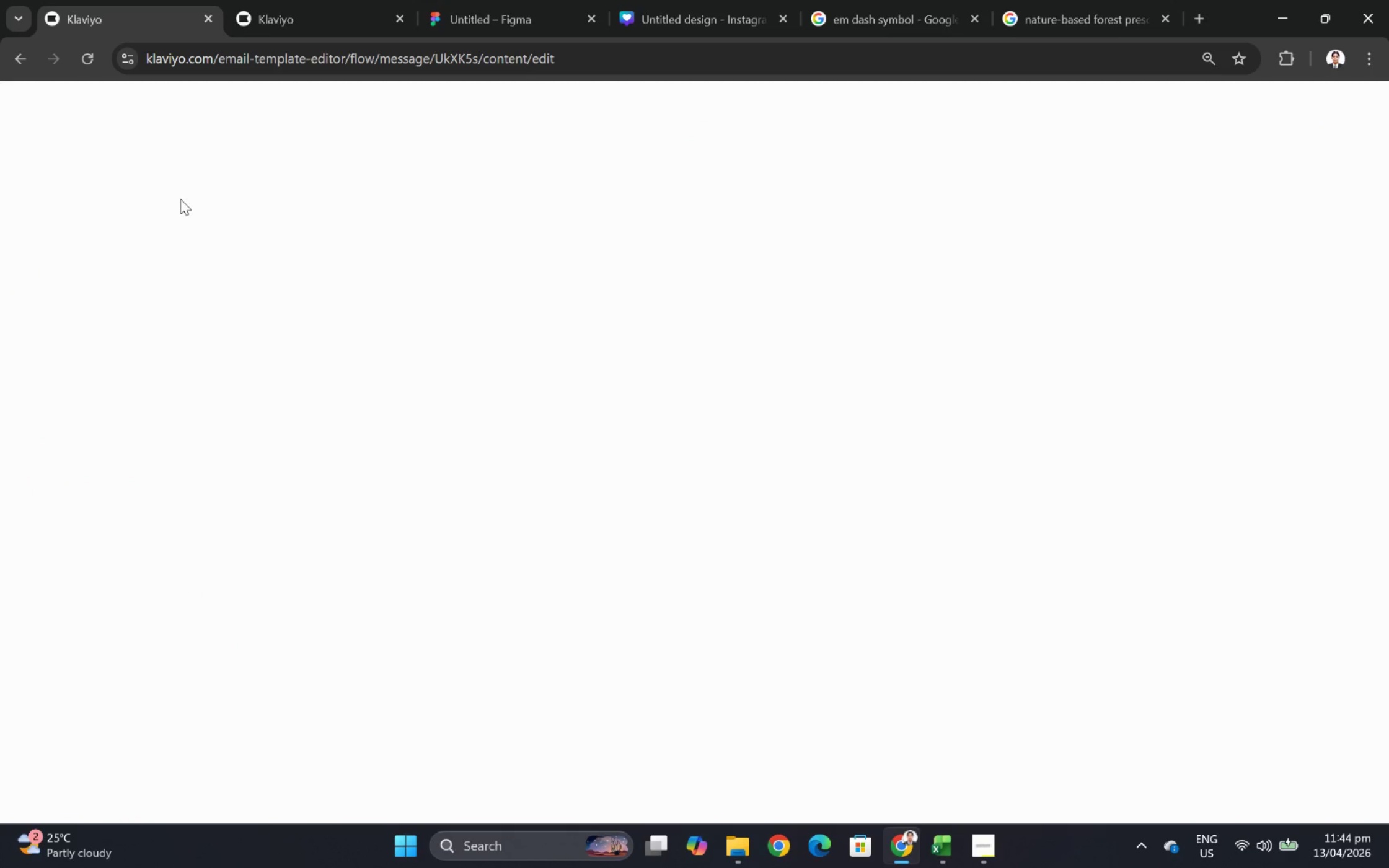 
wait(8.08)
 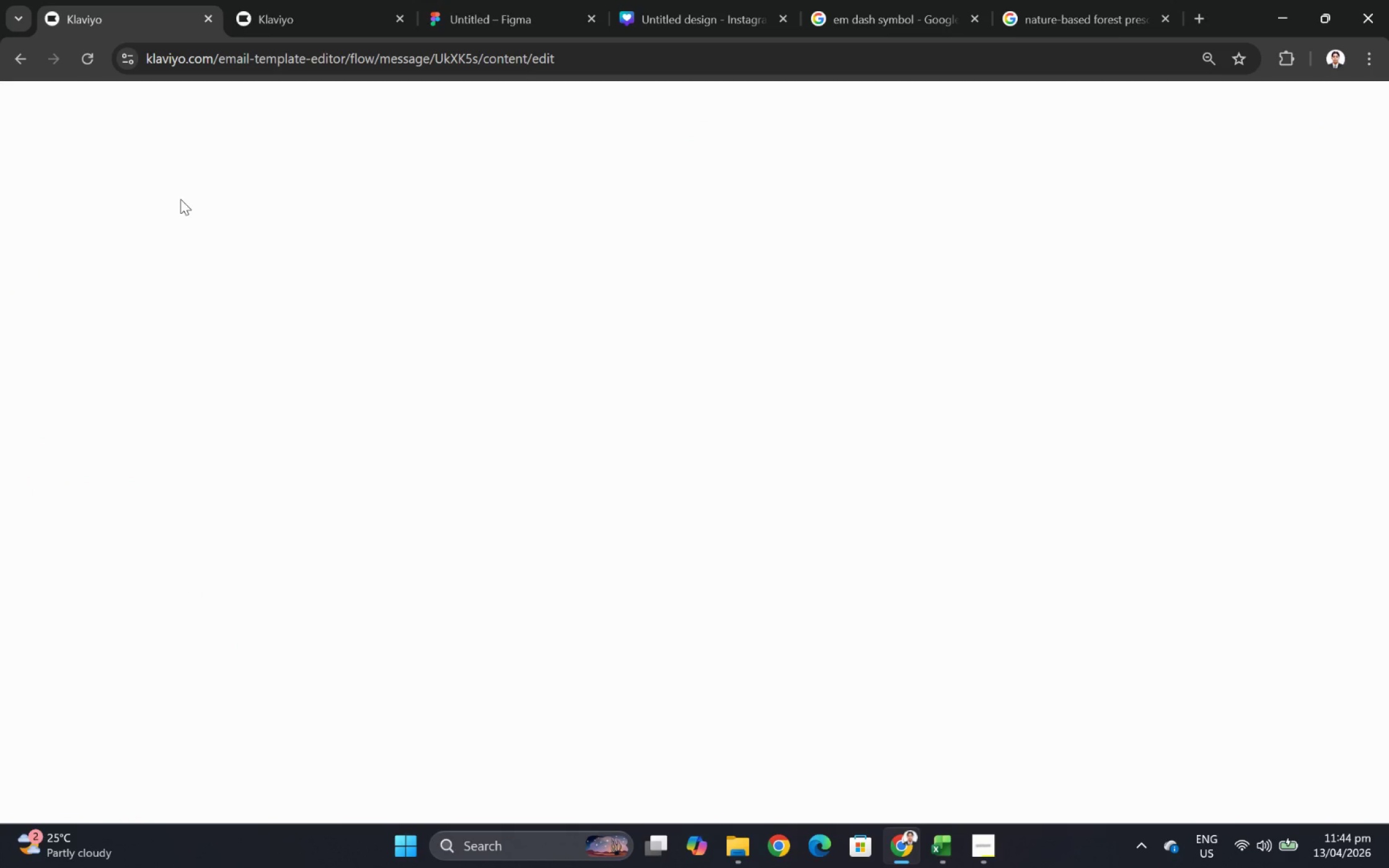 
scroll: coordinate [963, 537], scroll_direction: down, amount: 5.0
 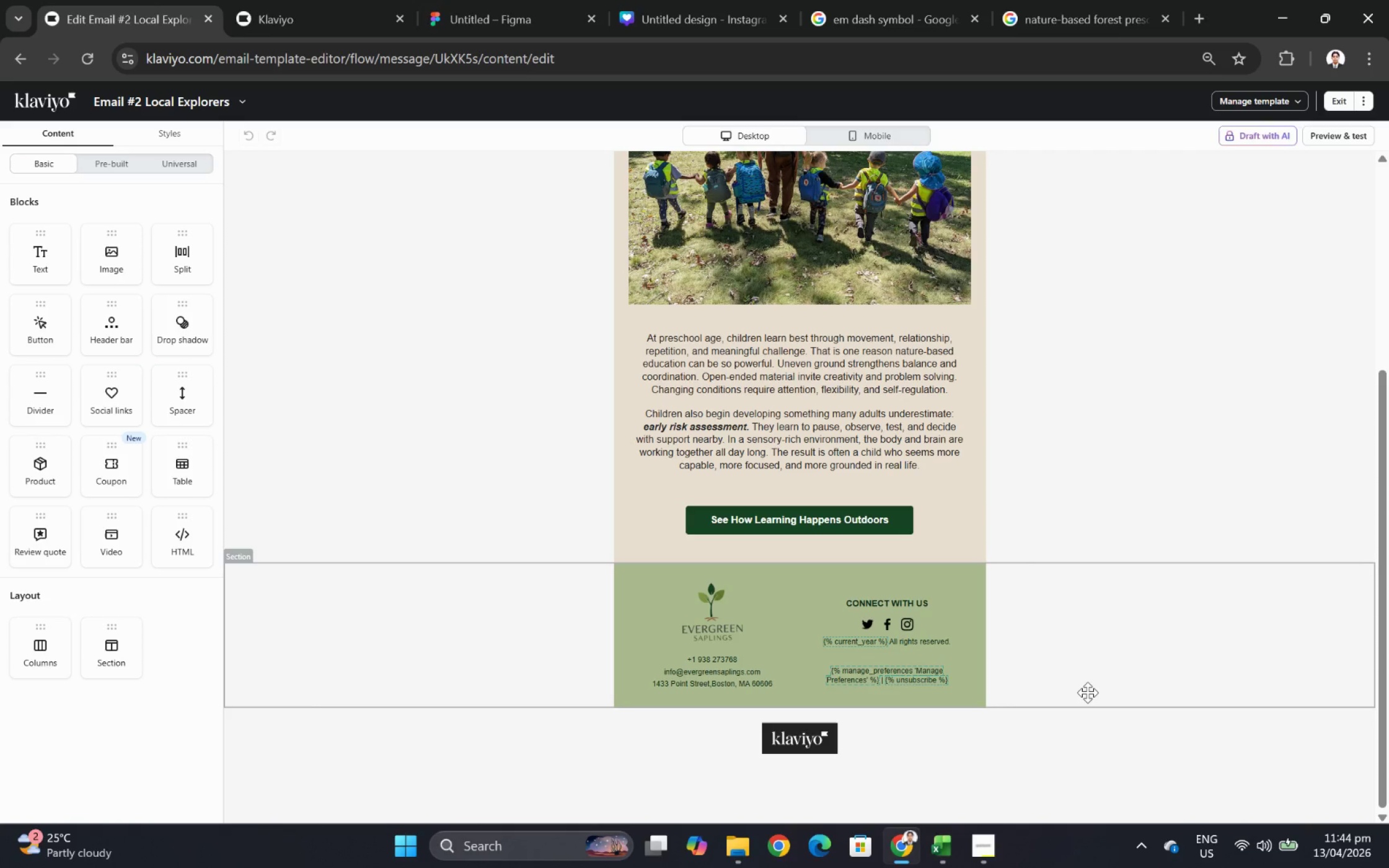 
scroll: coordinate [1087, 692], scroll_direction: up, amount: 2.0
 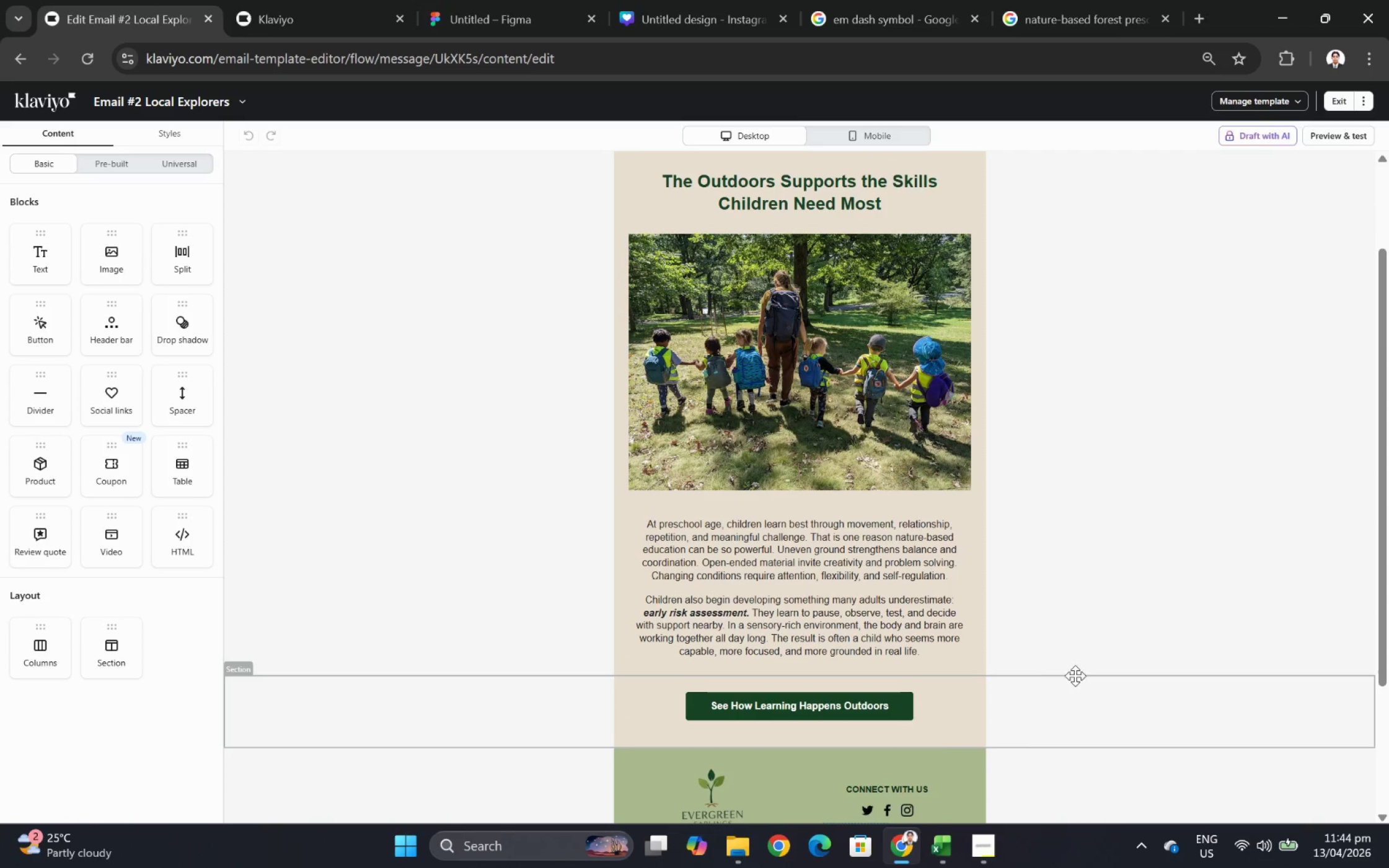 
hold_key(key=ControlLeft, duration=0.42)
hold_key(key=ControlLeft, duration=0.33)
scroll: coordinate [1083, 582], scroll_direction: none, amount: 0.0
 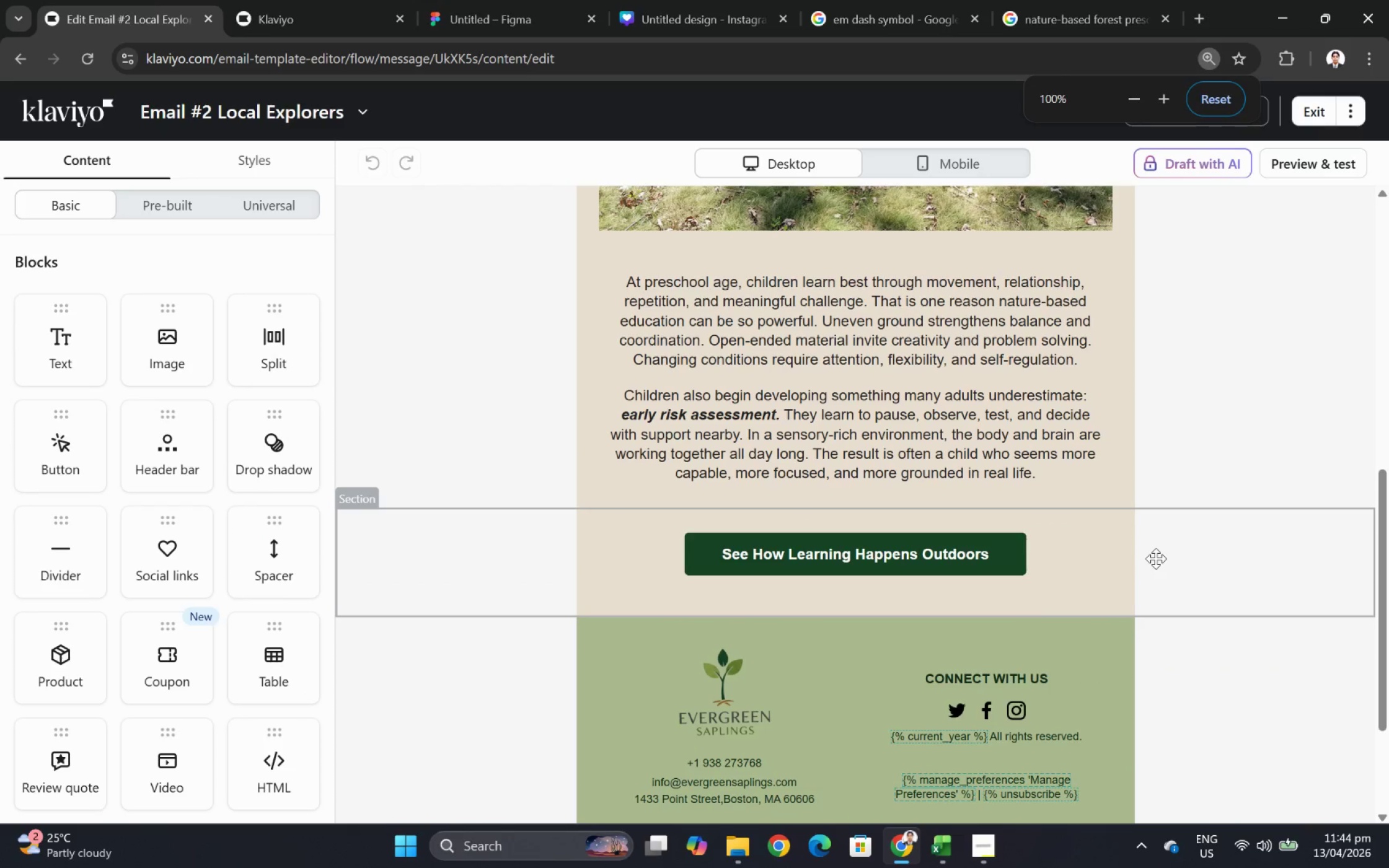 
scroll: coordinate [1193, 512], scroll_direction: up, amount: 3.0
 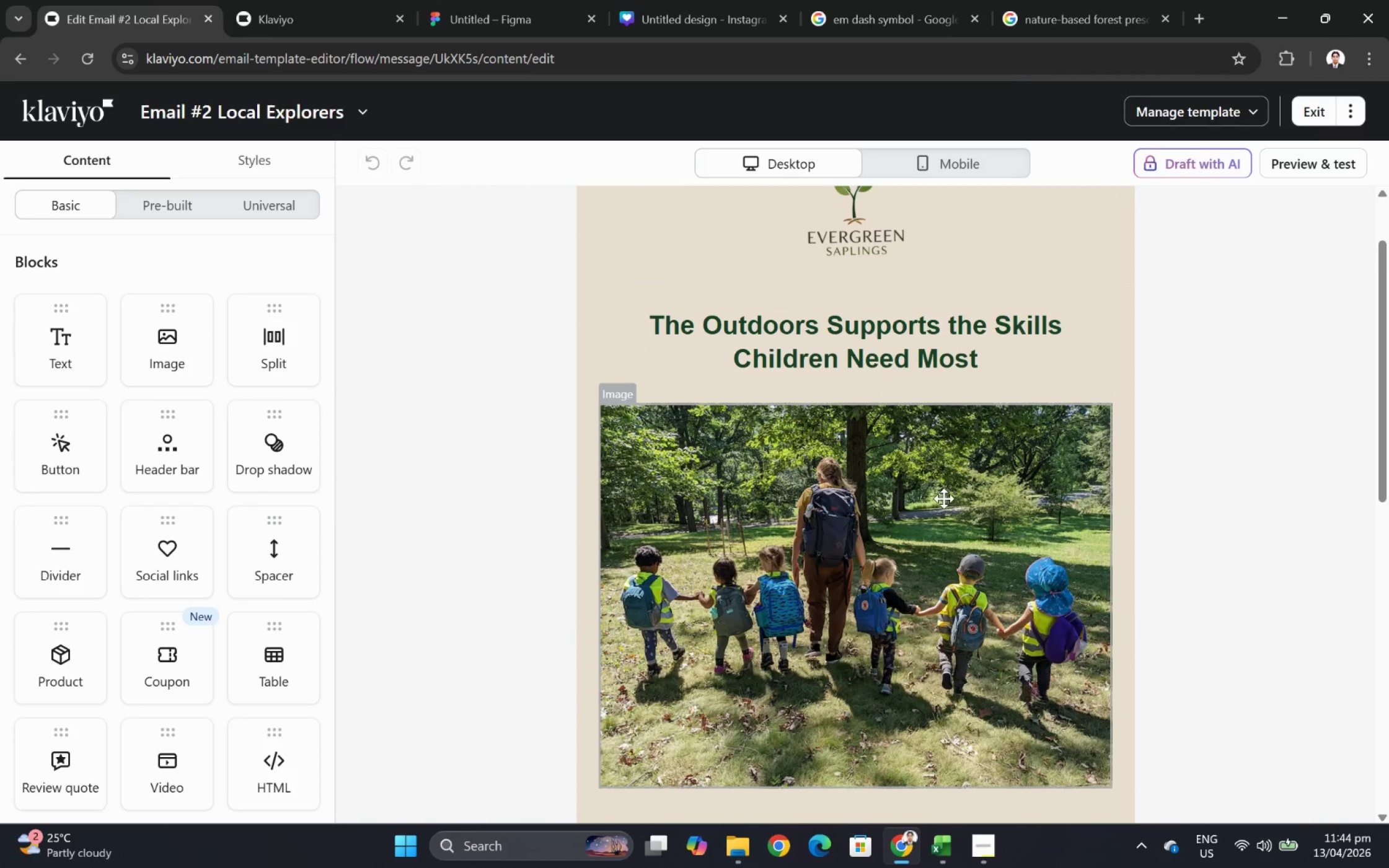 
left_click([943, 519])
 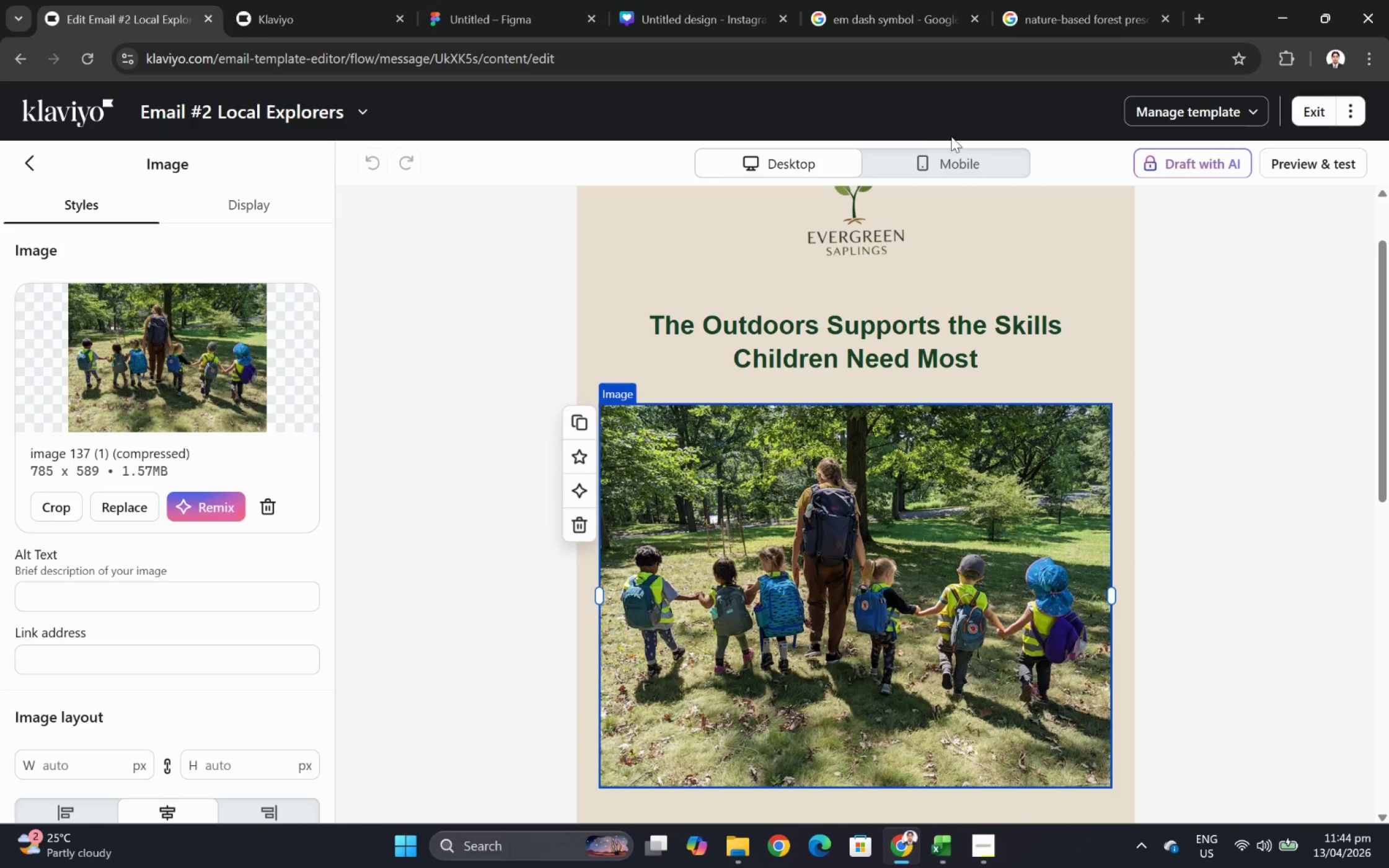 
left_click([1043, 18])
 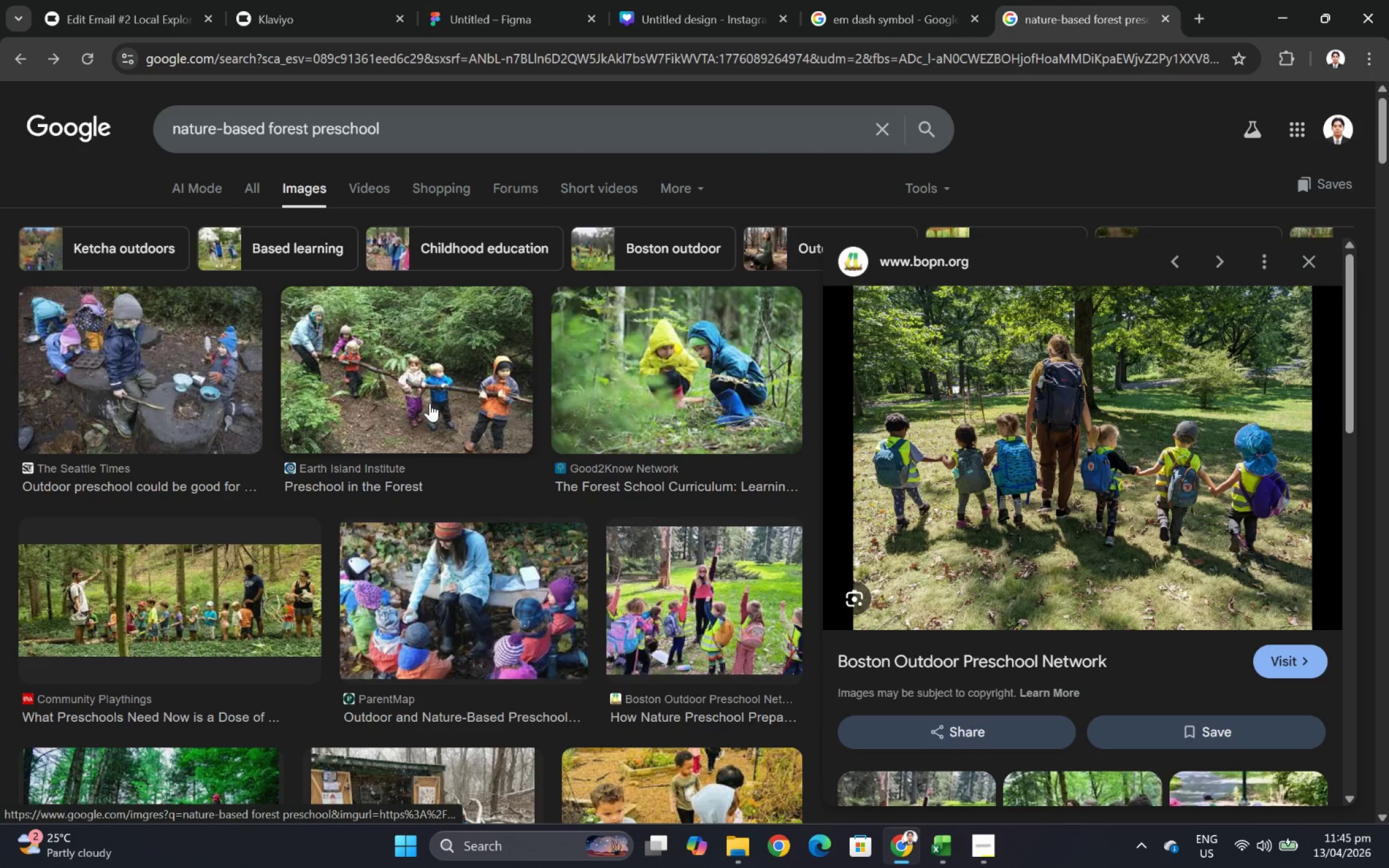 
left_click([430, 403])
 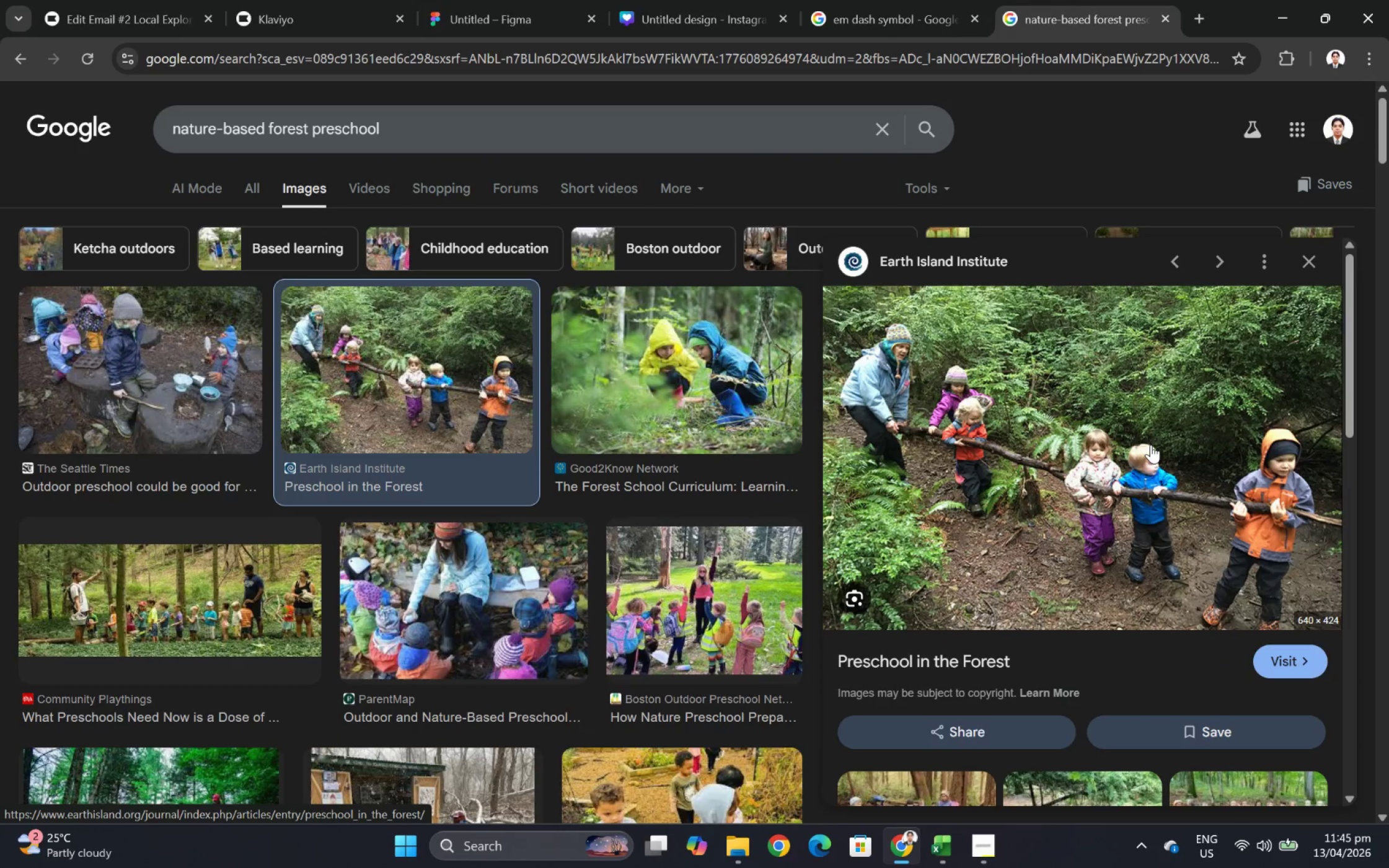 
right_click([1150, 444])
 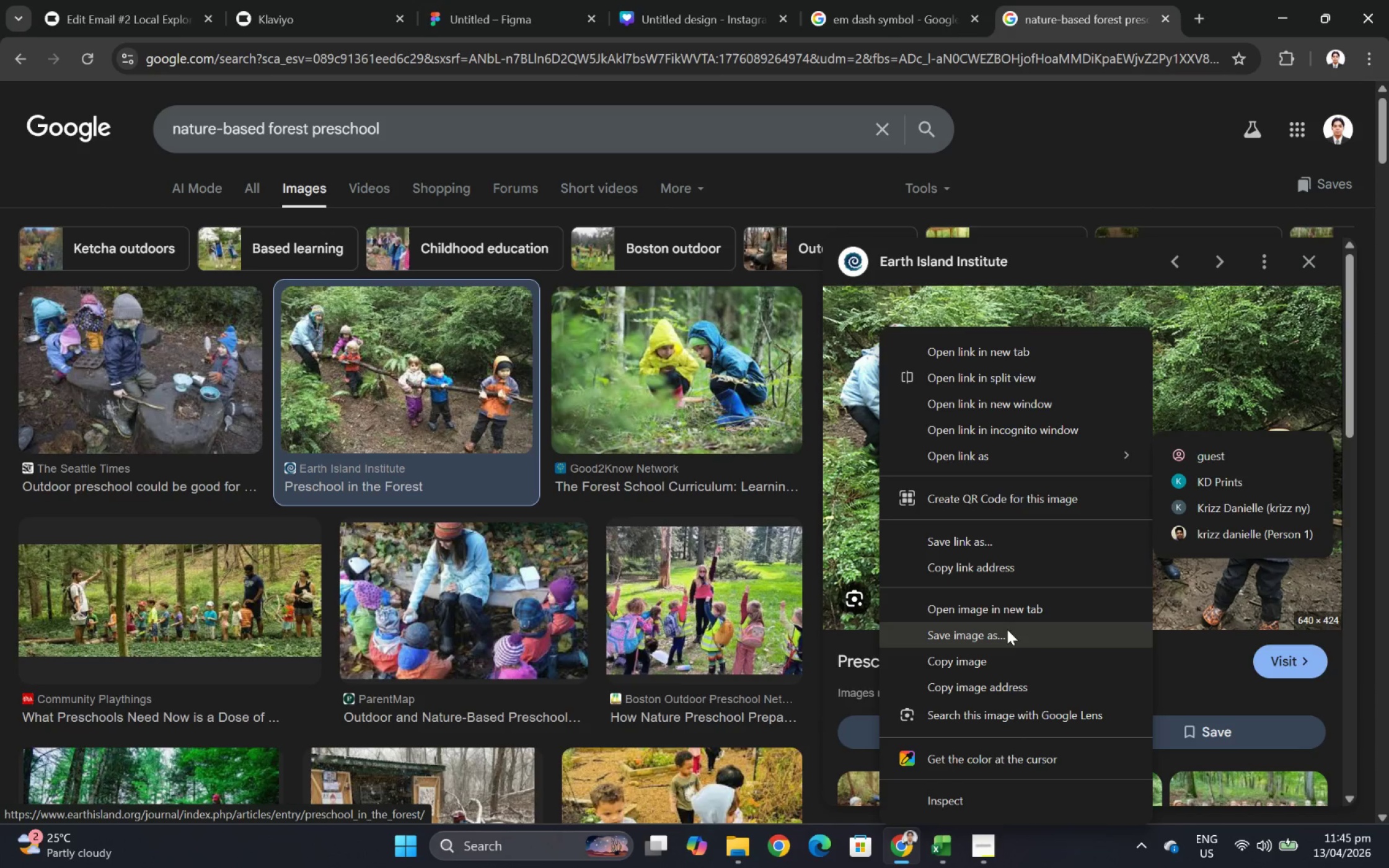 
left_click([1006, 634])
 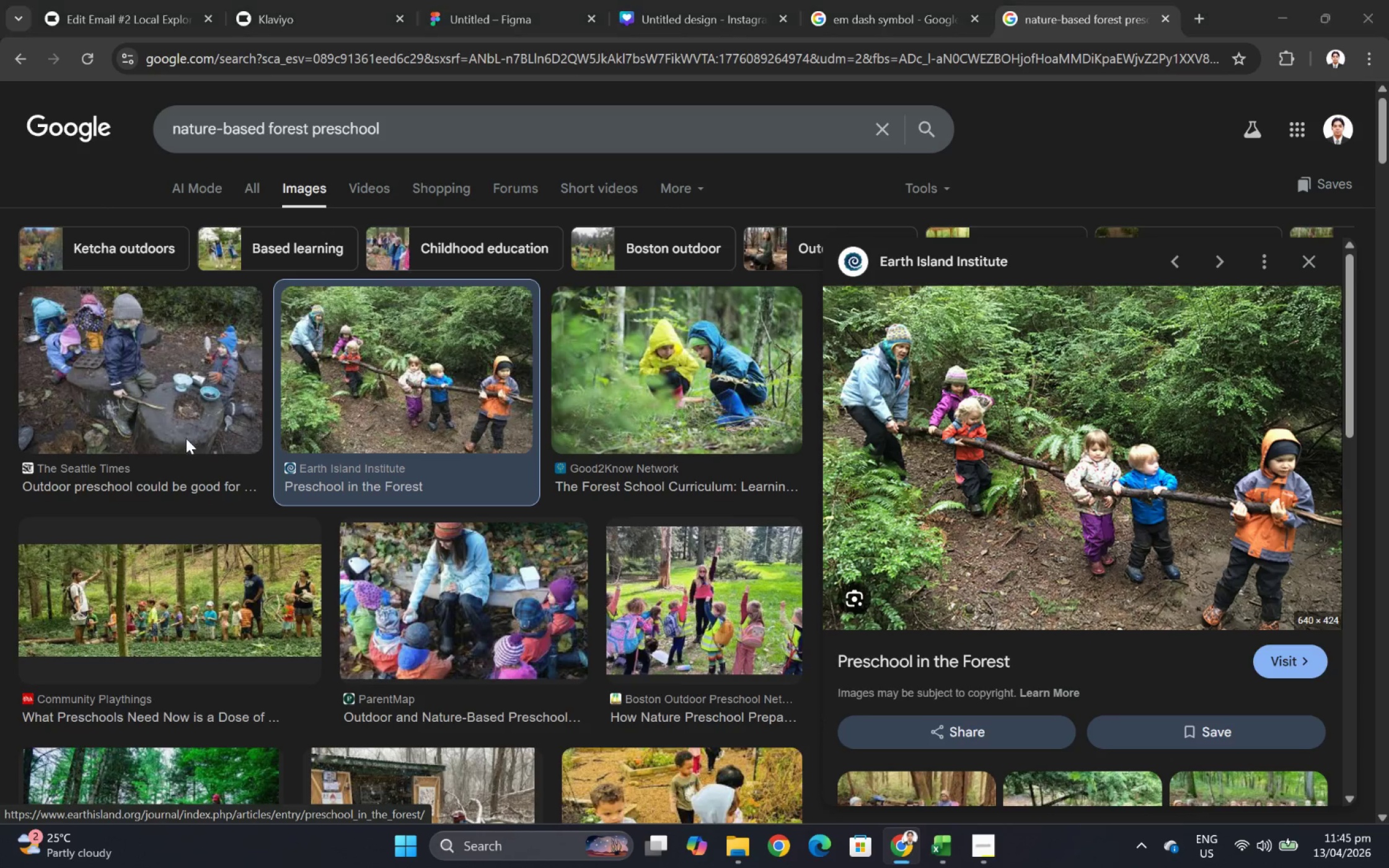 
wait(5.64)
 